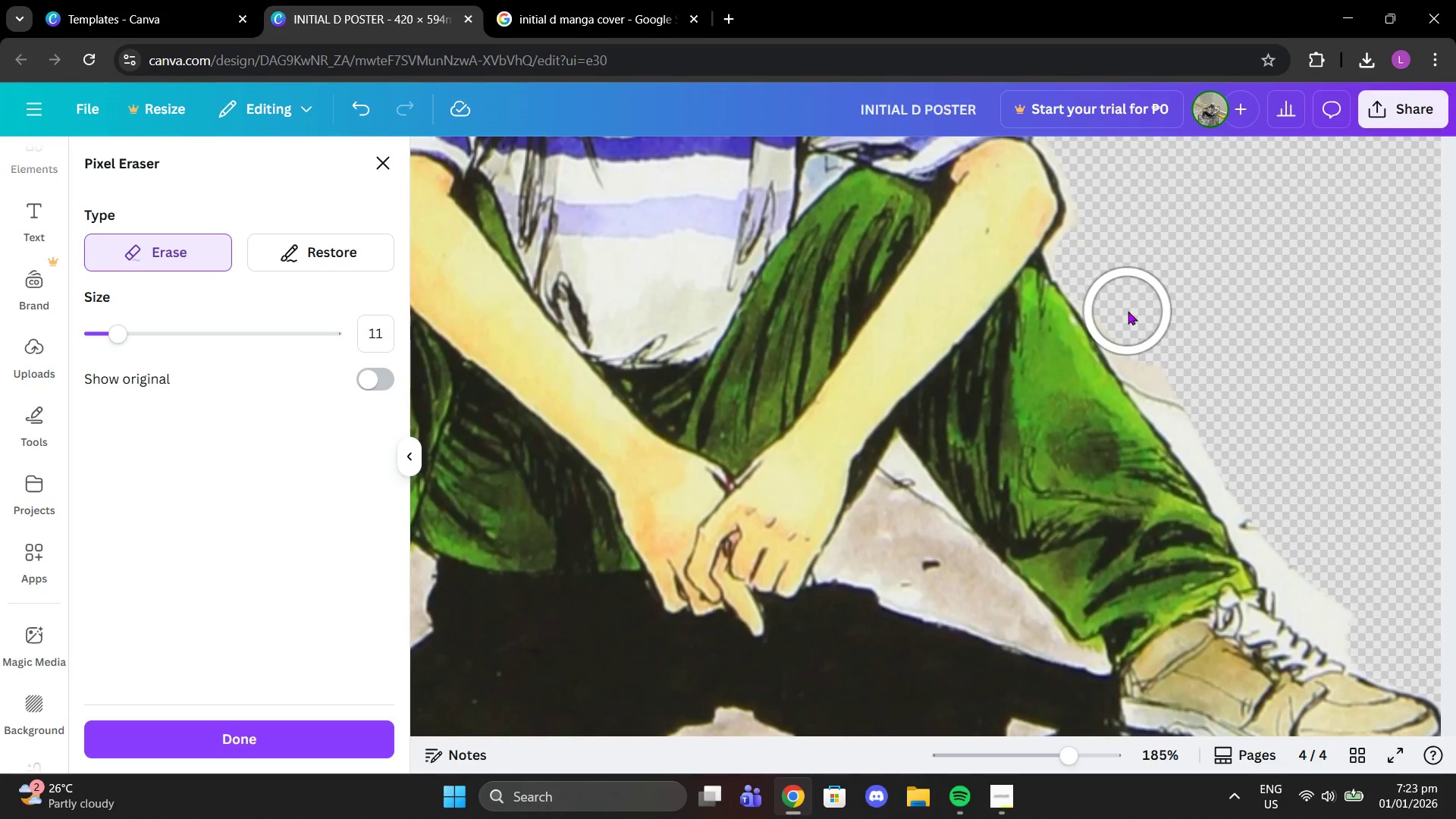 
left_click([1128, 311])
 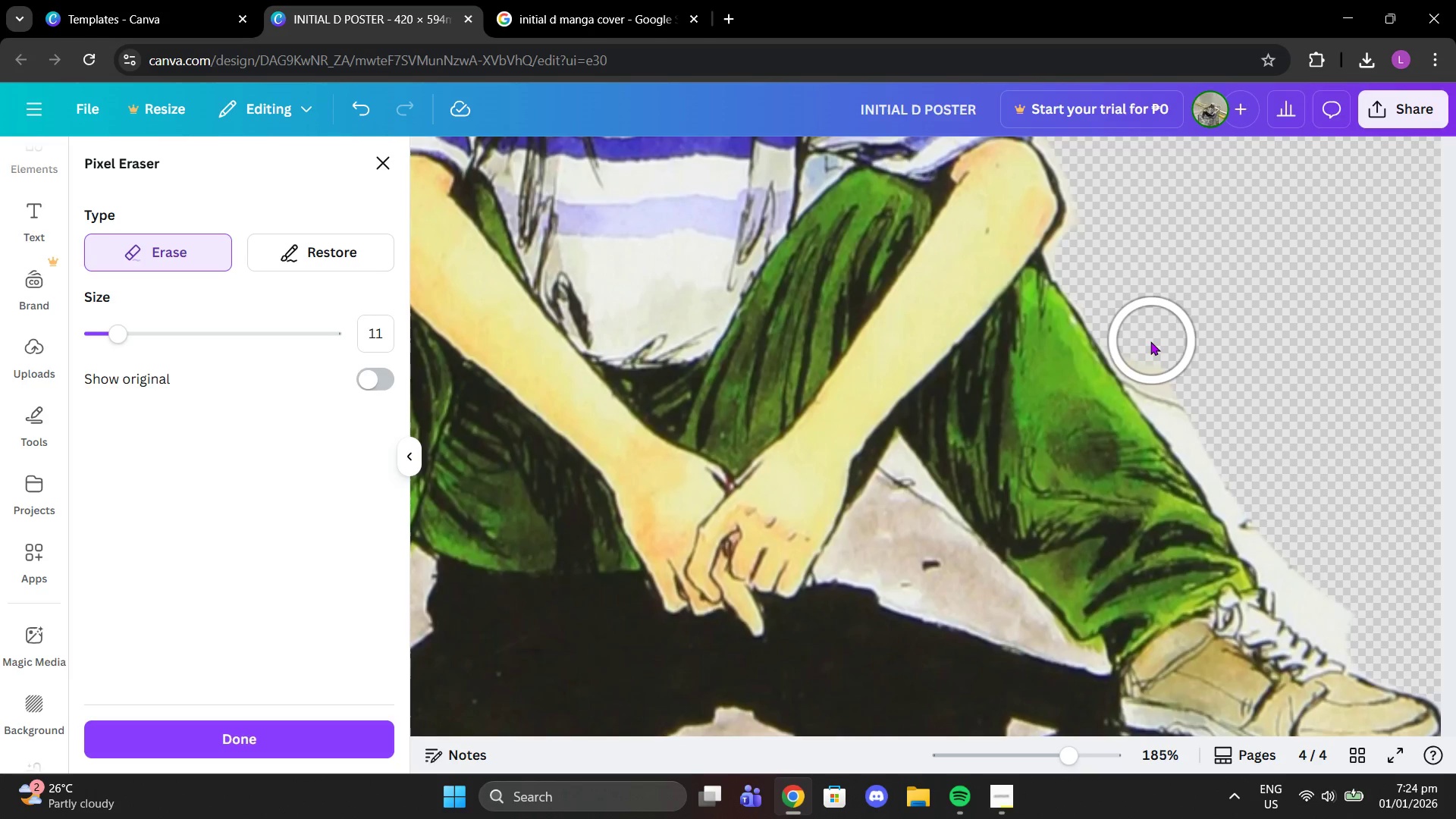 
left_click_drag(start_coordinate=[1148, 343], to_coordinate=[1264, 498])
 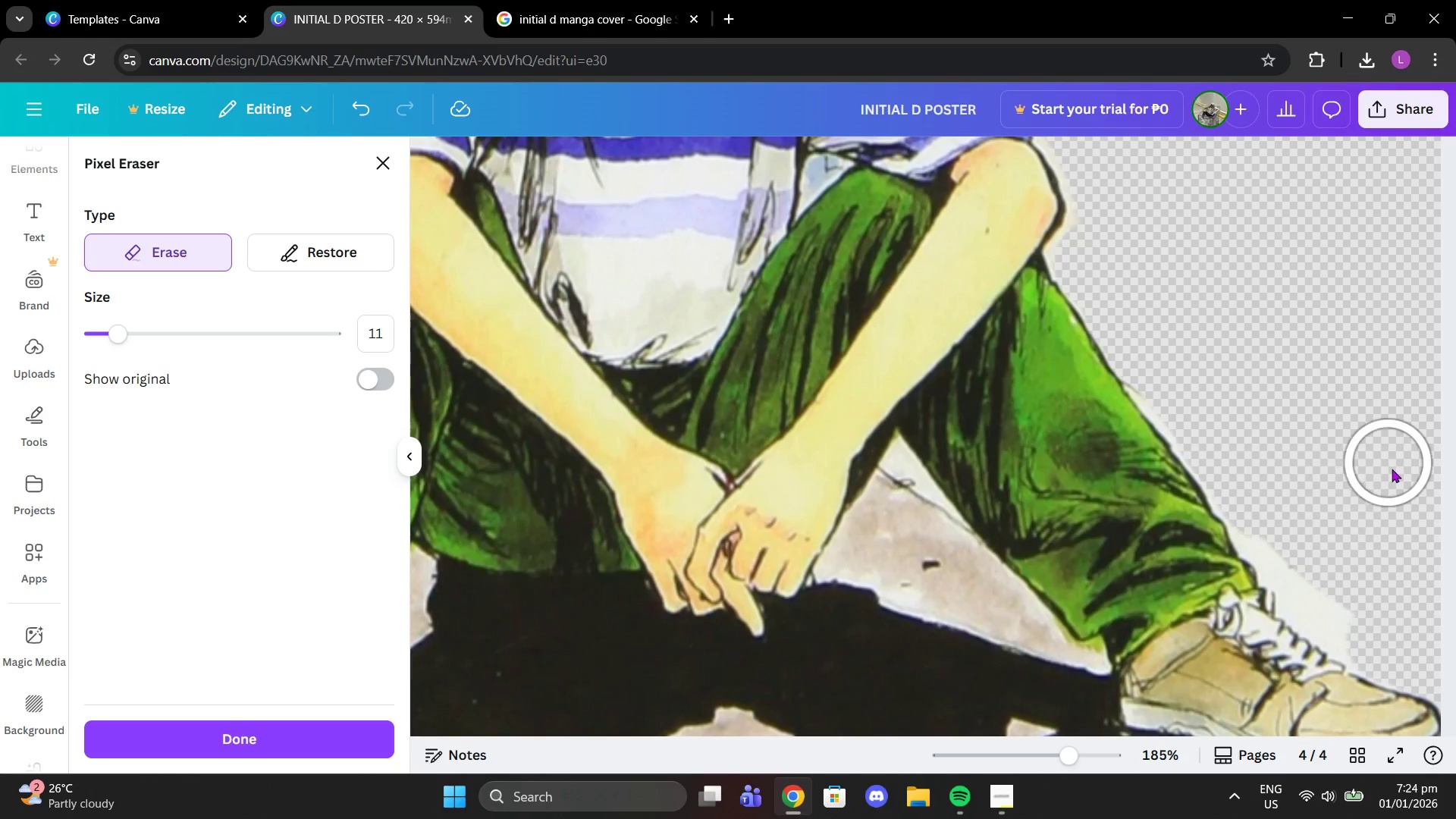 
scroll: coordinate [1347, 470], scroll_direction: down, amount: 2.0
 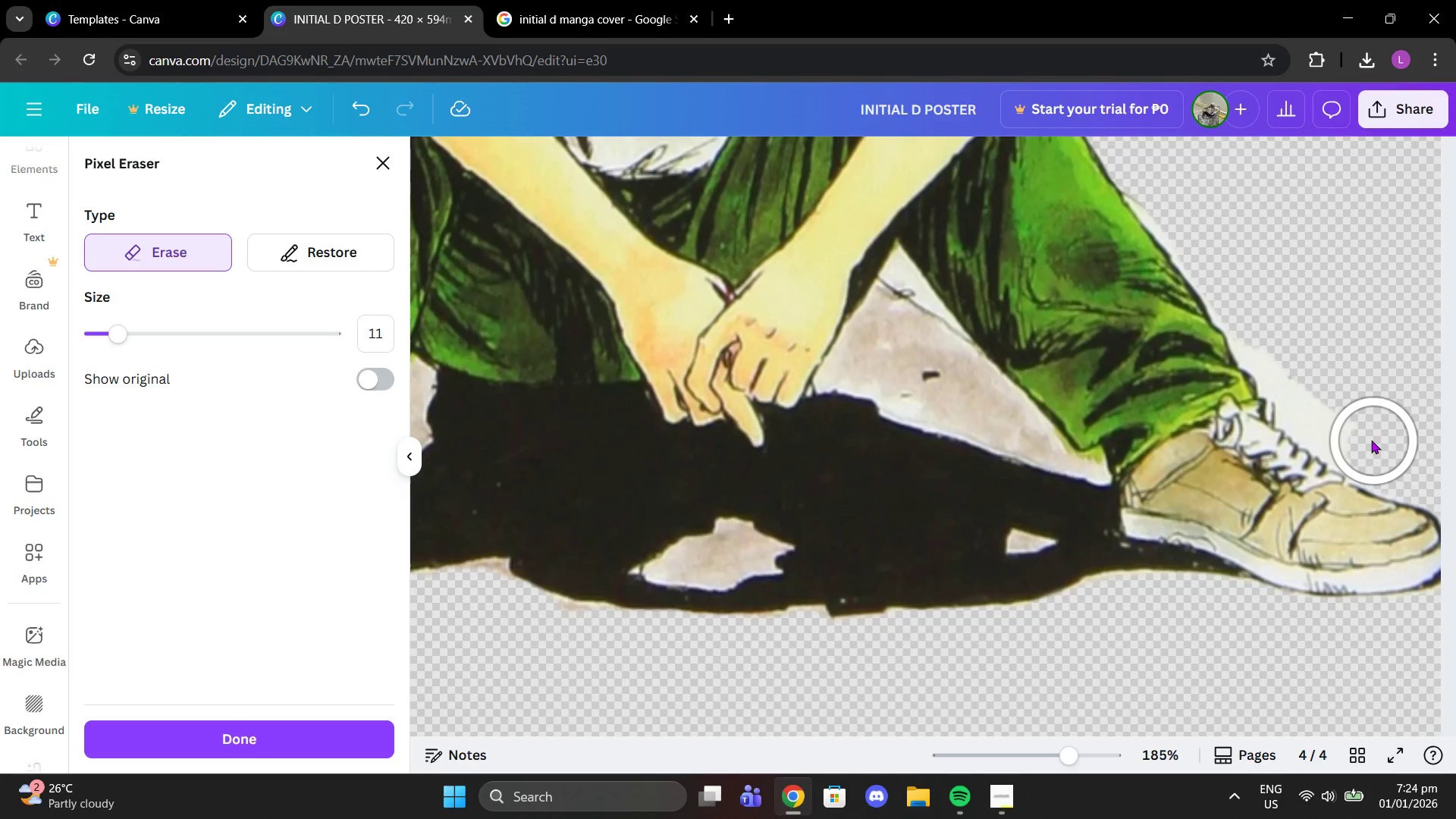 
left_click([1370, 438])
 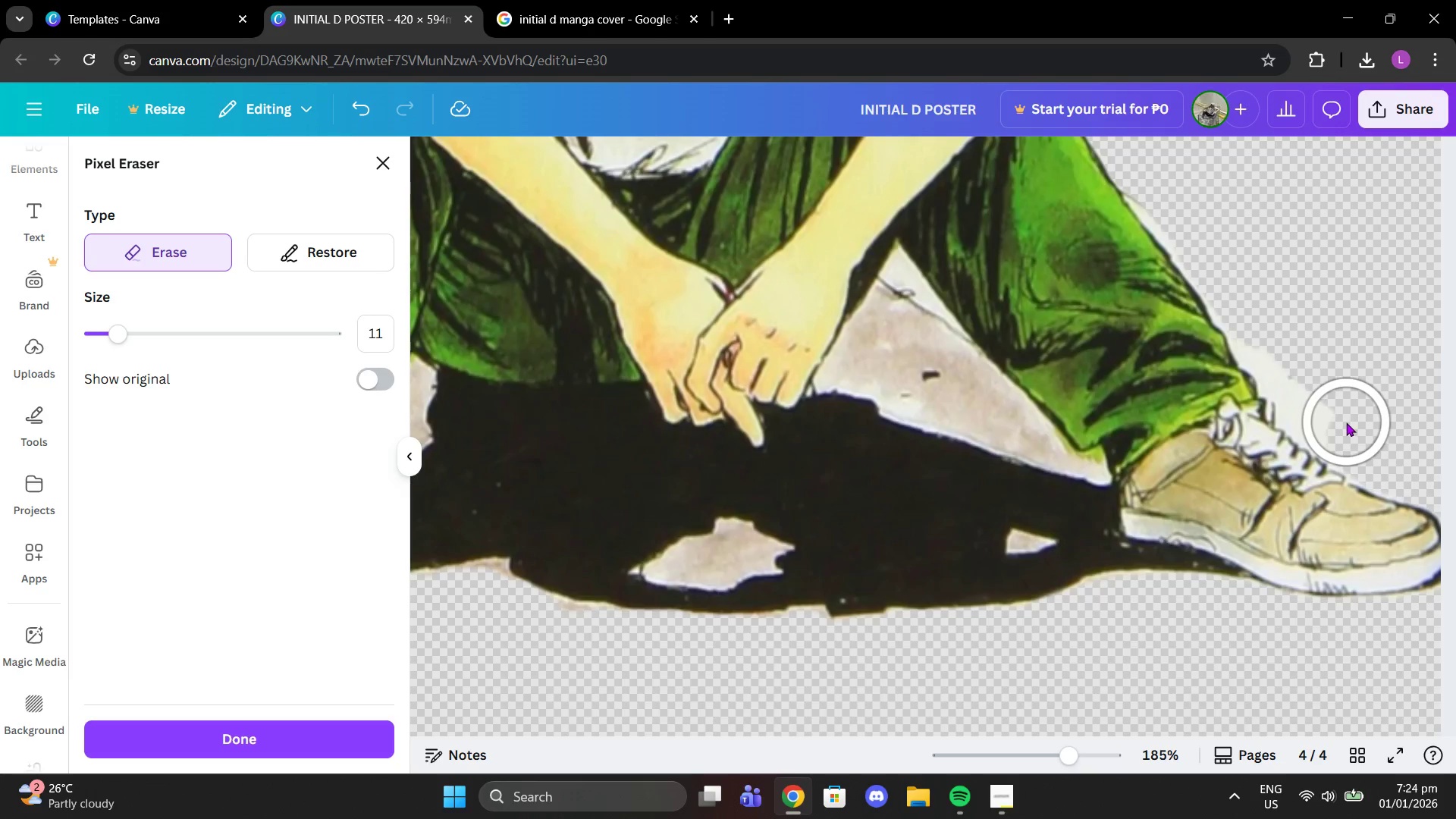 
left_click([1342, 423])
 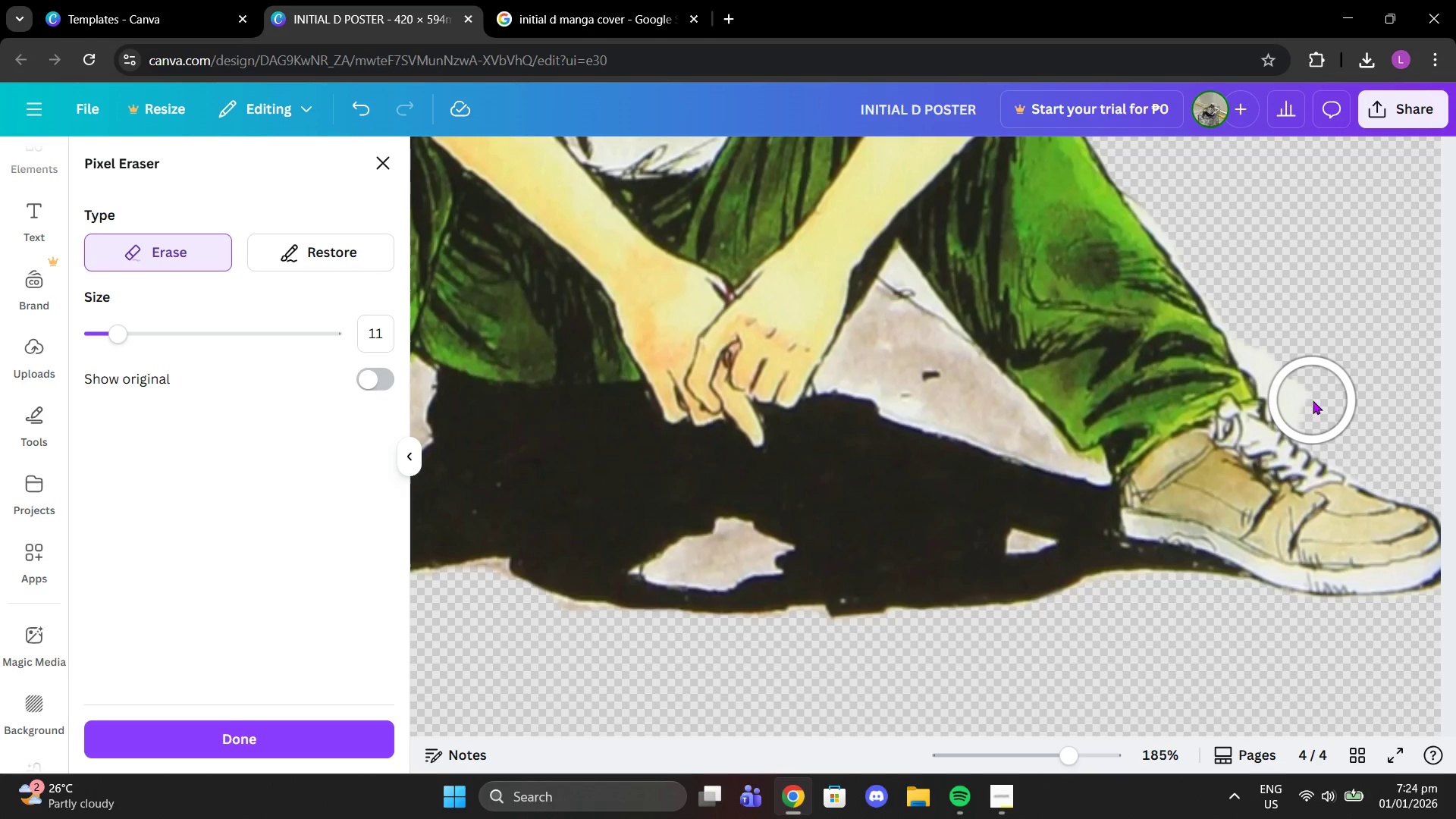 
left_click([1313, 400])
 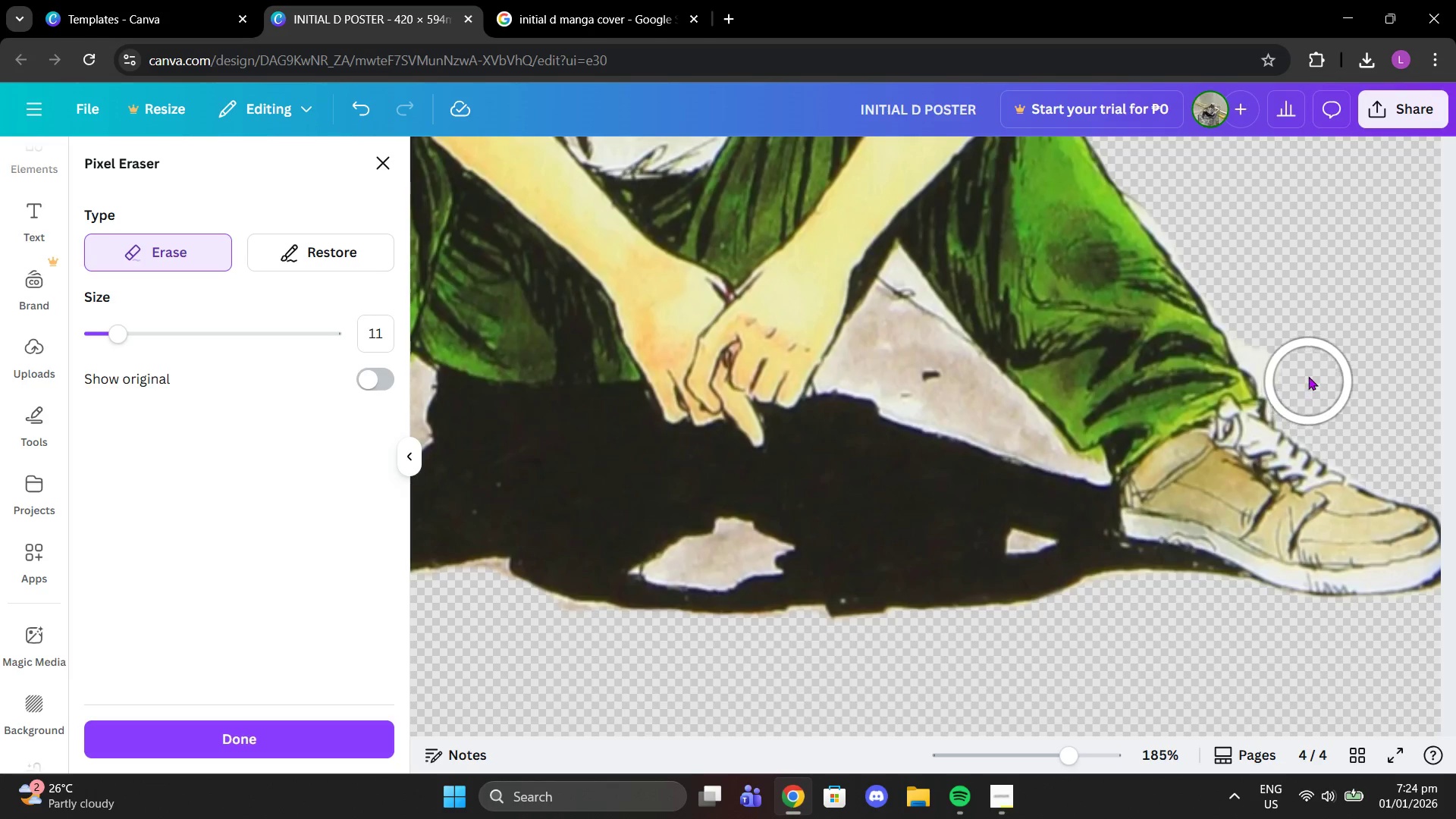 
left_click([1304, 370])
 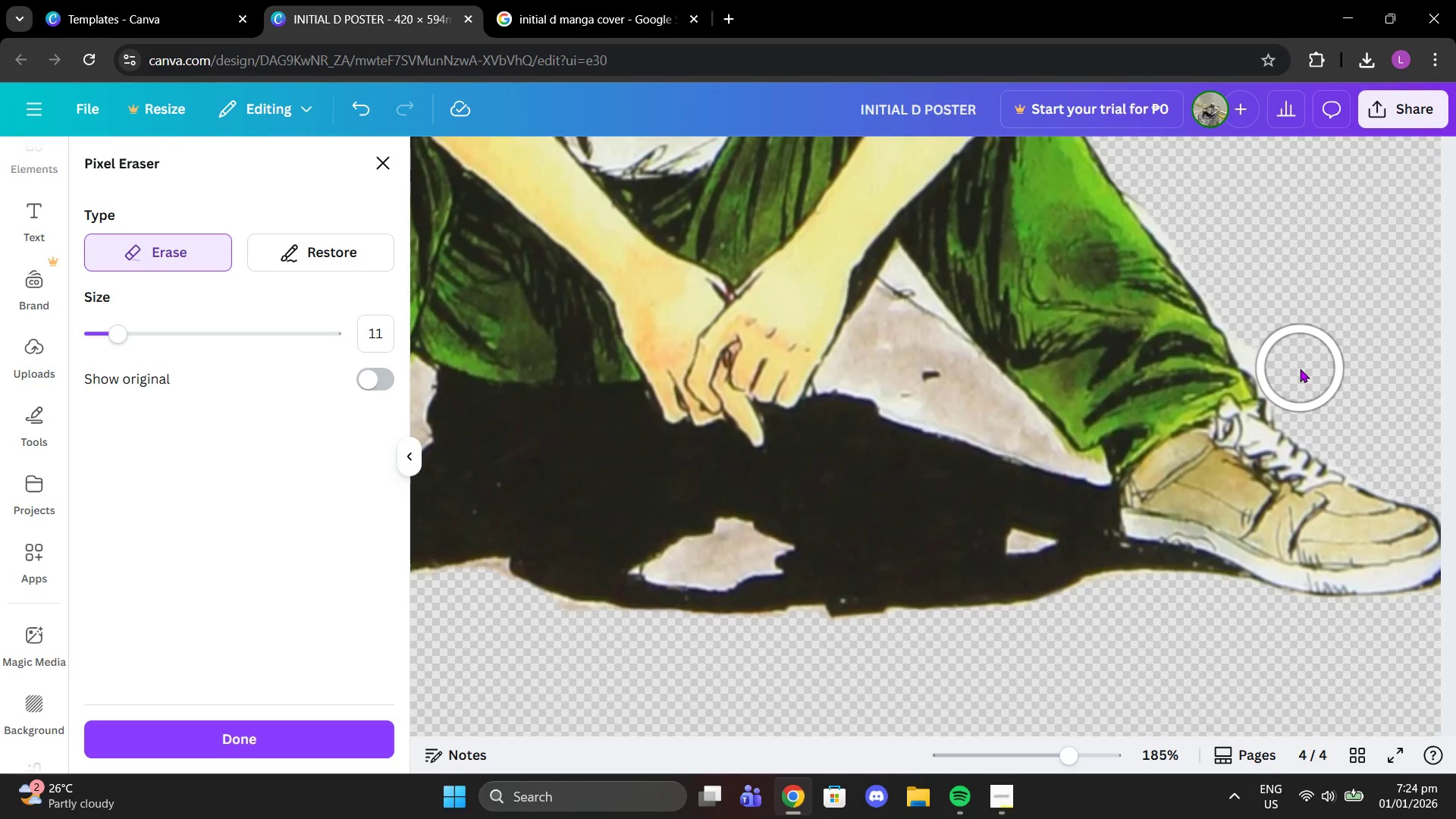 
left_click([1300, 369])
 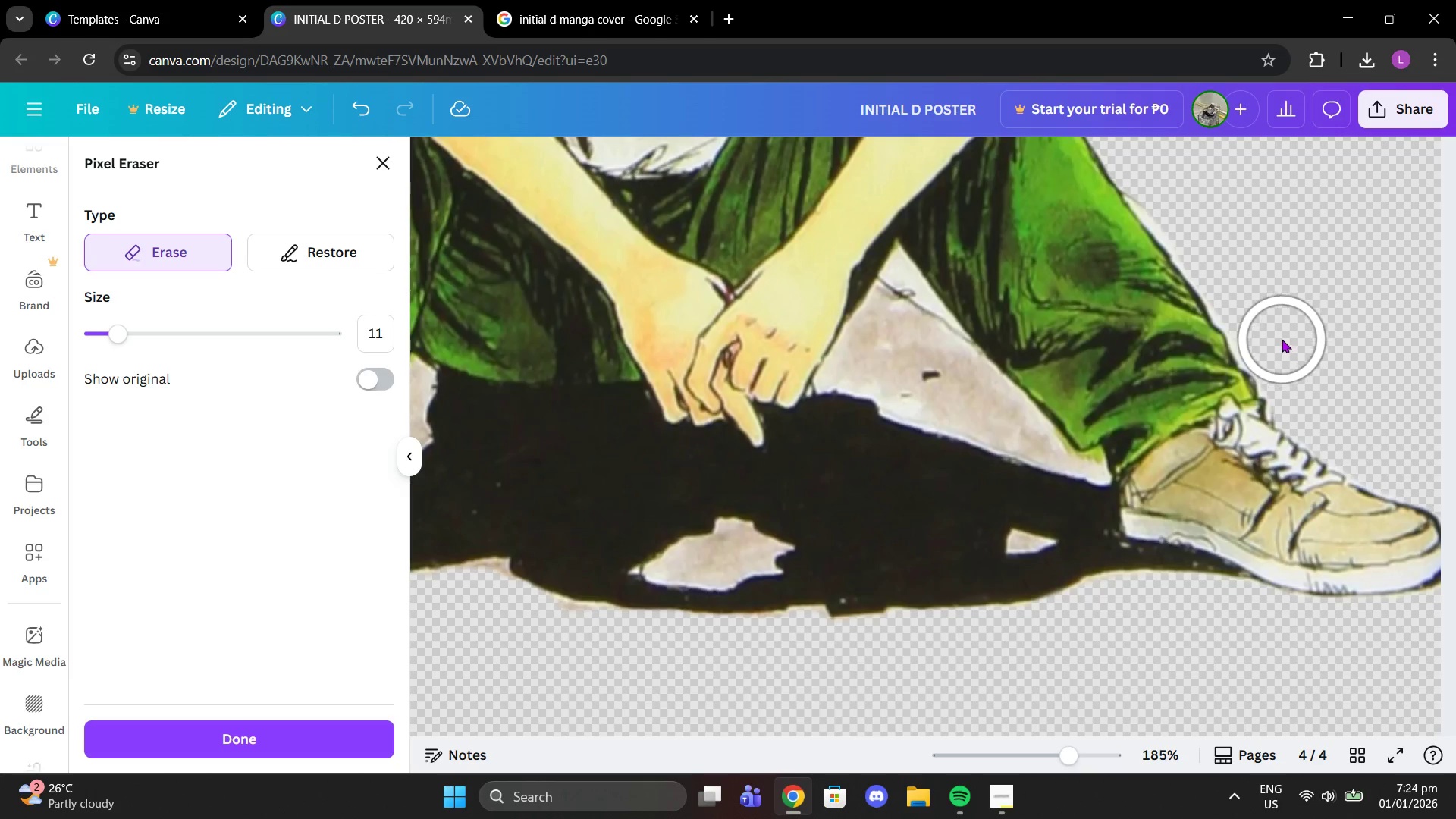 
double_click([1281, 339])
 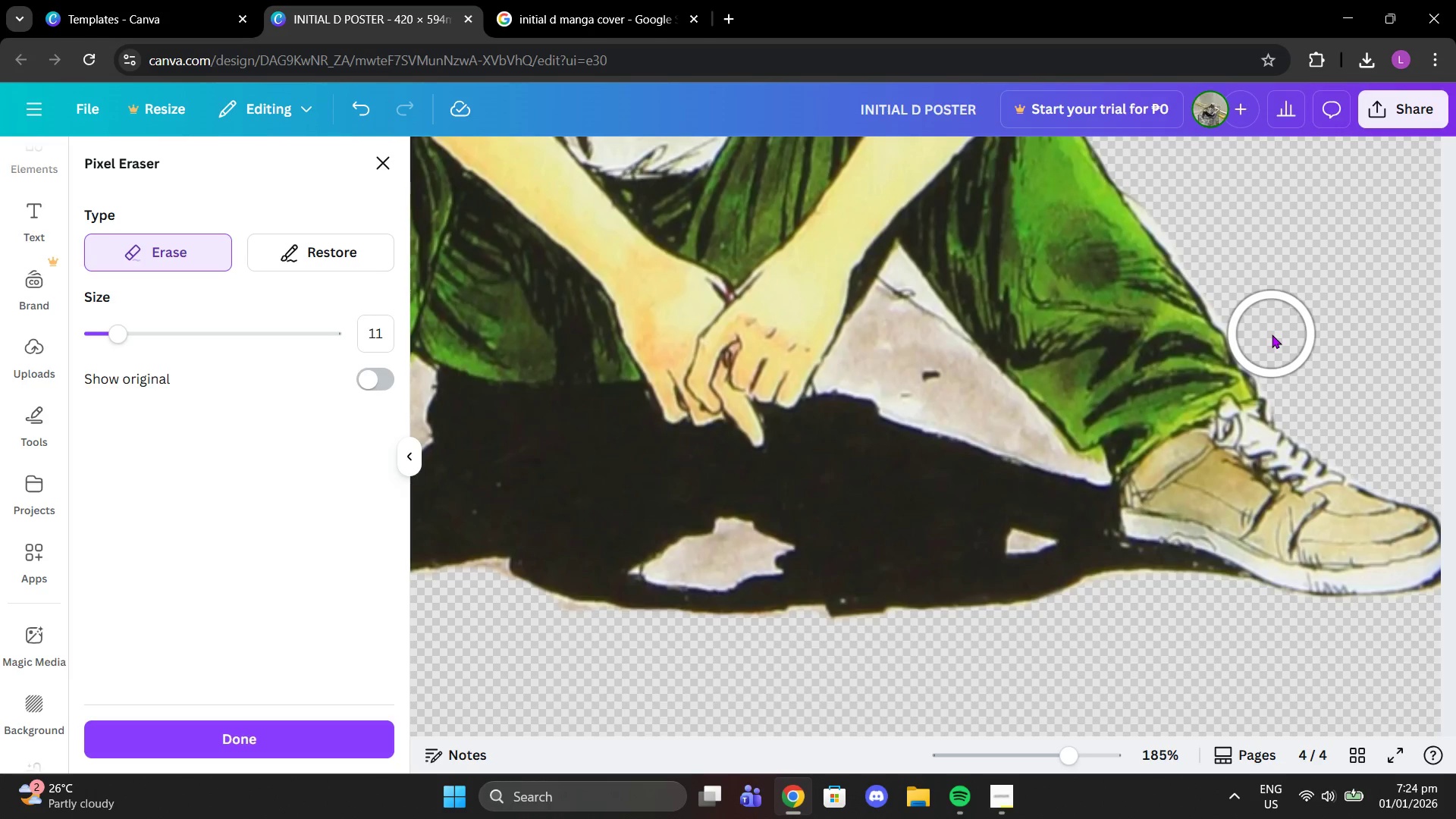 
triple_click([1272, 334])
 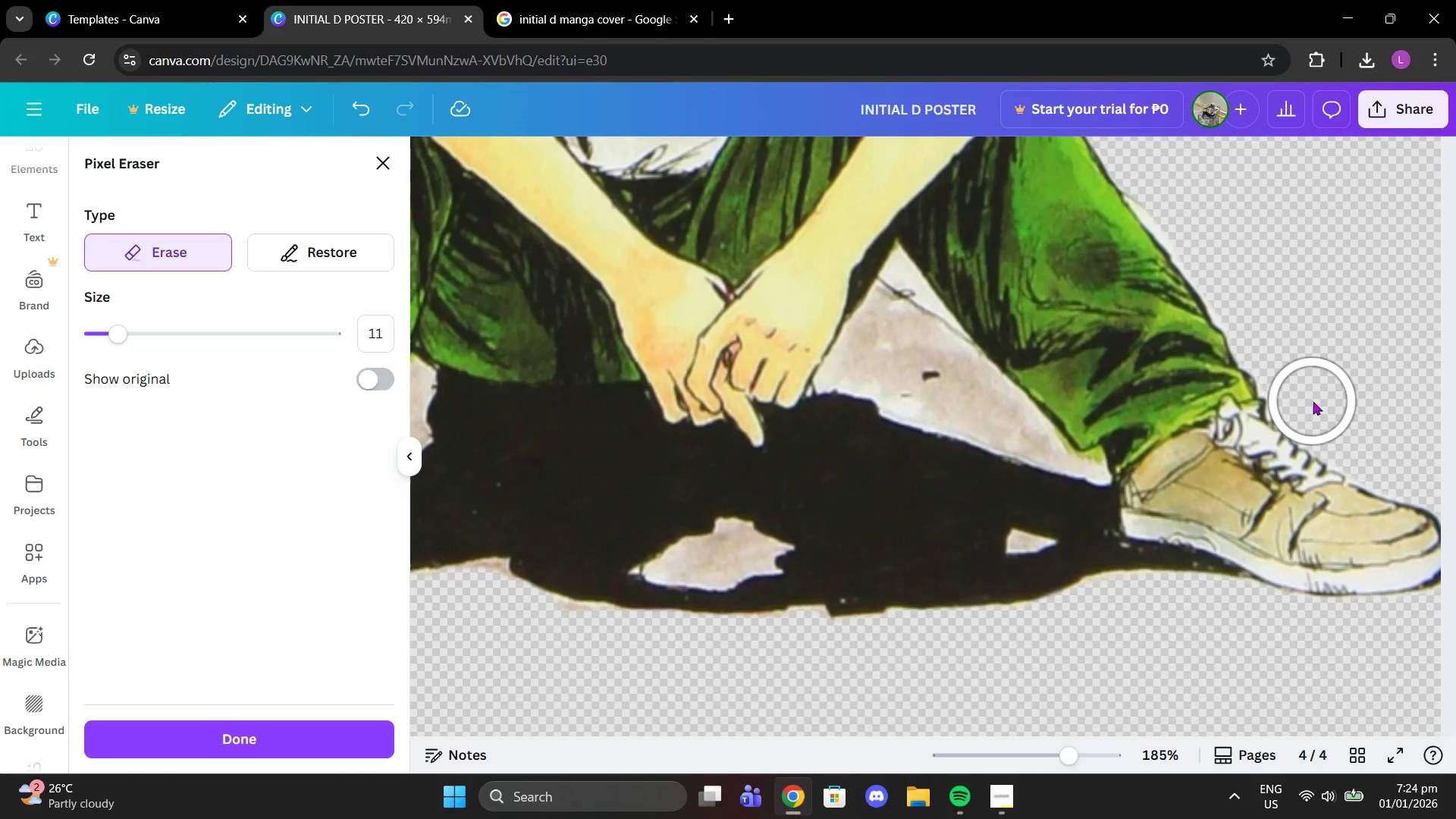 
left_click([1309, 404])
 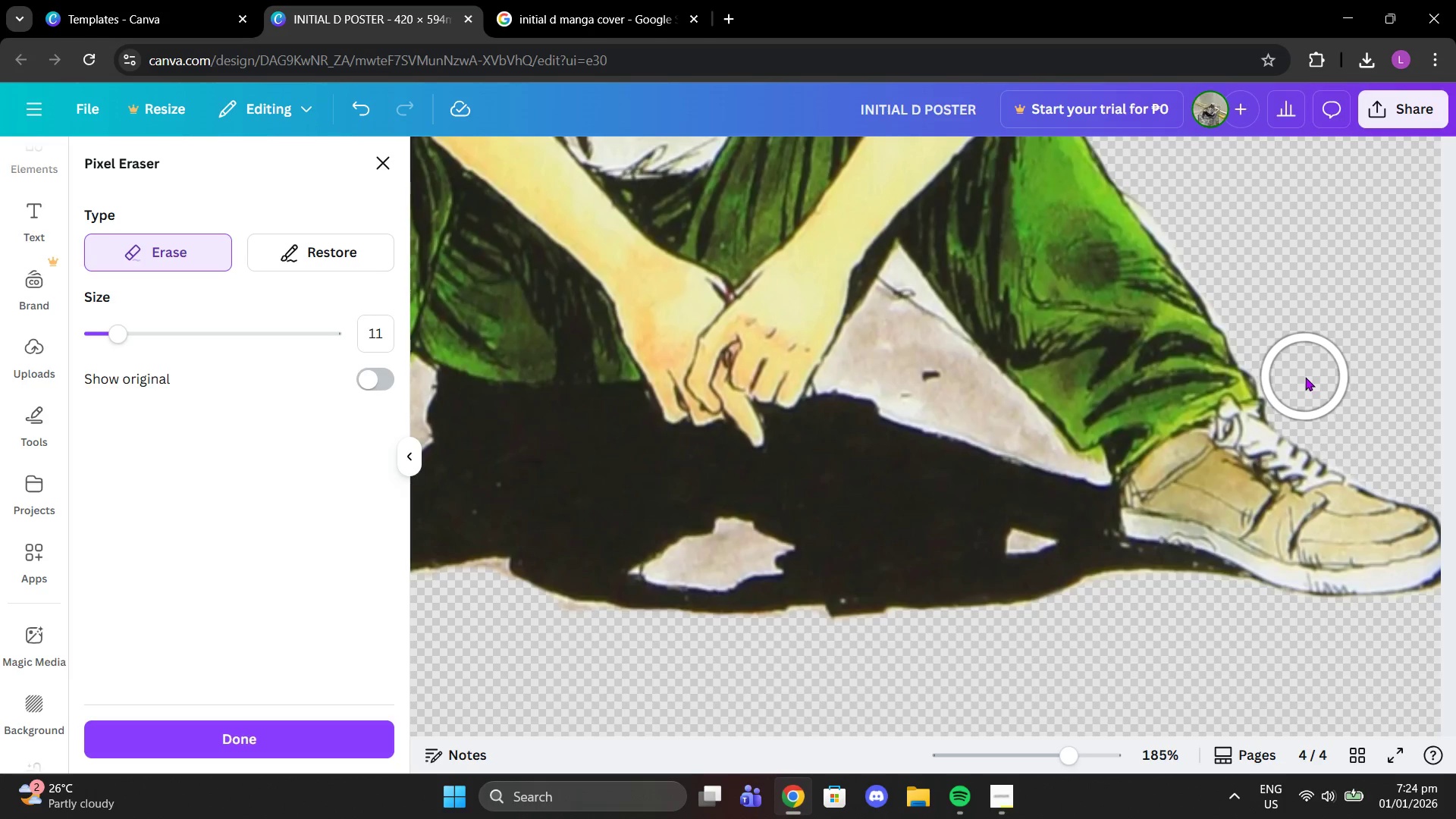 
left_click([1304, 377])
 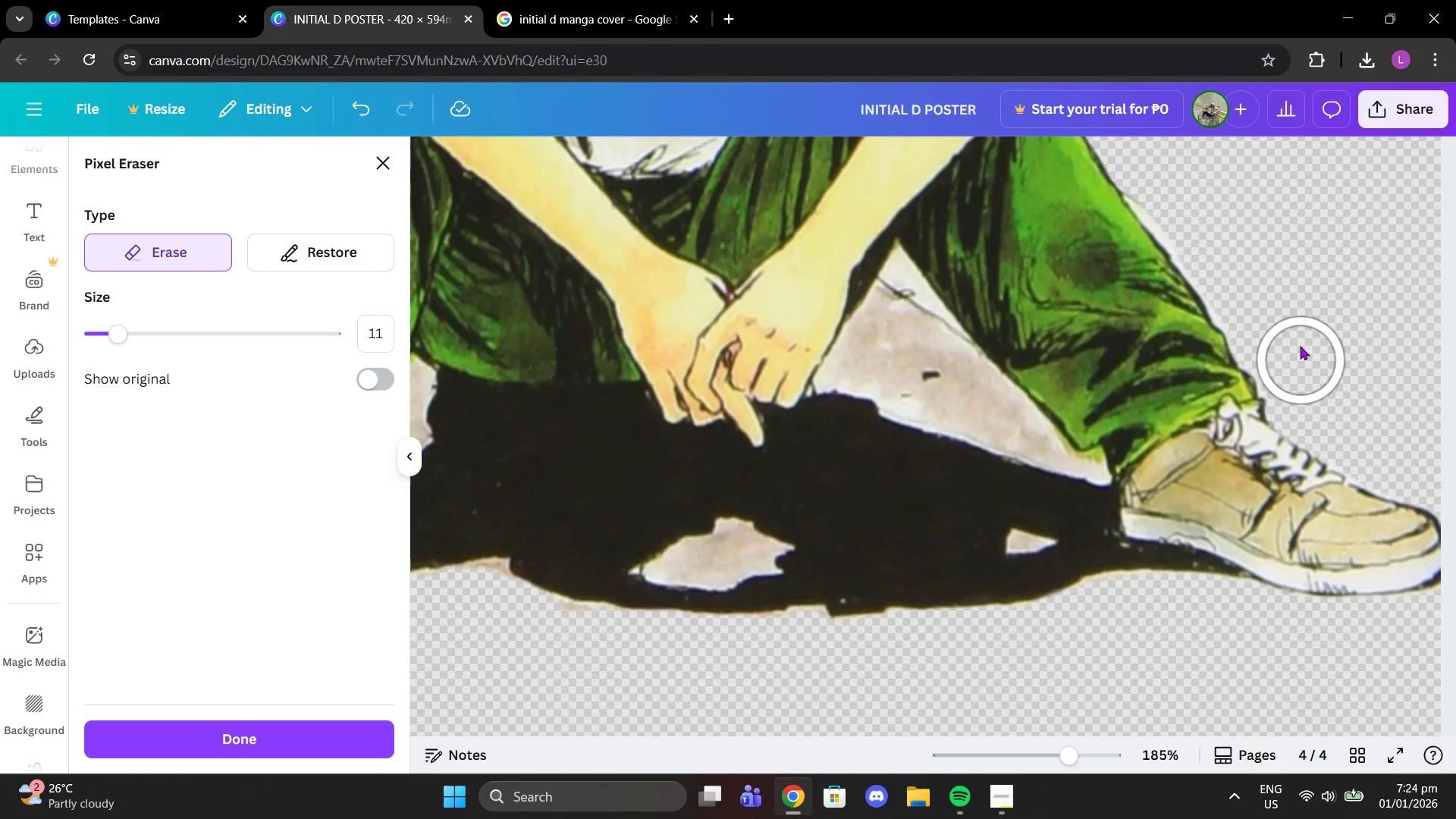 
scroll: coordinate [1298, 346], scroll_direction: up, amount: 2.0
 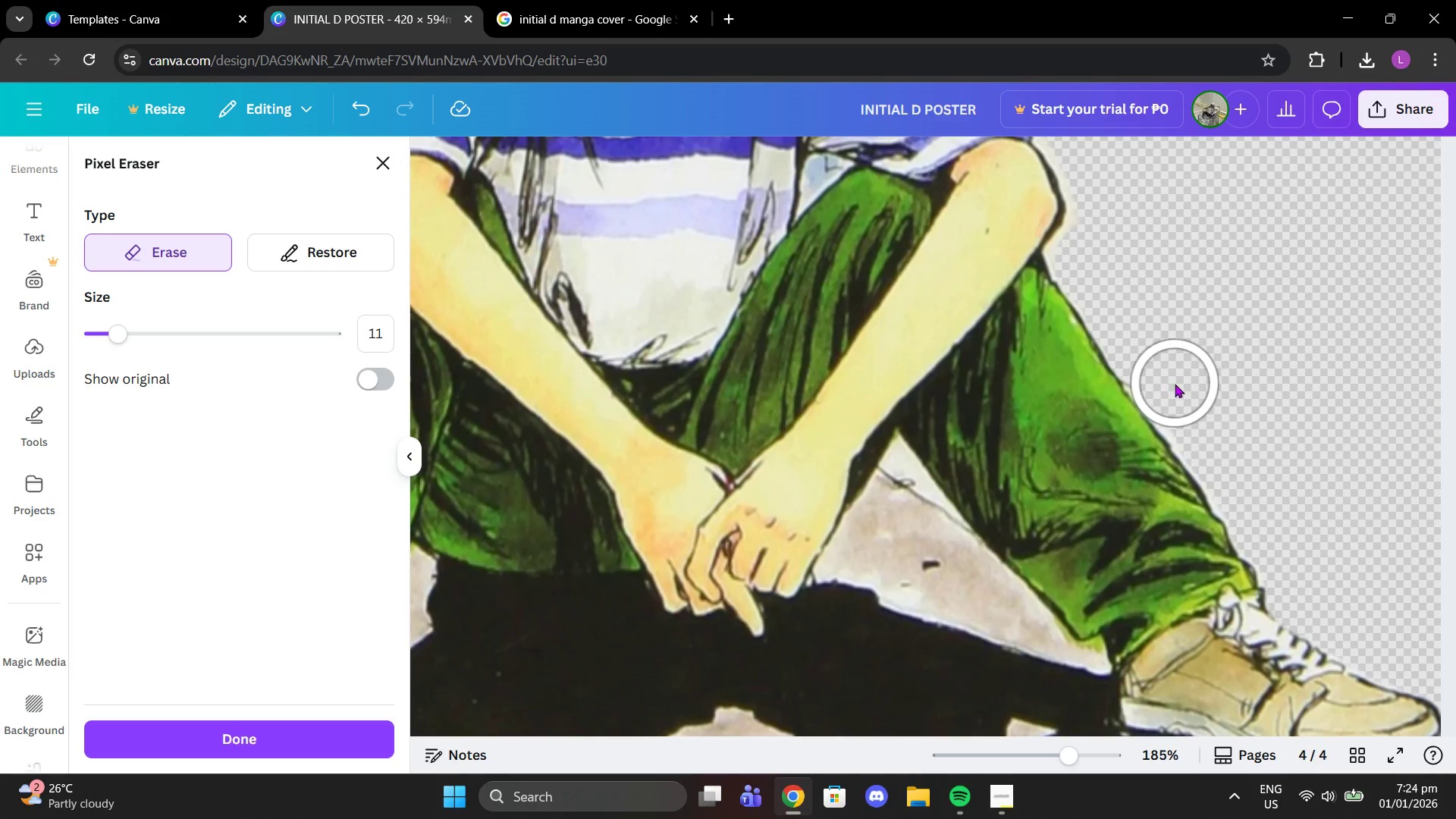 
left_click([1175, 384])
 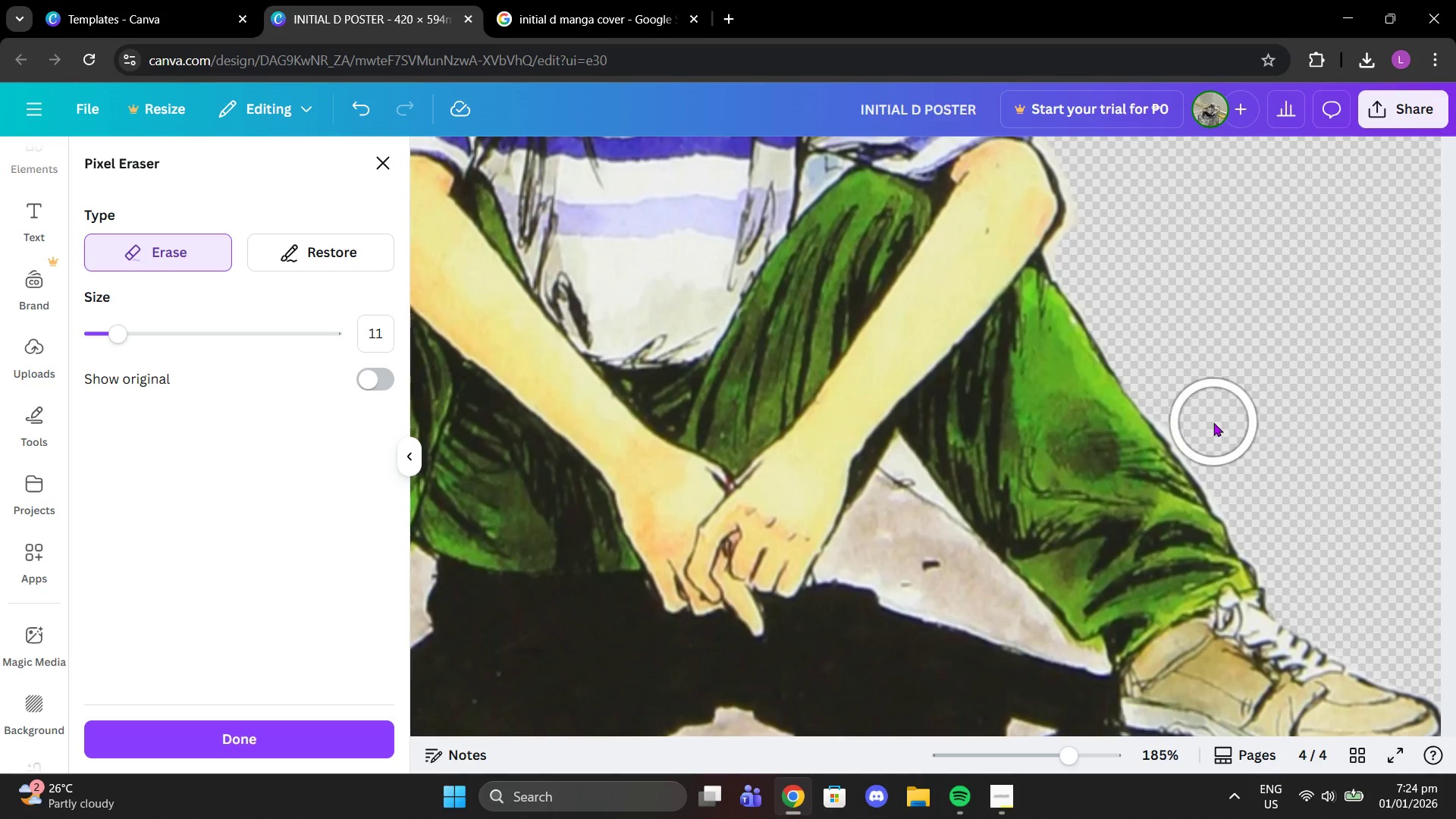 
left_click([1204, 419])
 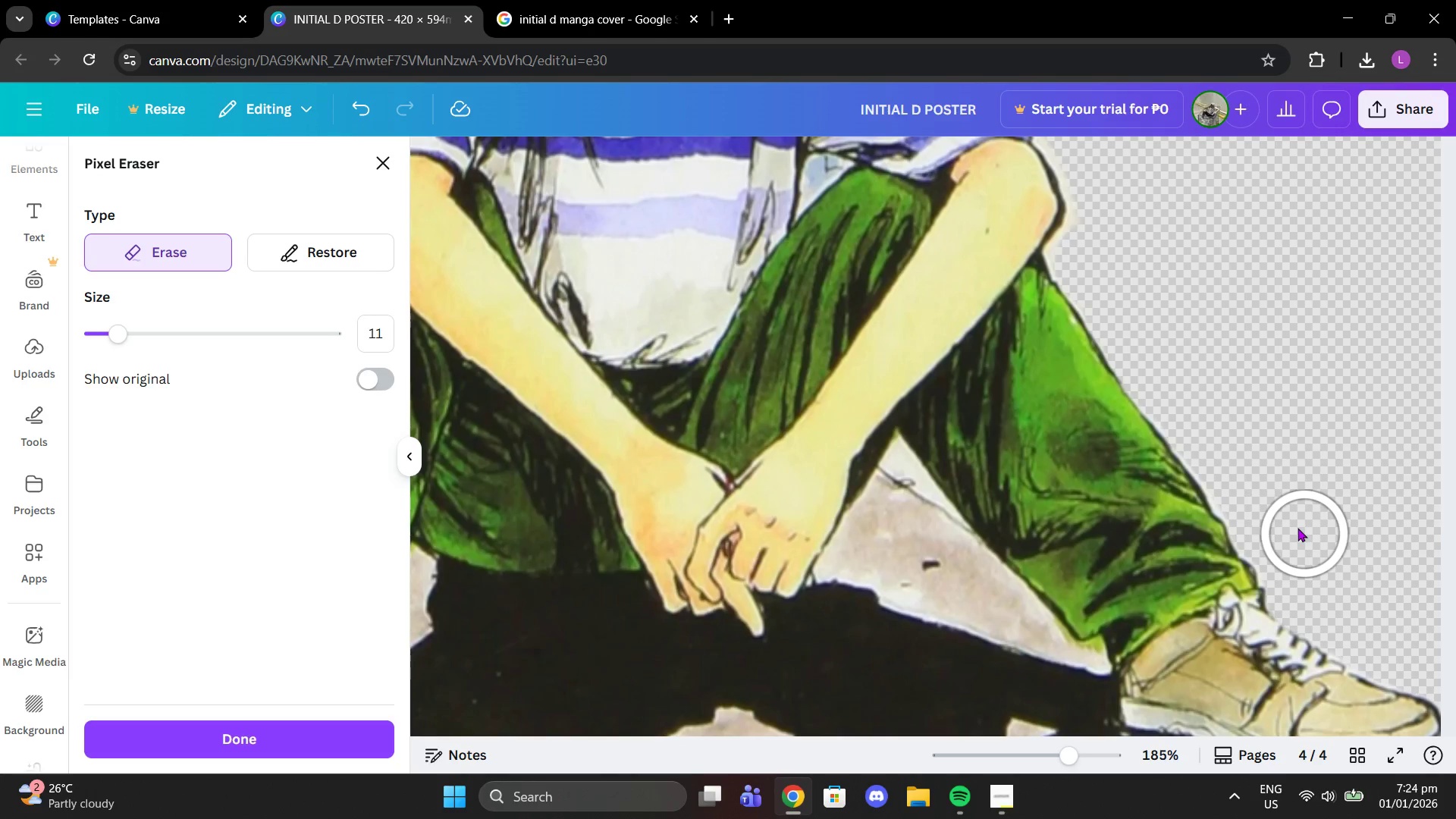 
scroll: coordinate [1215, 419], scroll_direction: up, amount: 3.0
 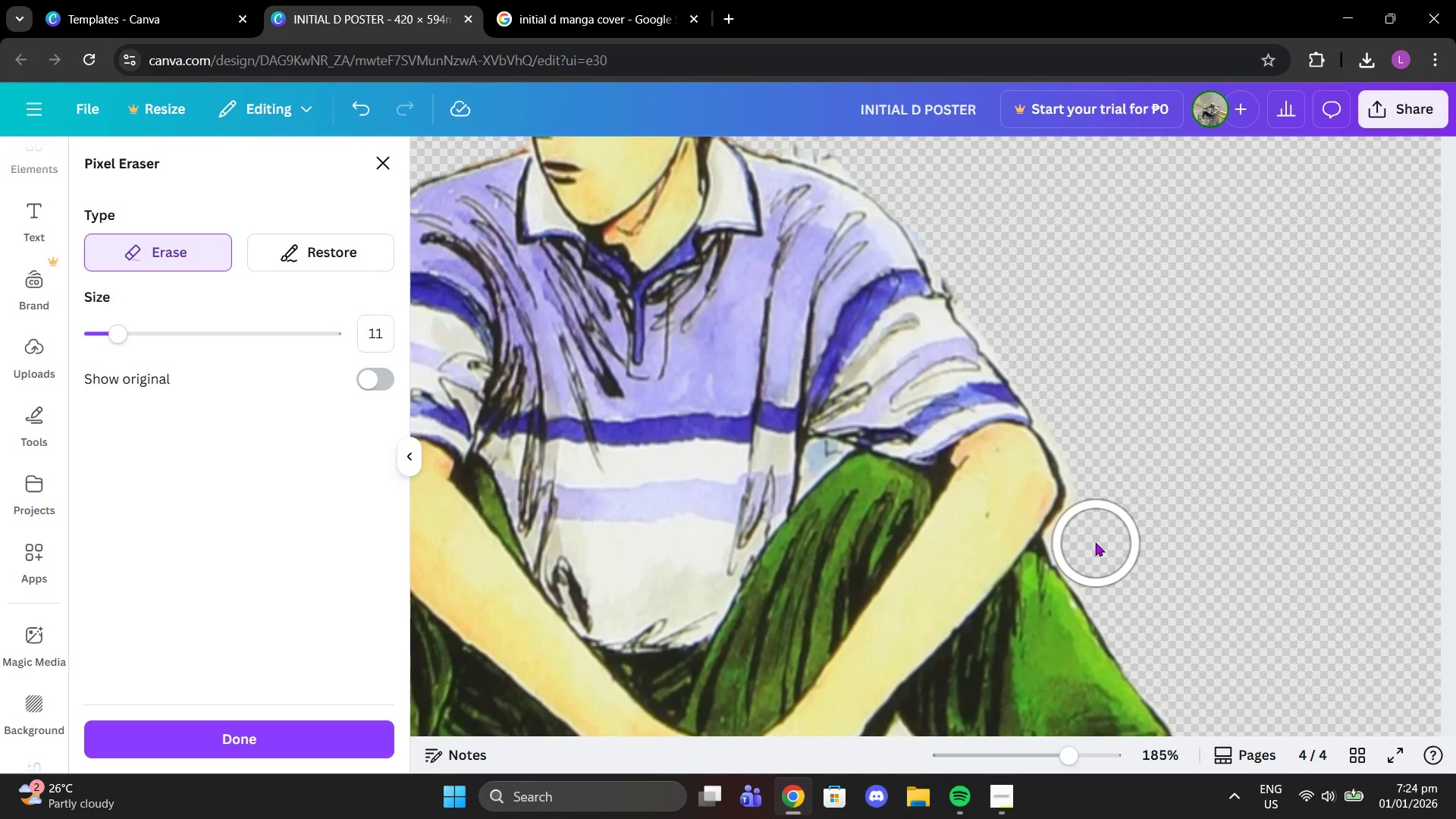 
left_click([1093, 539])
 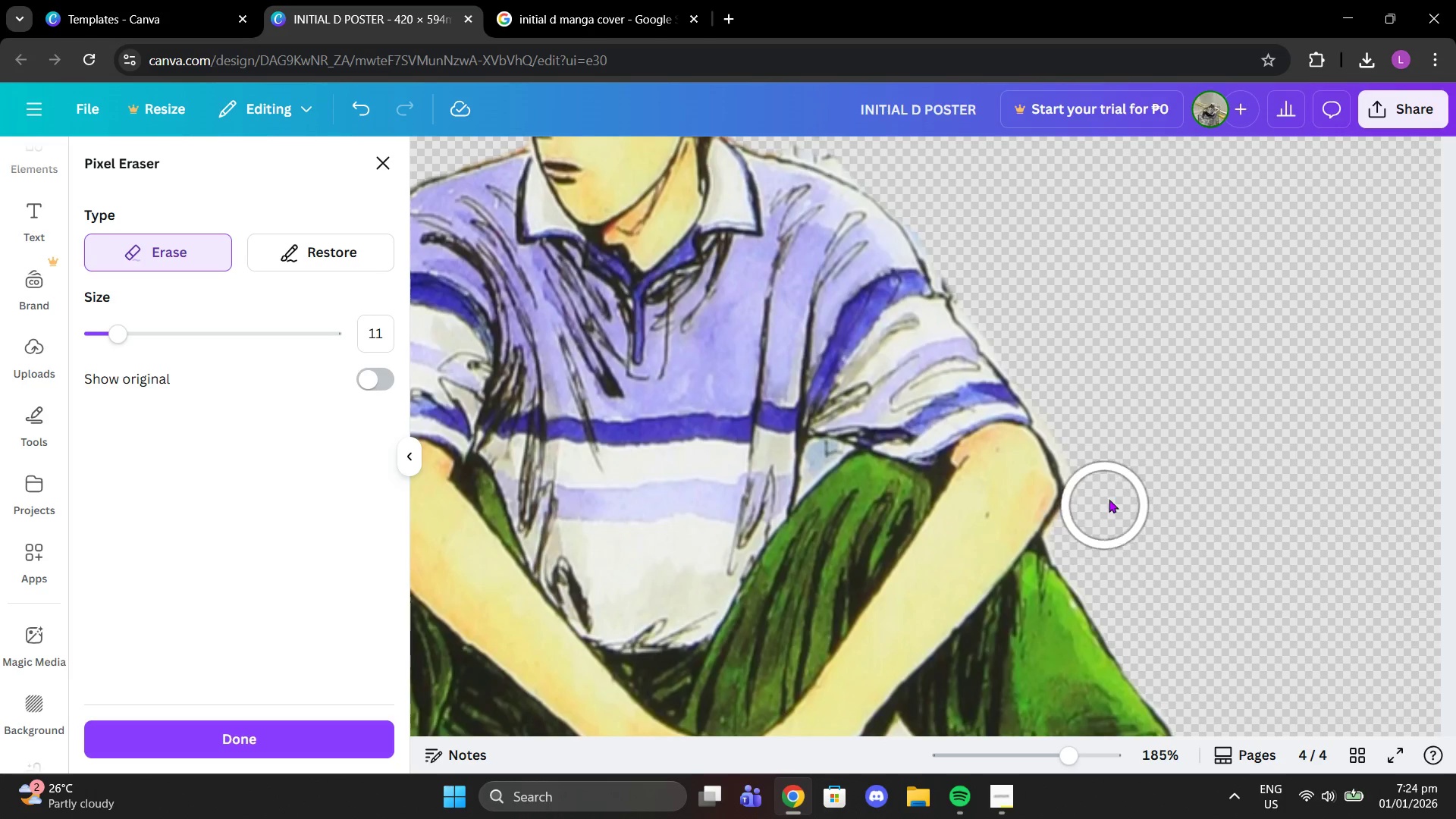 
left_click([1109, 498])
 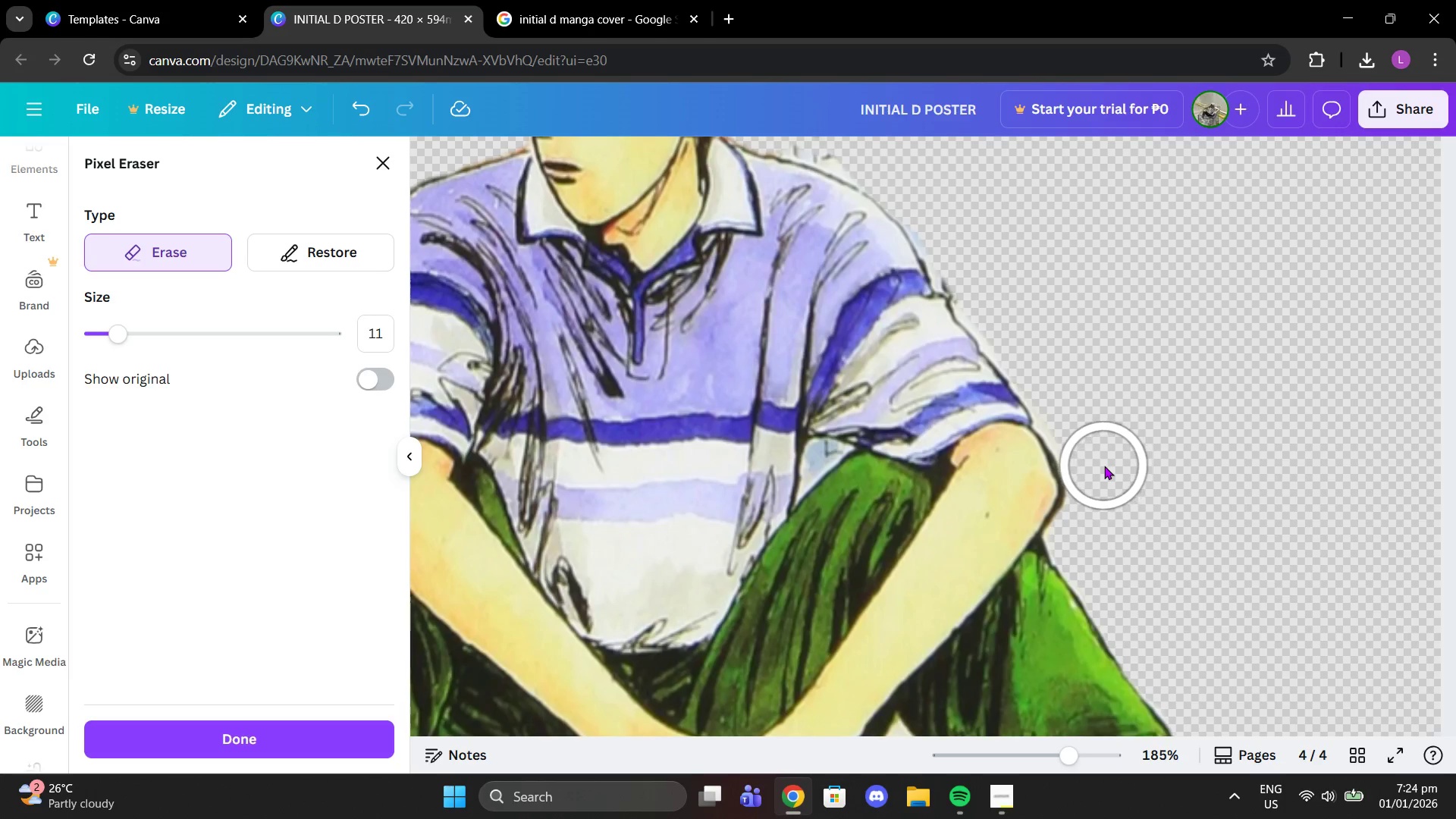 
left_click([1104, 465])
 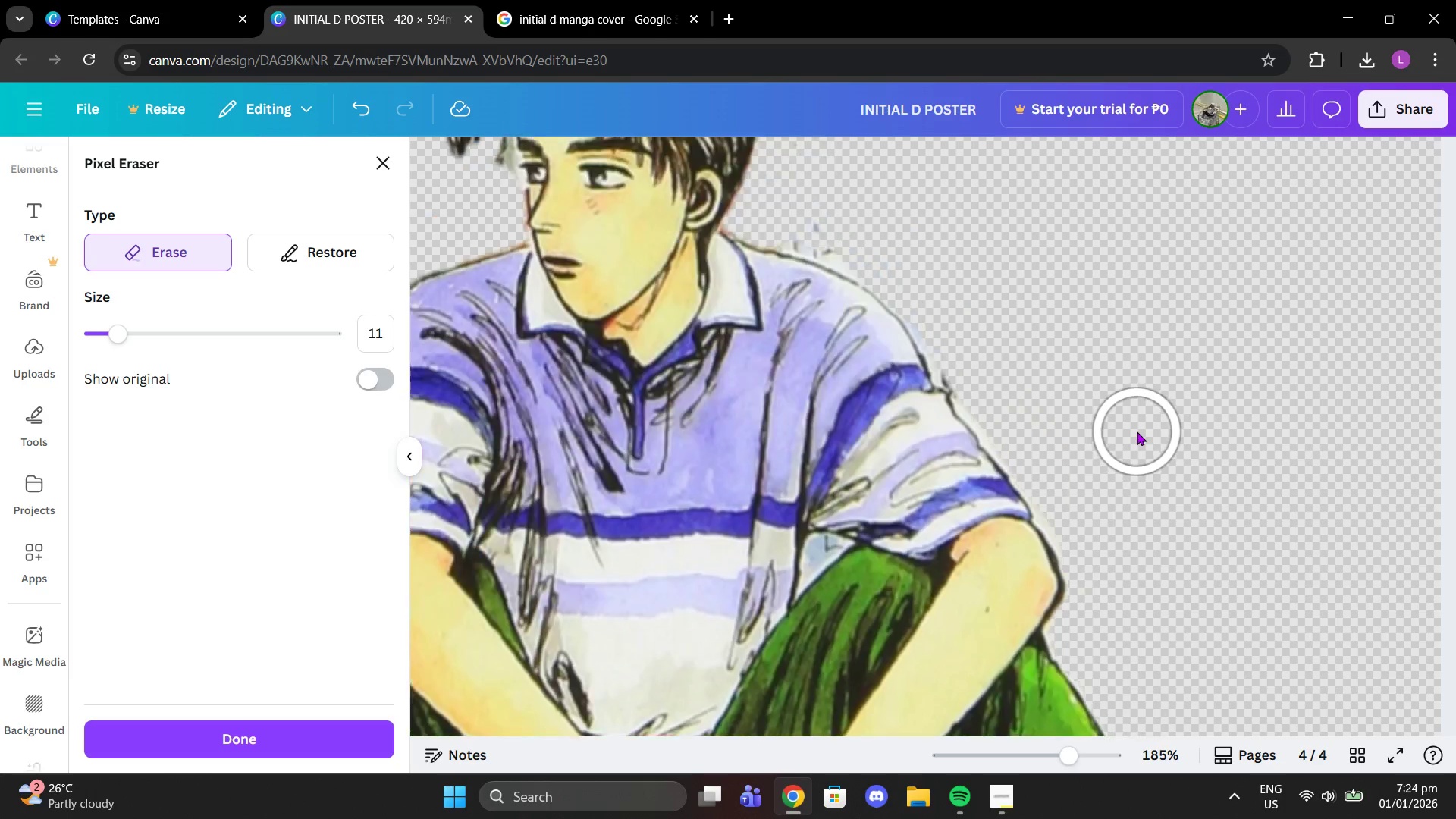 
scroll: coordinate [1137, 431], scroll_direction: up, amount: 1.0
 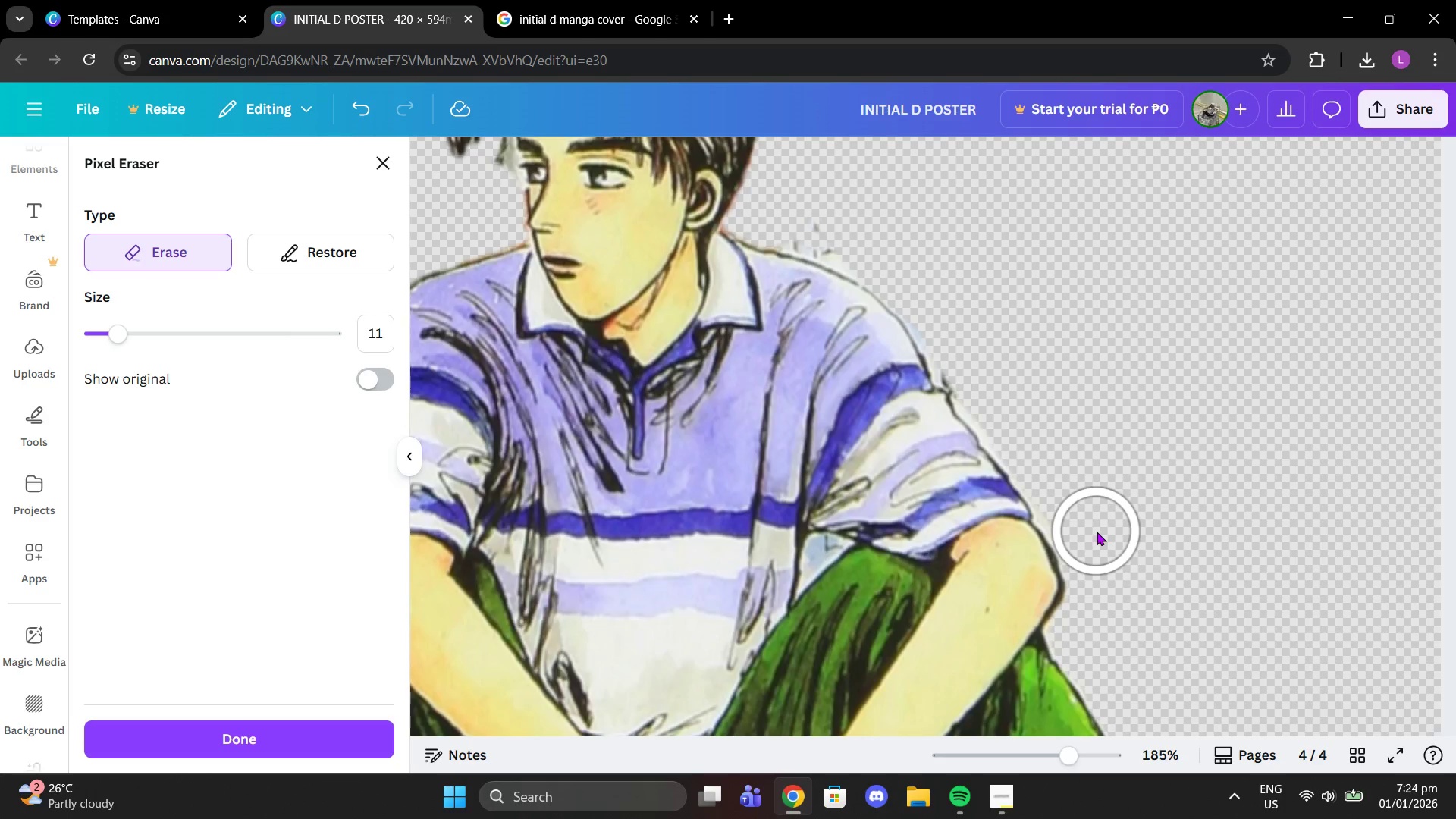 
left_click([1093, 531])
 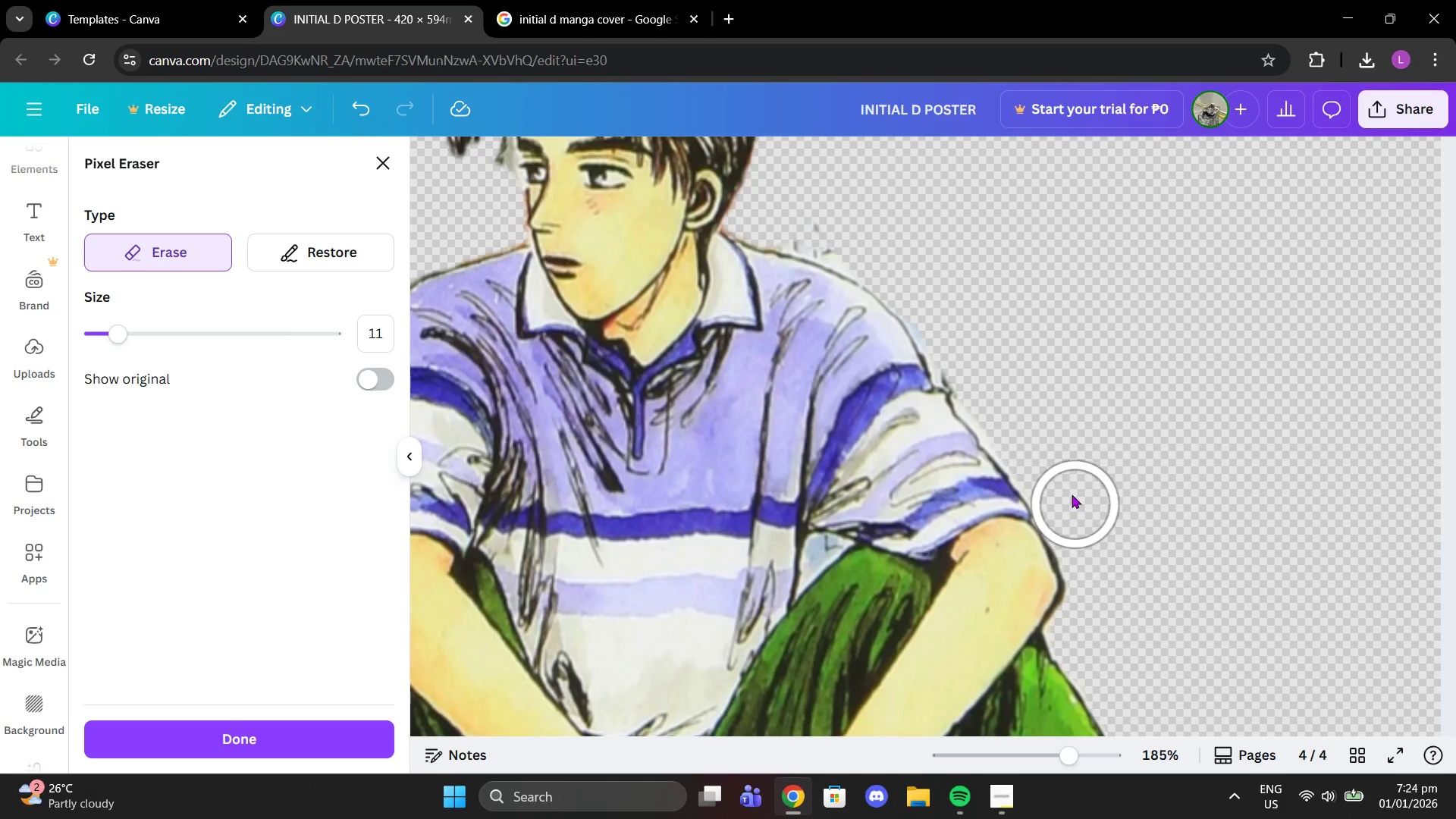 
left_click([1068, 489])
 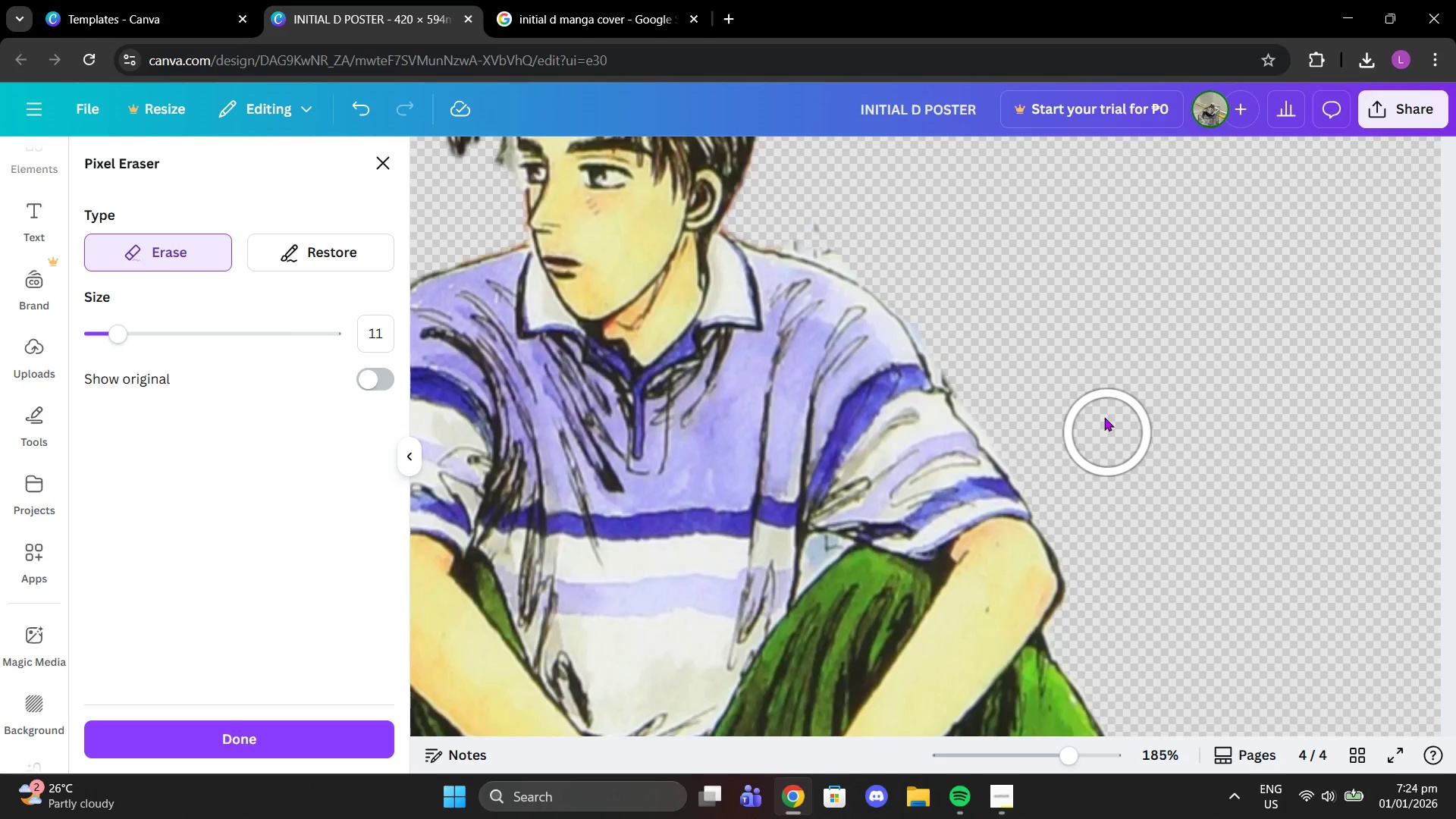 
scroll: coordinate [1085, 400], scroll_direction: up, amount: 2.0
 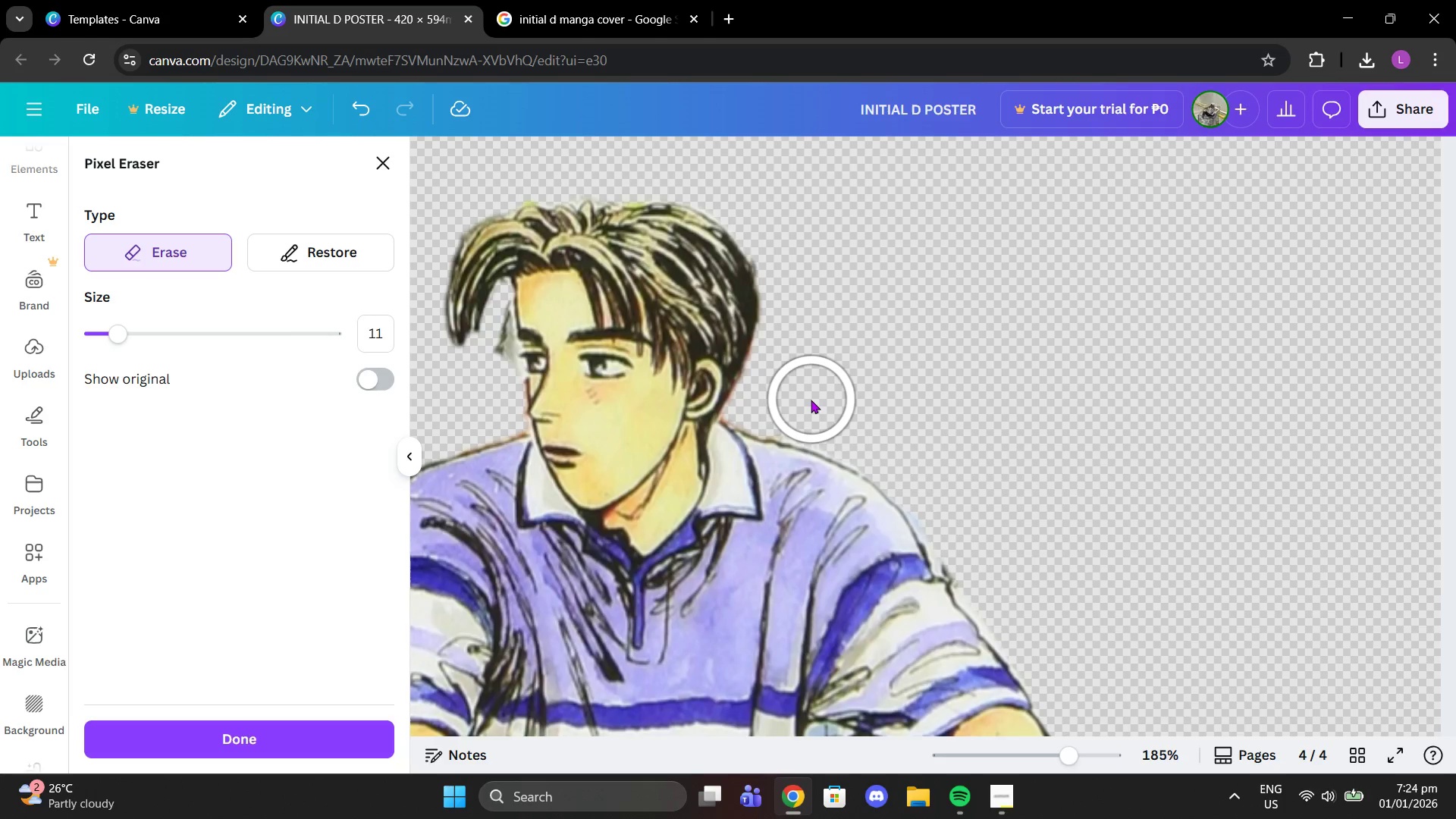 
left_click([799, 397])
 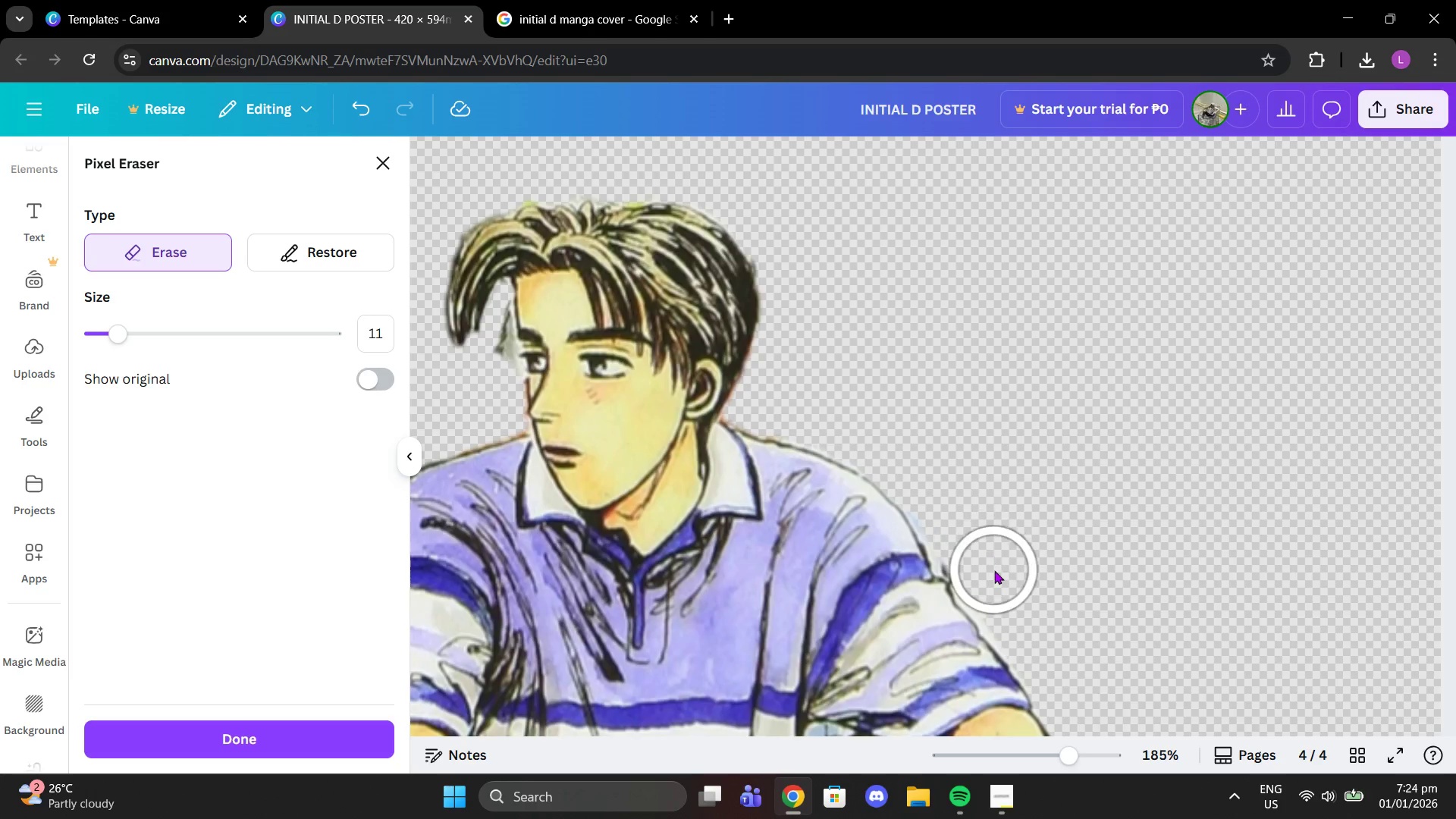 
left_click([994, 570])
 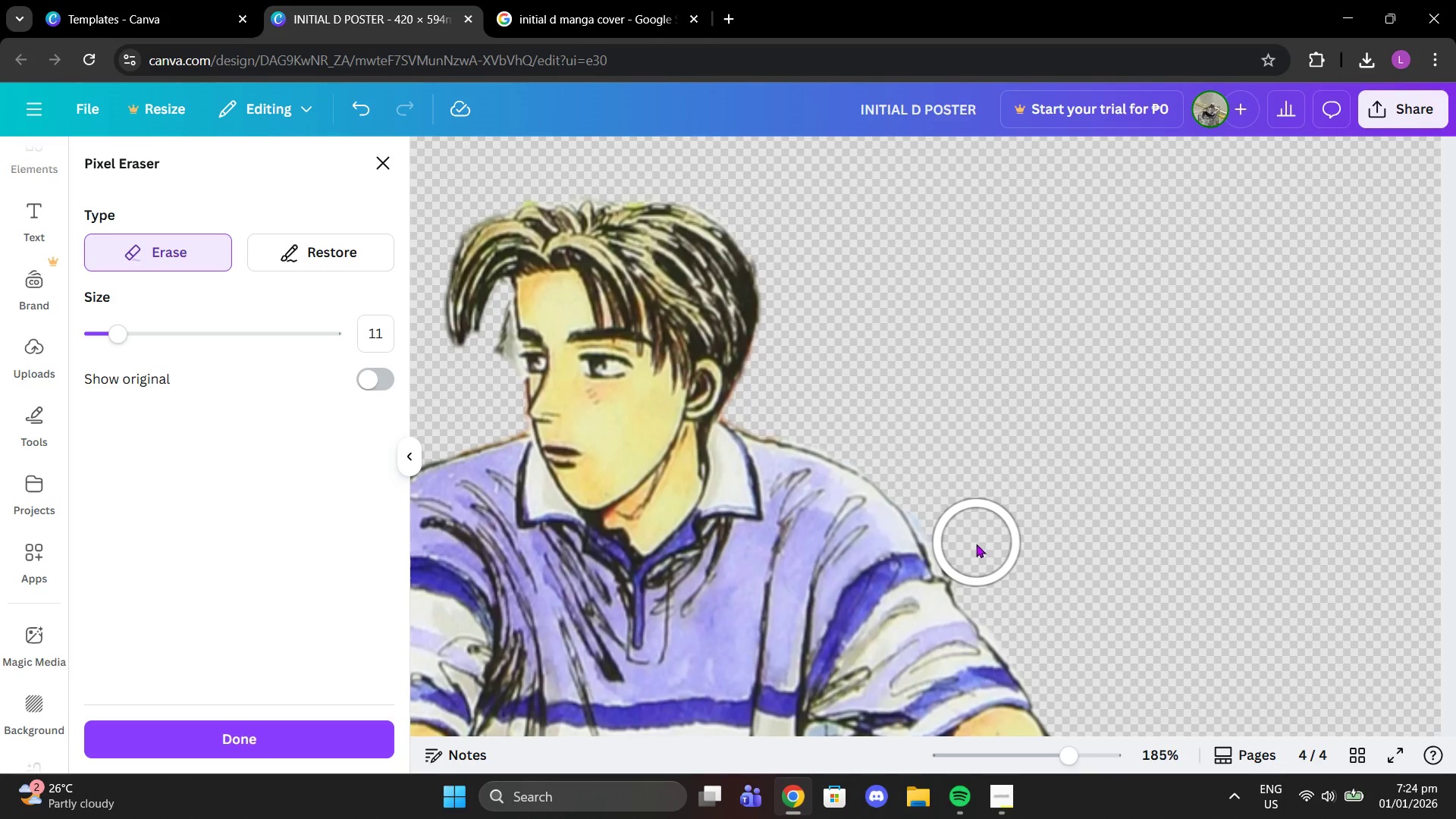 
left_click([974, 544])
 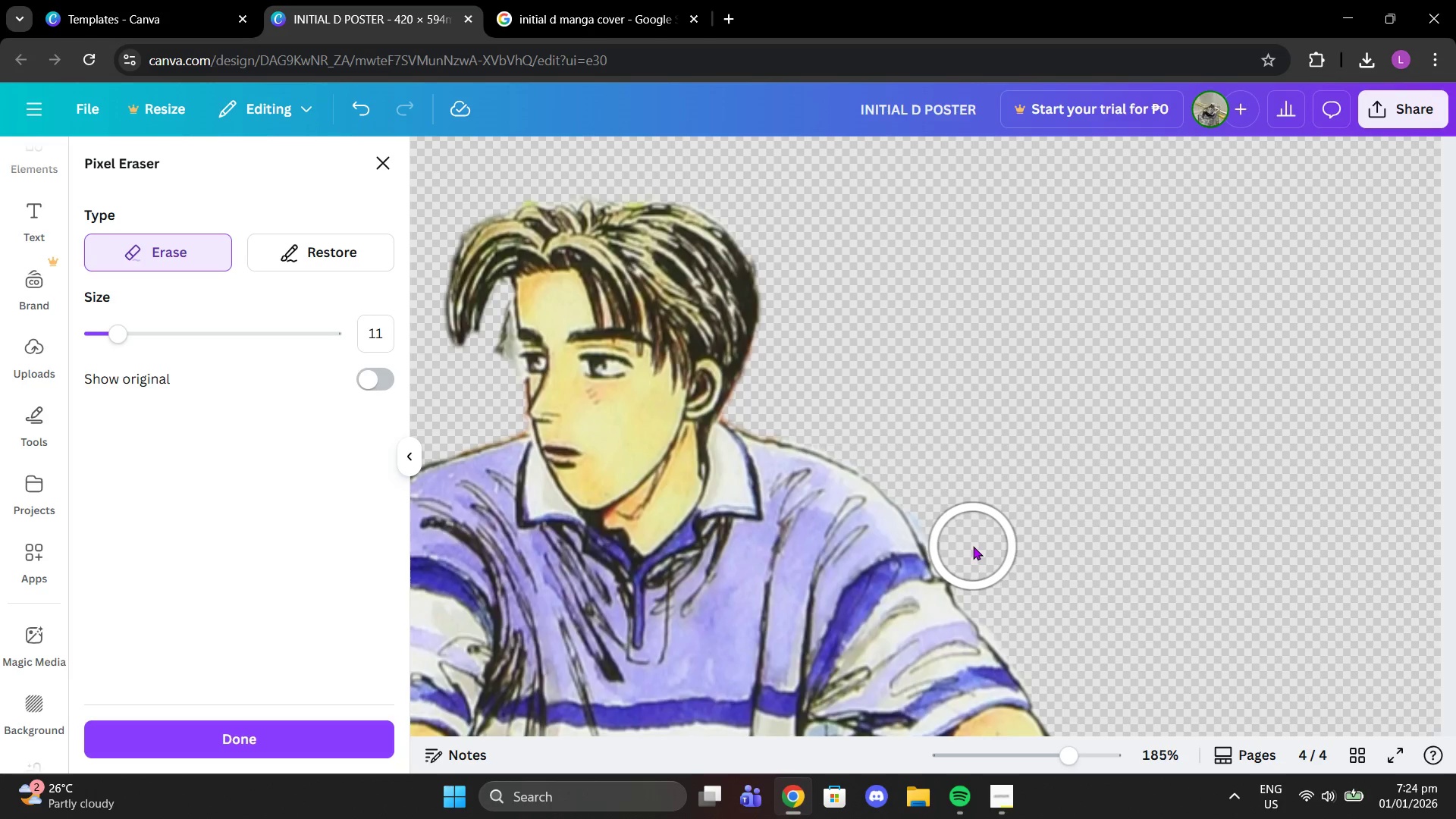 
left_click([971, 546])
 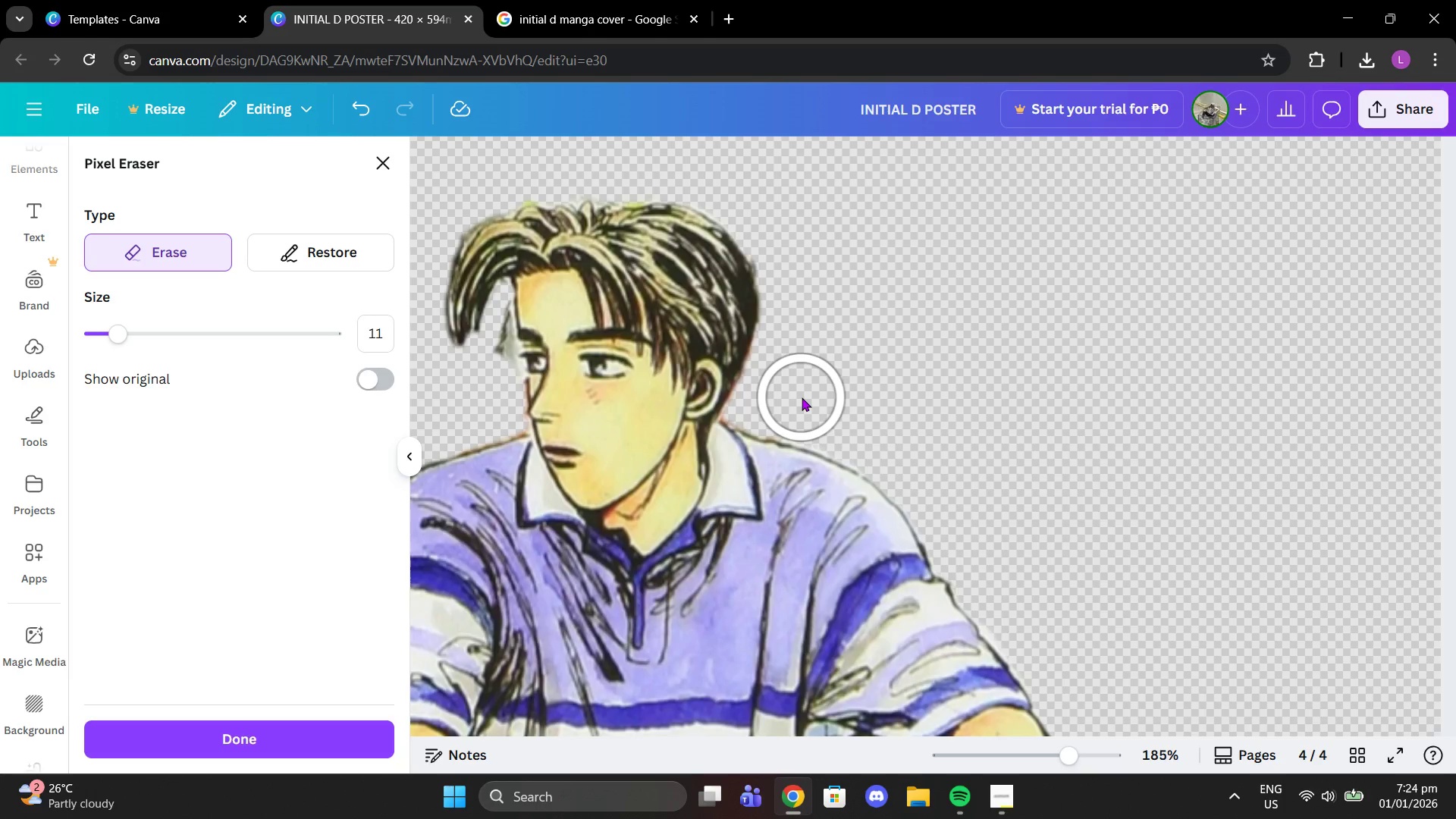 
left_click([796, 401])
 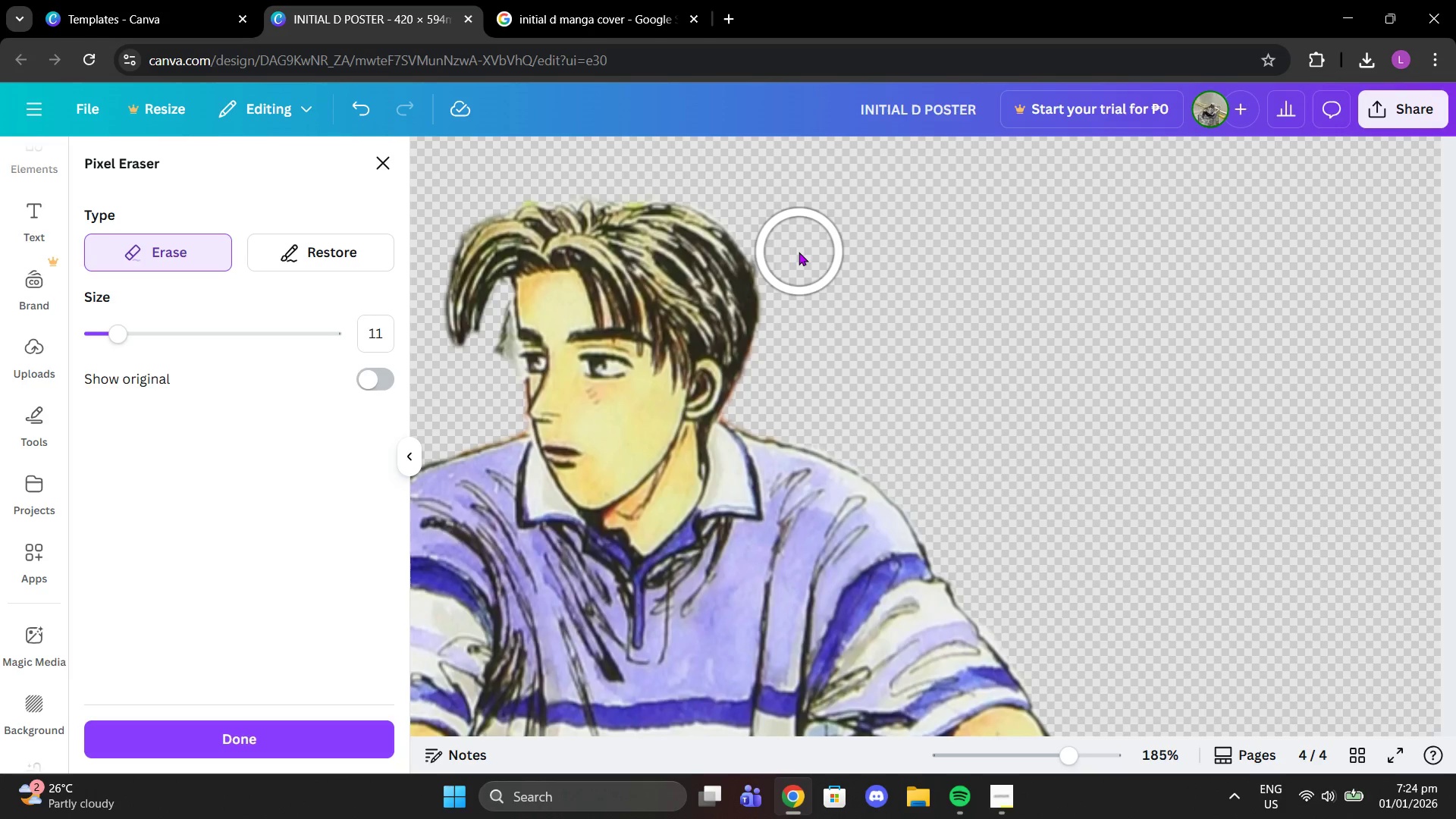 
left_click([792, 254])
 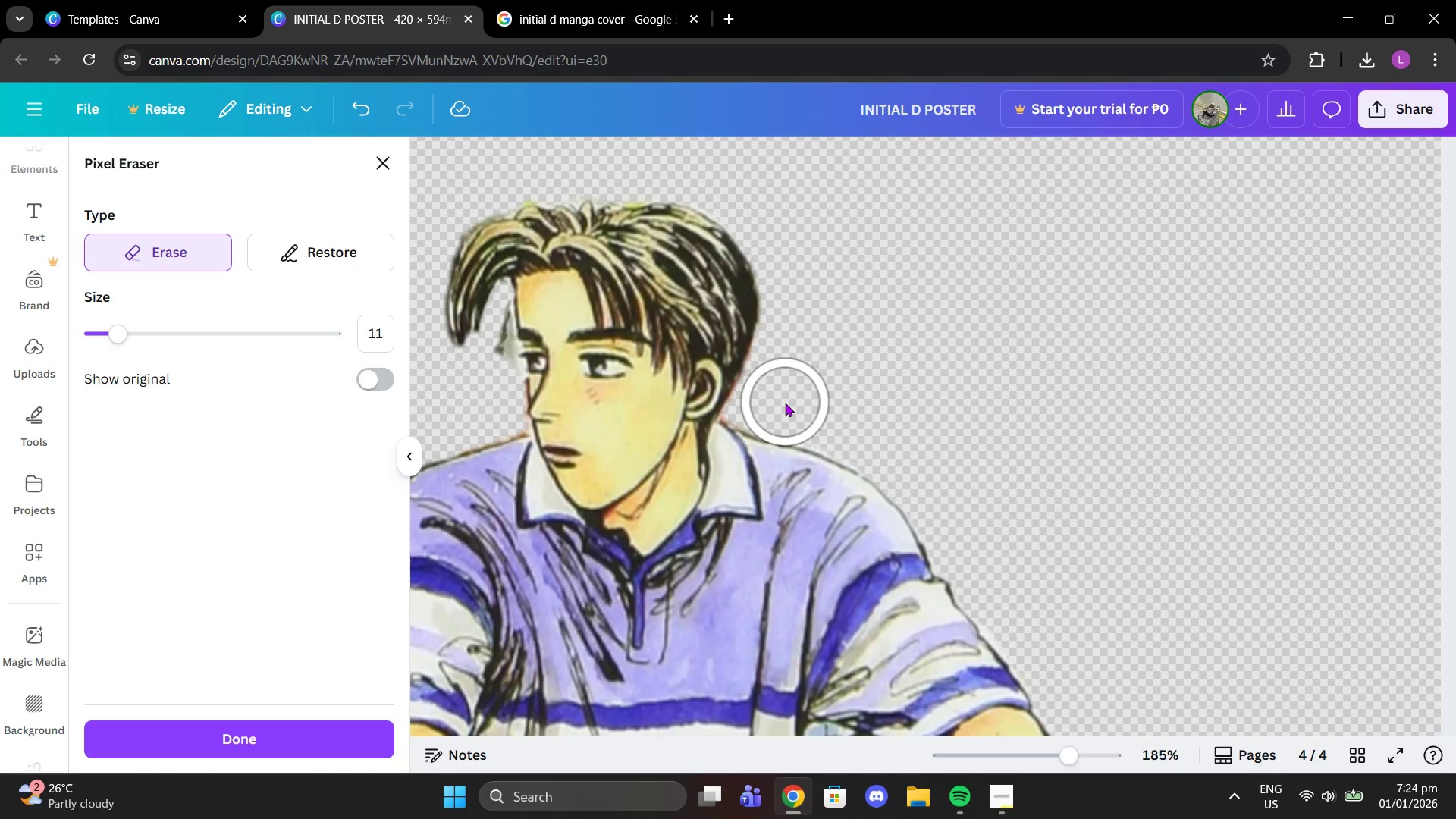 
wait(7.52)
 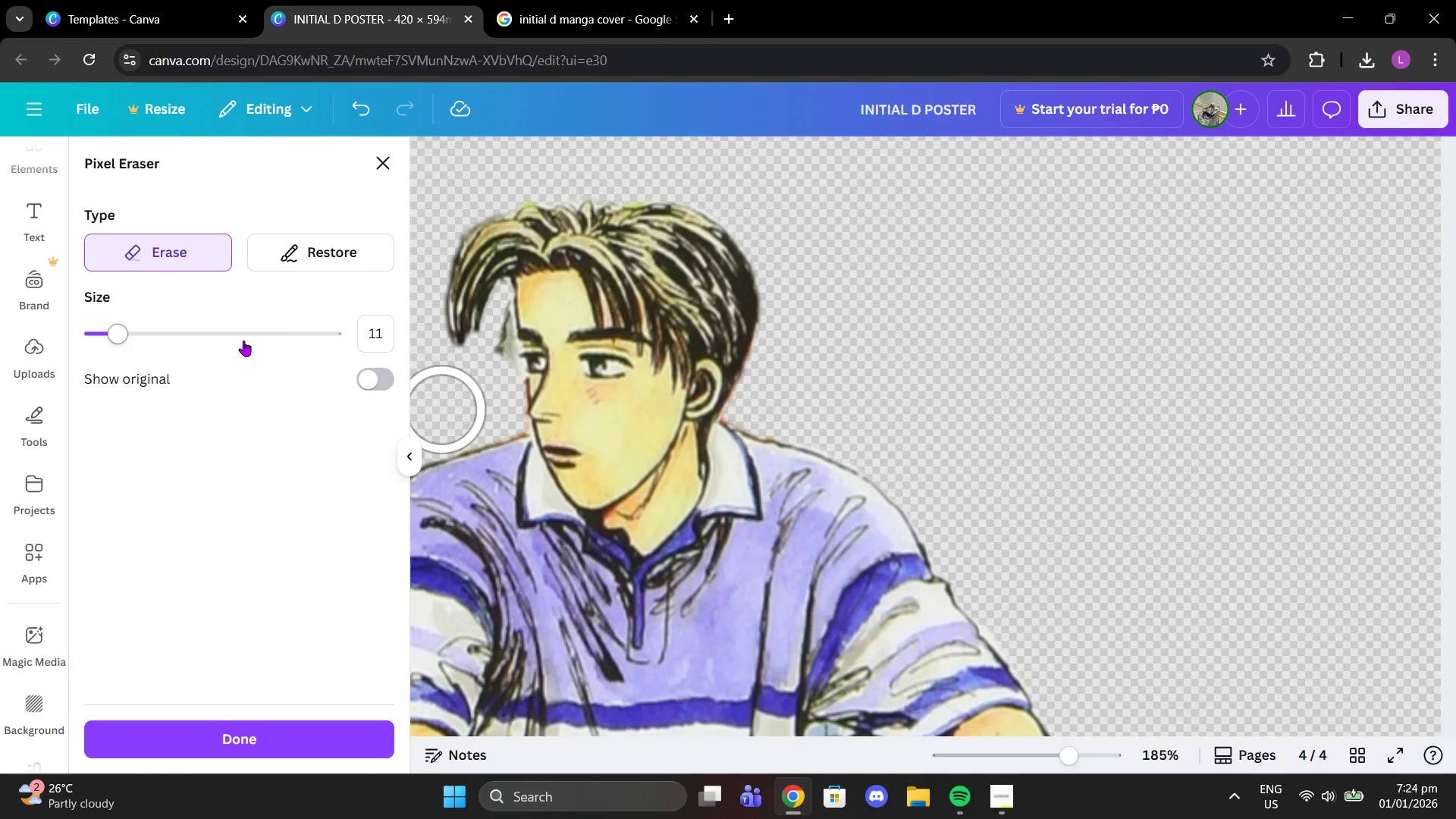 
left_click_drag(start_coordinate=[109, 334], to_coordinate=[25, 338])
 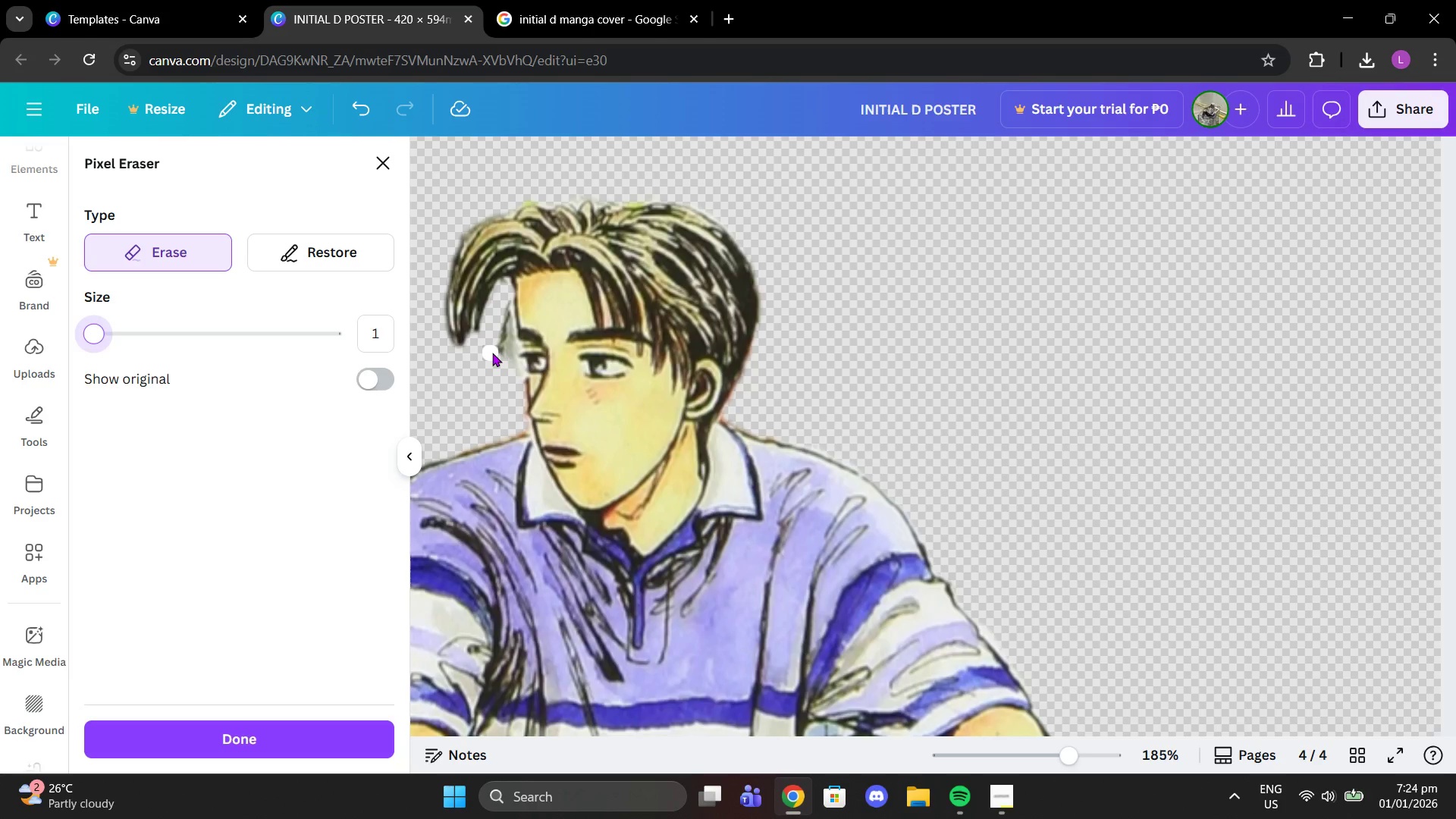 
left_click_drag(start_coordinate=[493, 353], to_coordinate=[510, 353])
 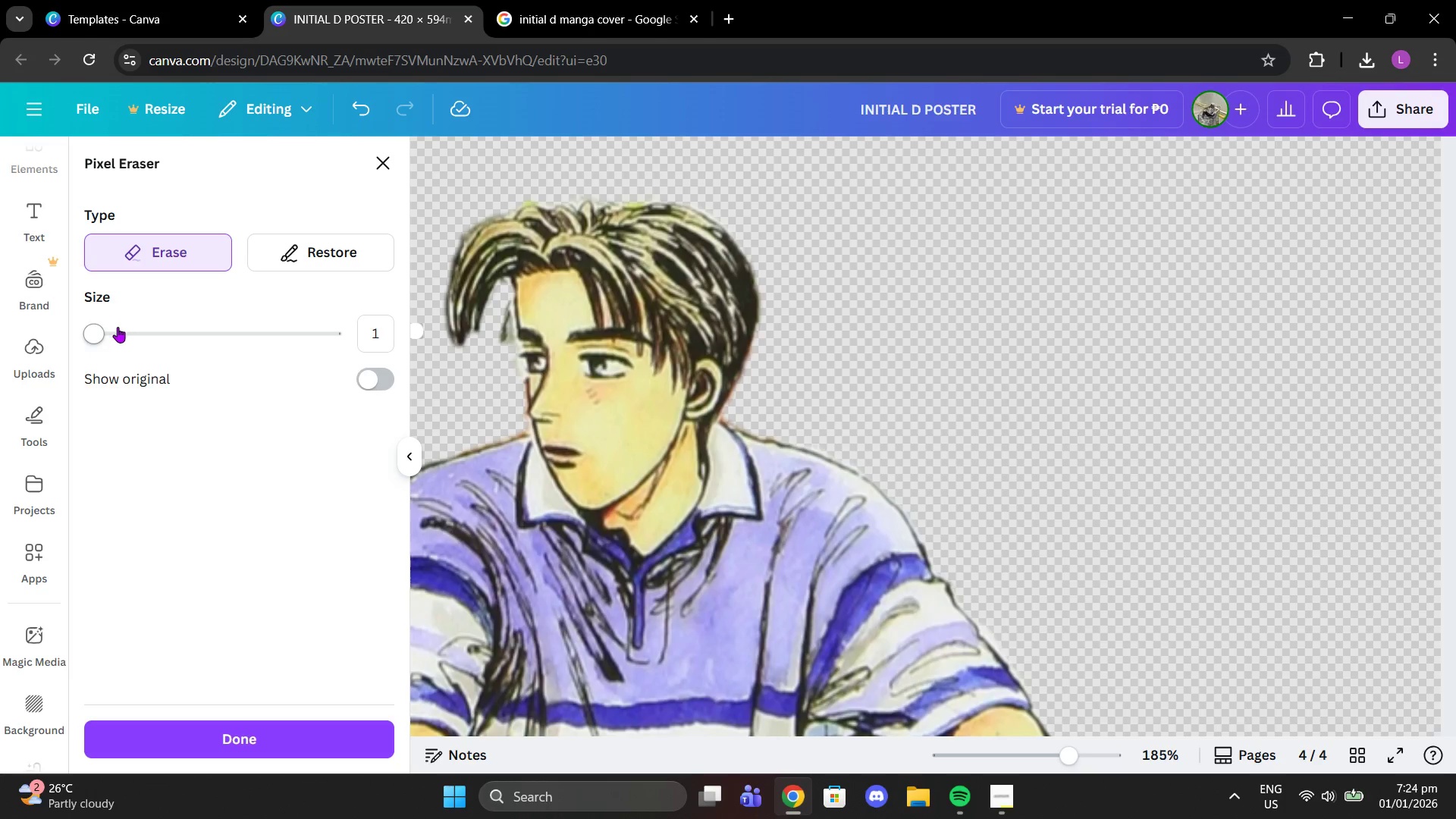 
left_click_drag(start_coordinate=[93, 336], to_coordinate=[98, 335])
 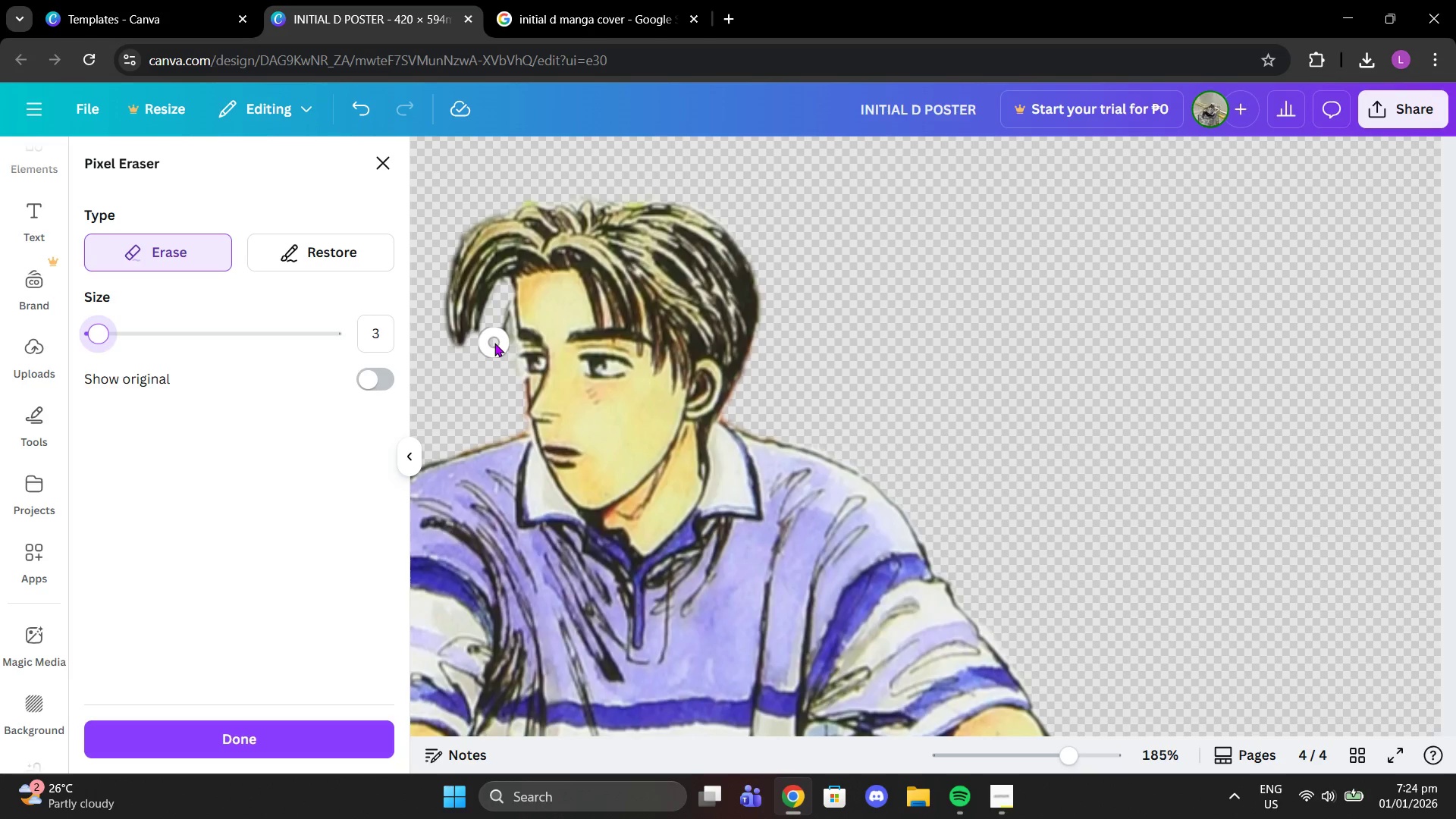 
left_click([498, 343])
 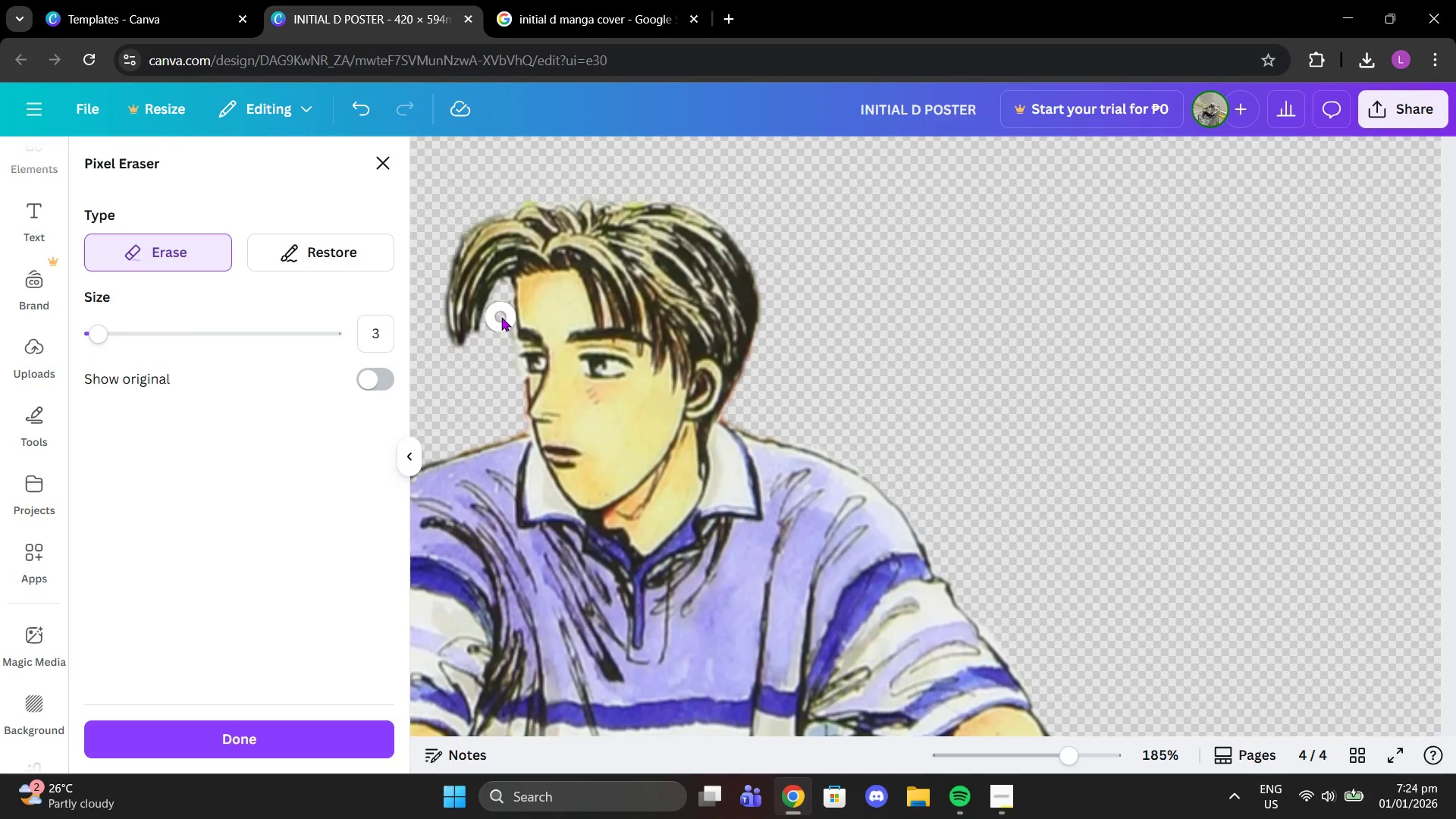 
left_click([501, 310])
 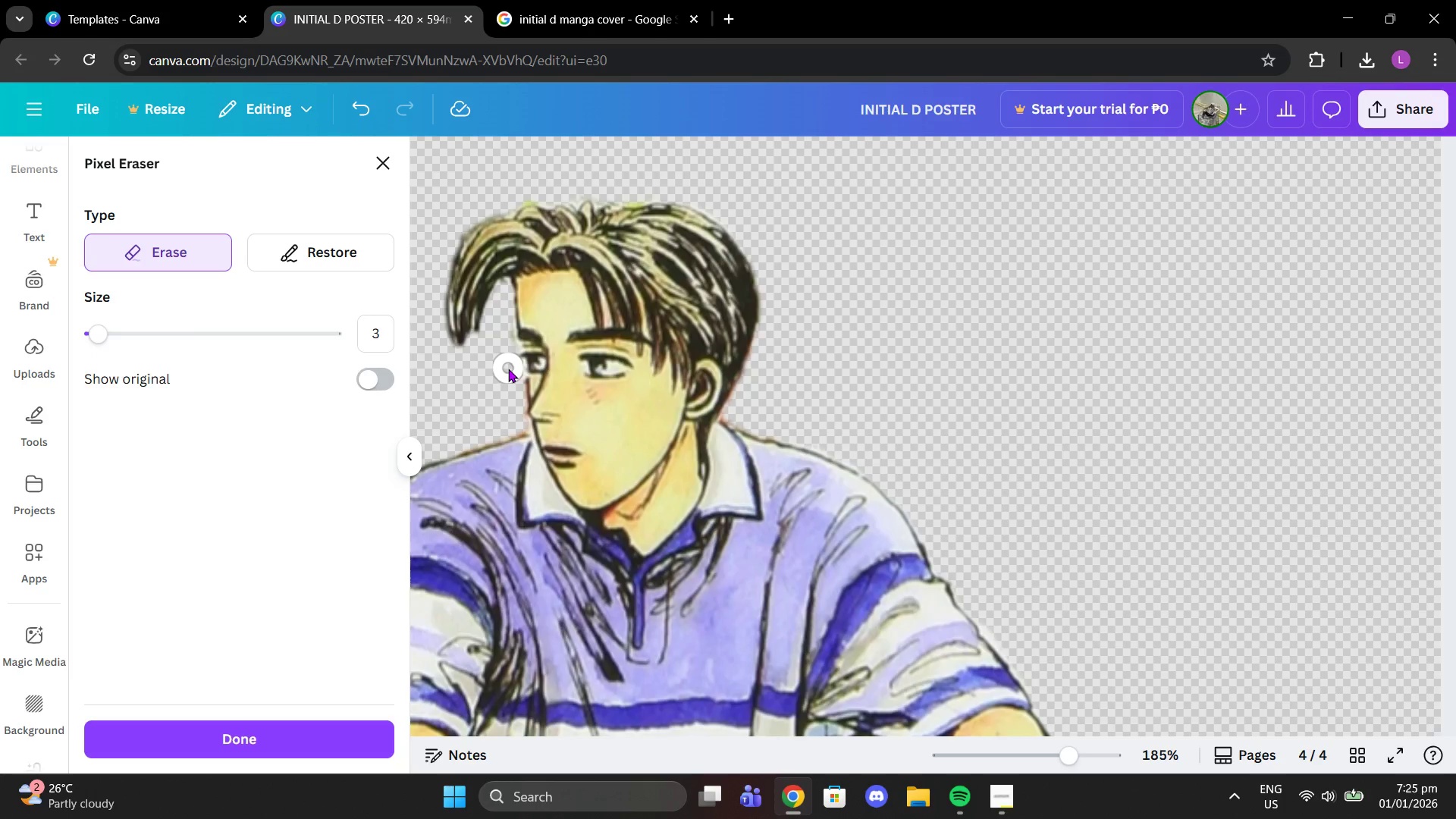 
left_click([508, 369])
 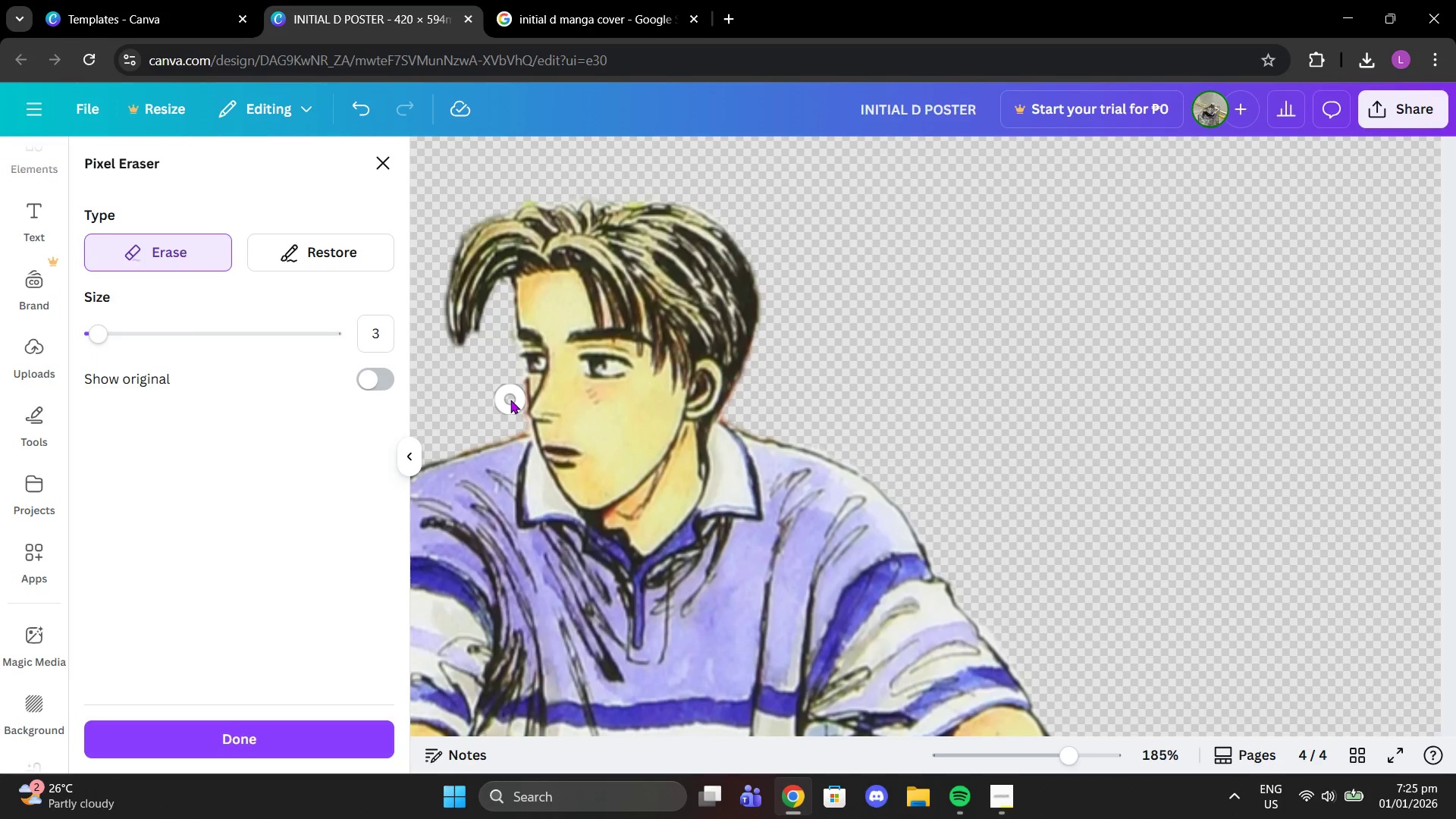 
left_click([511, 400])
 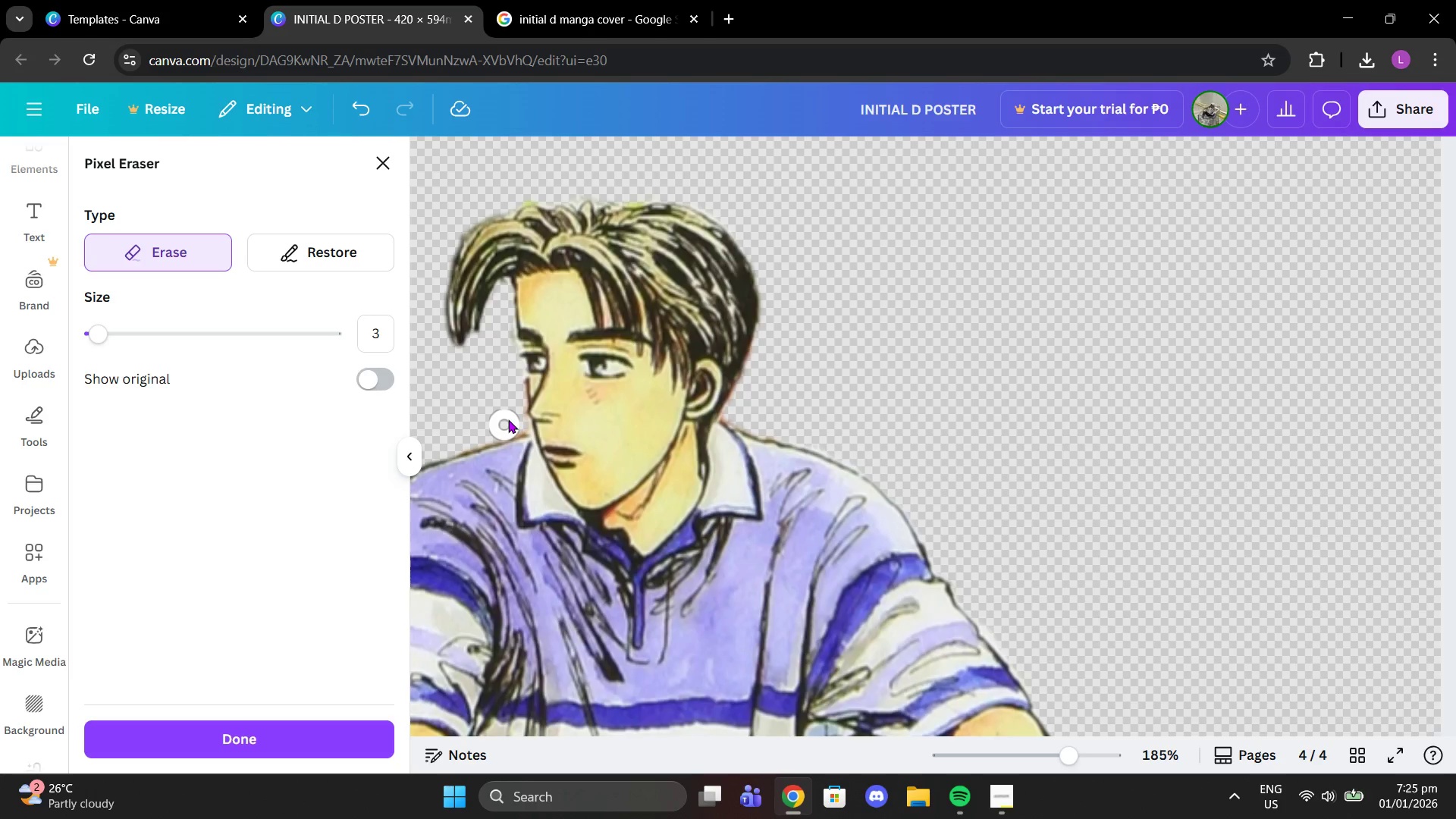 
scroll: coordinate [508, 419], scroll_direction: down, amount: 1.0
 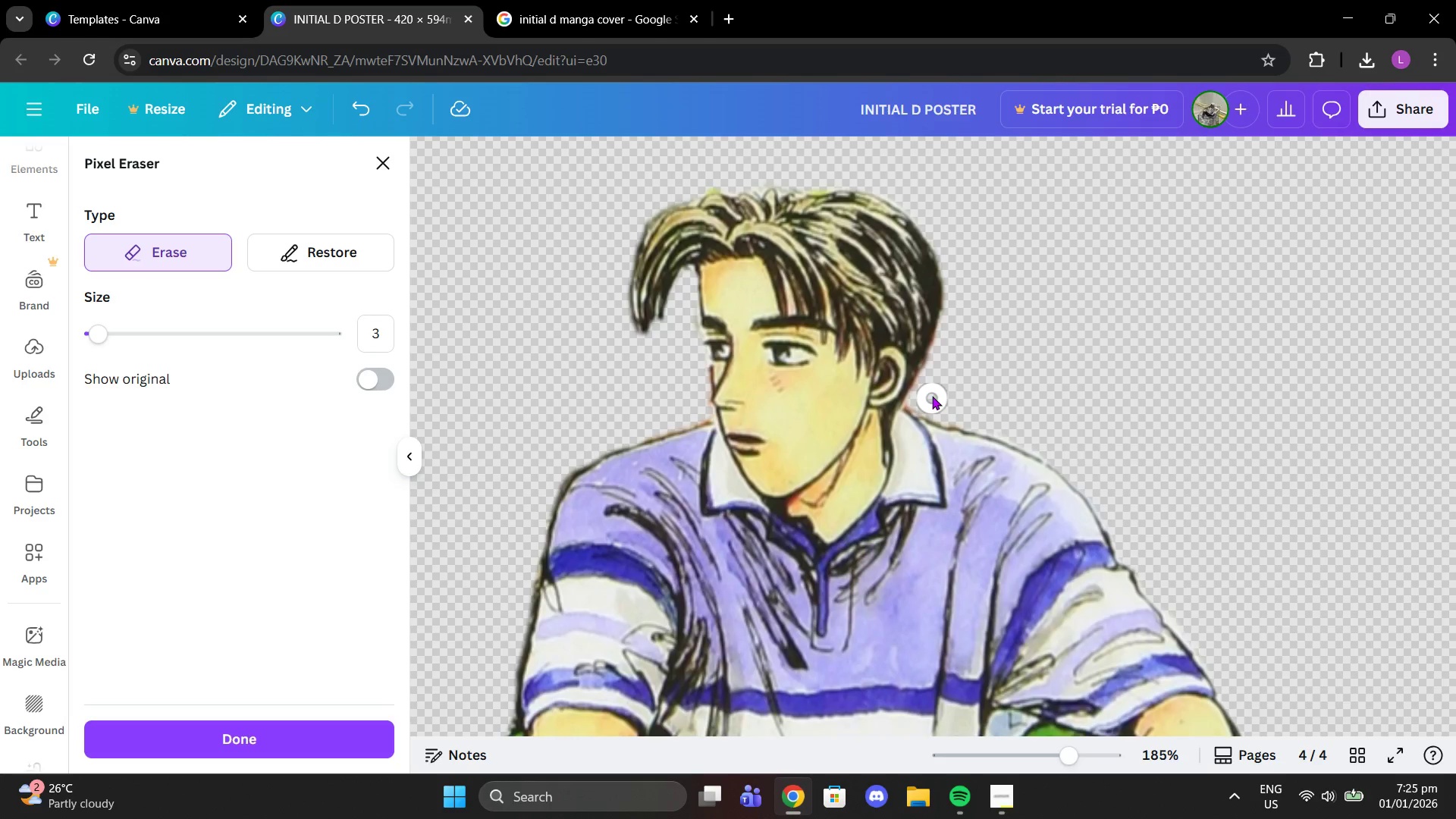 
left_click([927, 392])
 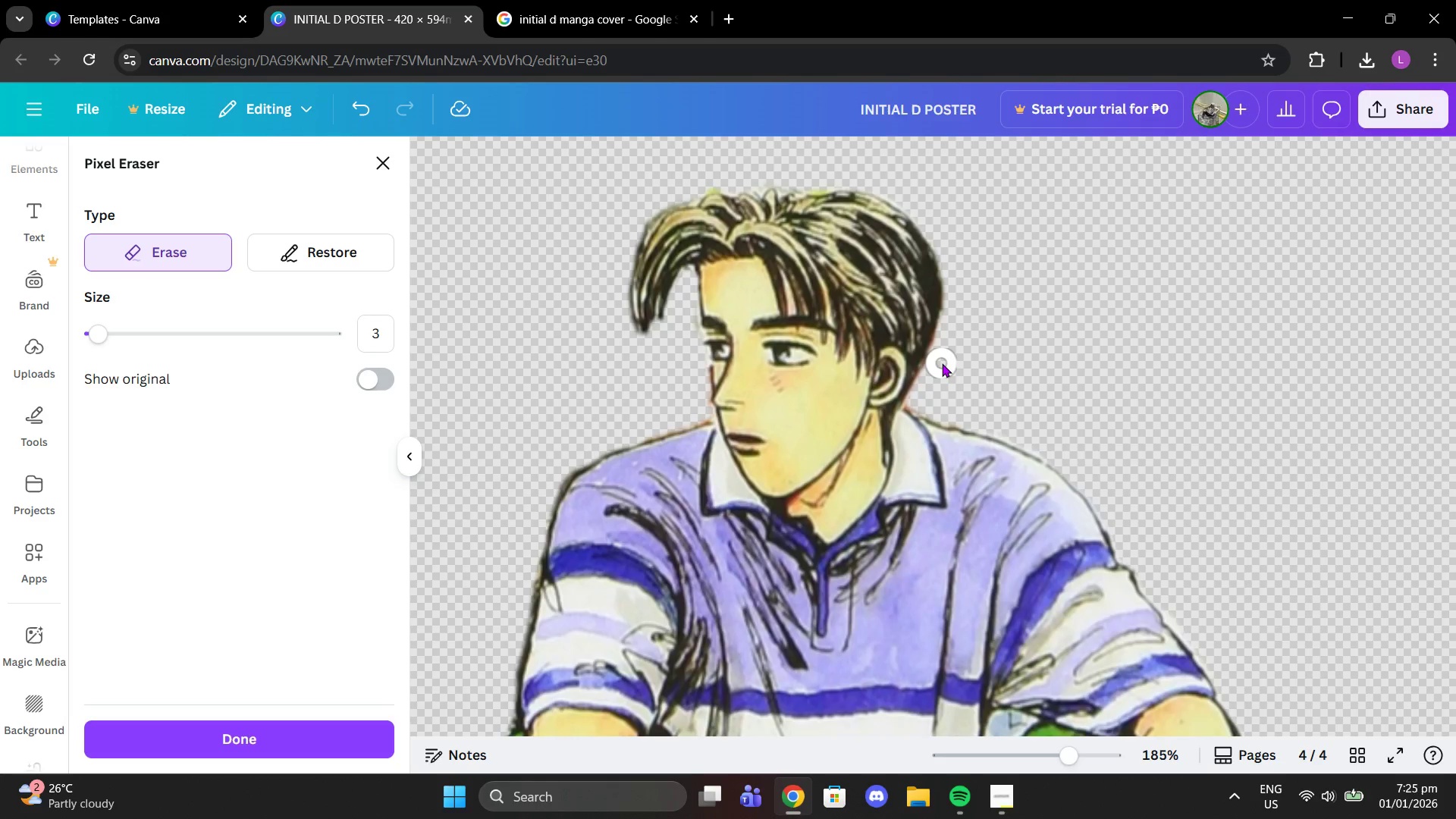 
left_click([942, 363])
 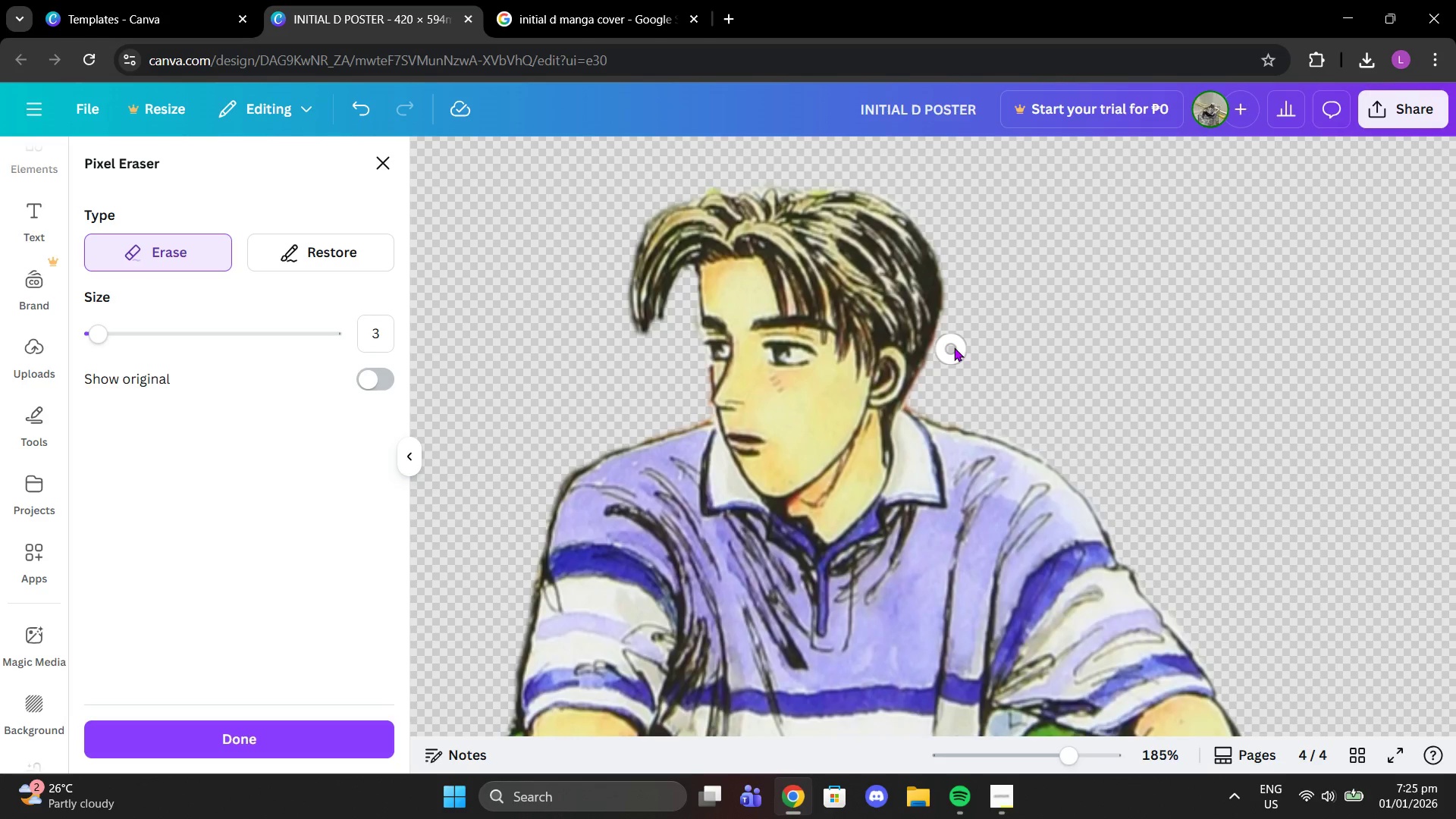 
left_click([954, 347])
 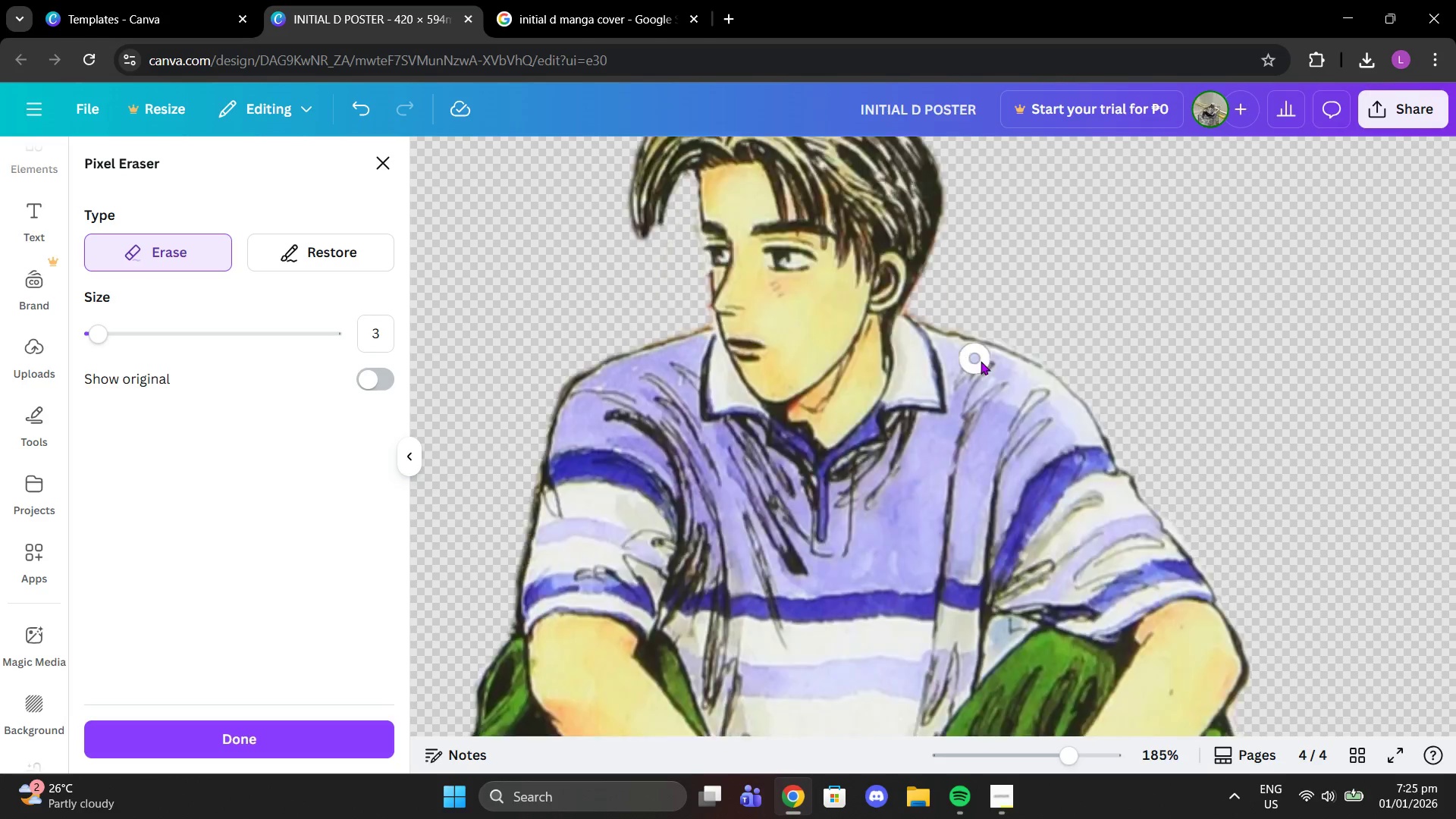 
scroll: coordinate [727, 395], scroll_direction: down, amount: 10.0
 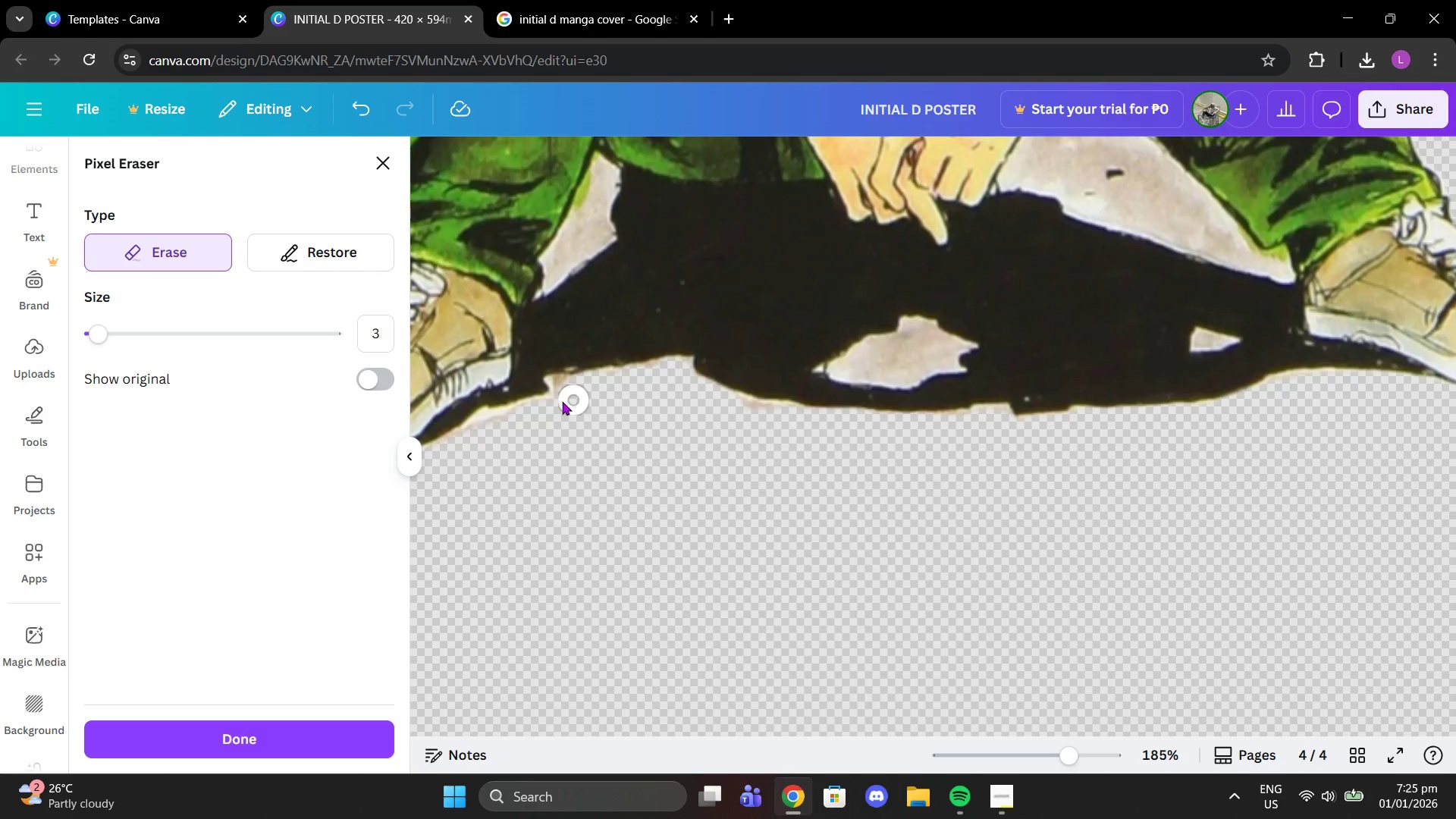 
left_click([567, 388])
 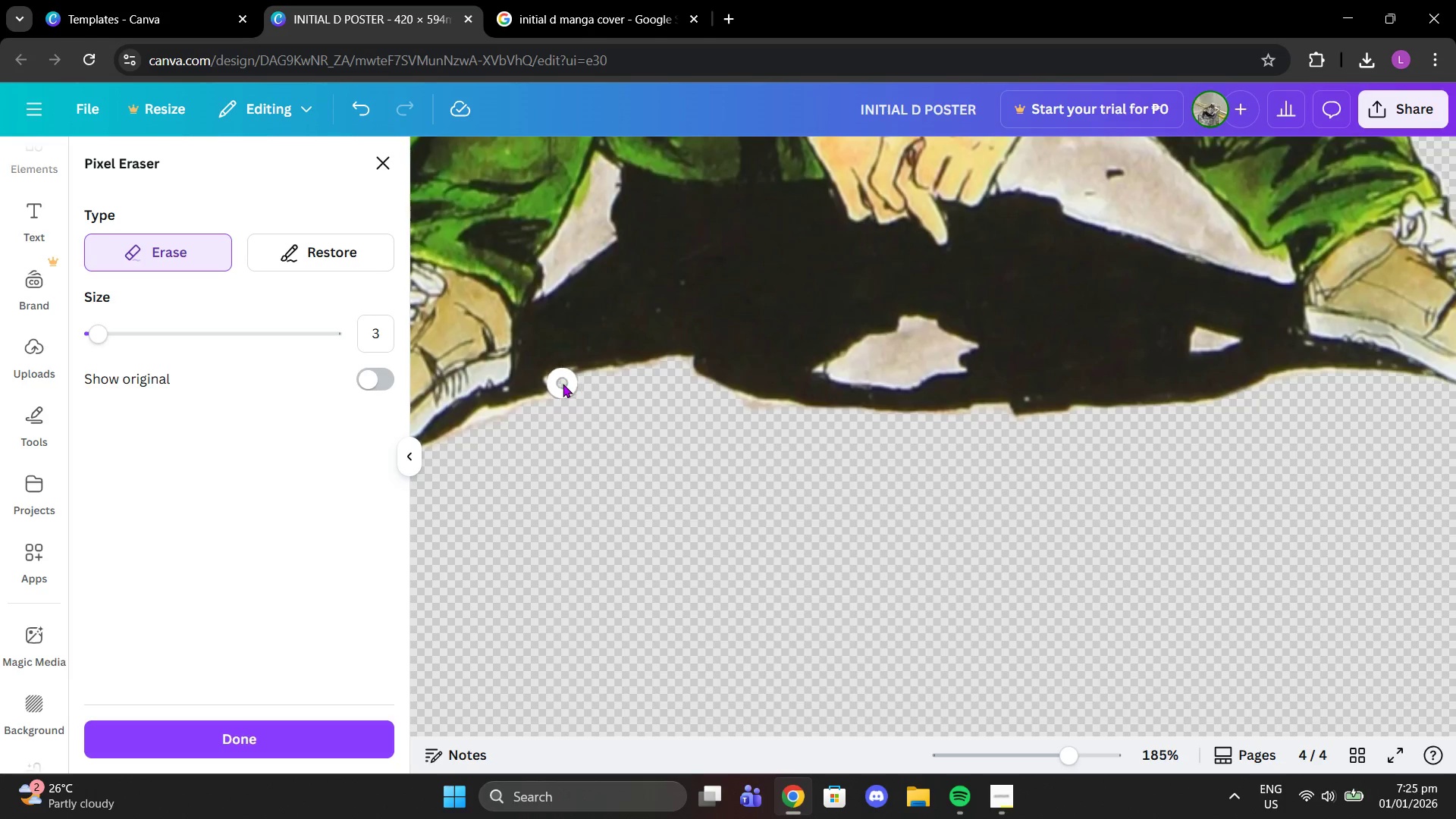 
left_click([563, 384])
 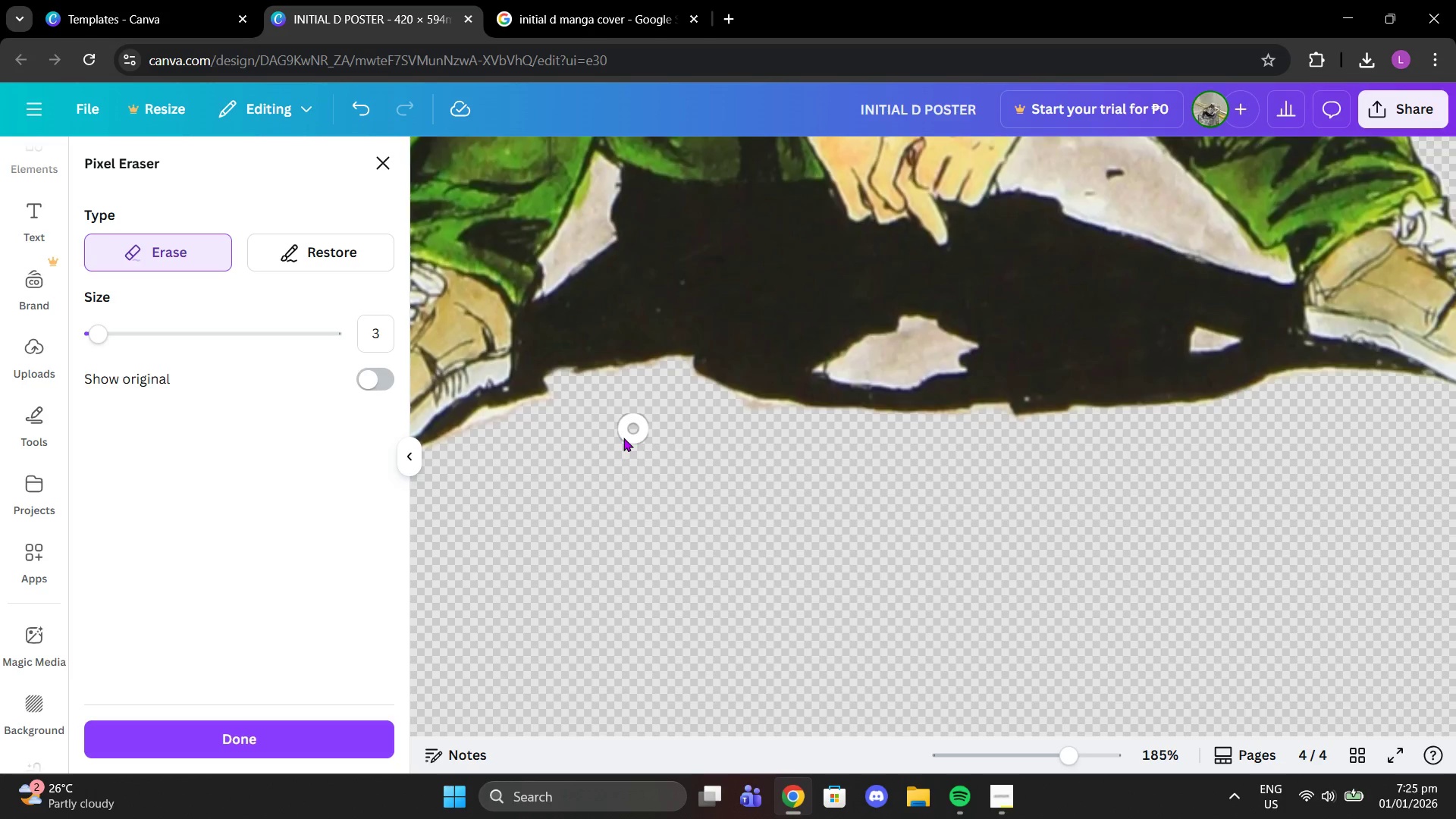 
scroll: coordinate [564, 440], scroll_direction: down, amount: 1.0
 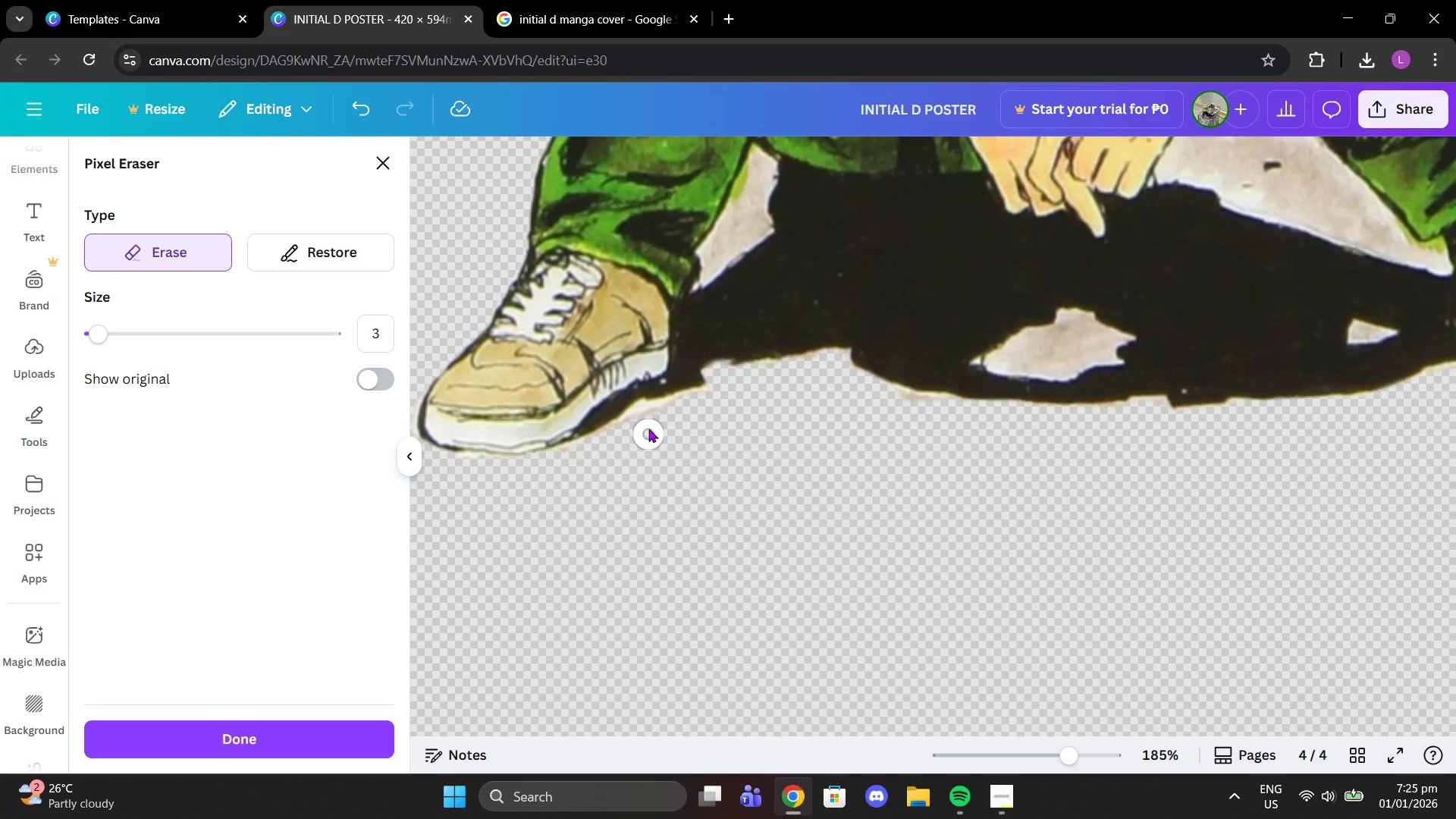 
left_click([647, 413])
 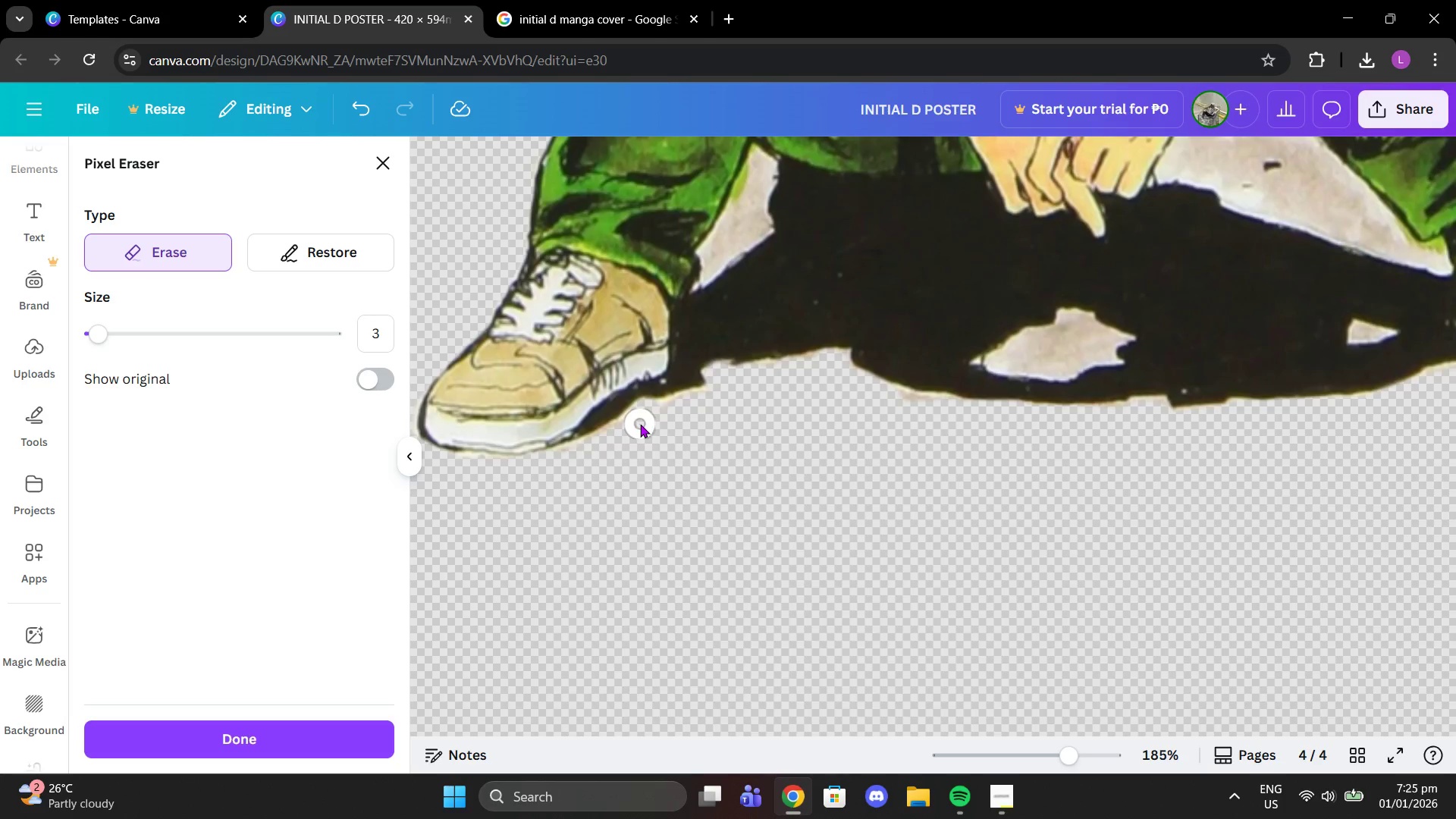 
left_click([638, 422])
 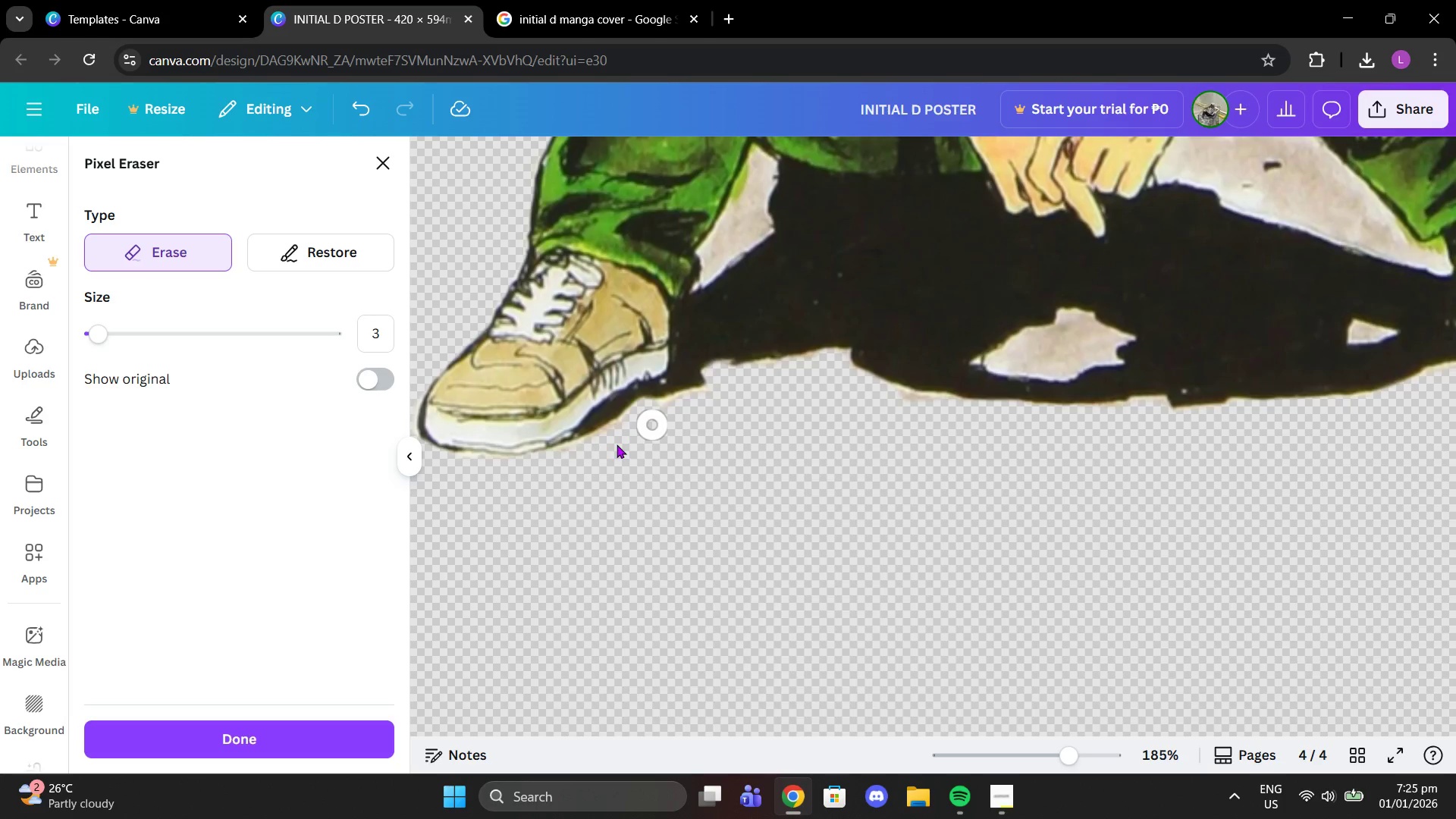 
left_click([564, 460])
 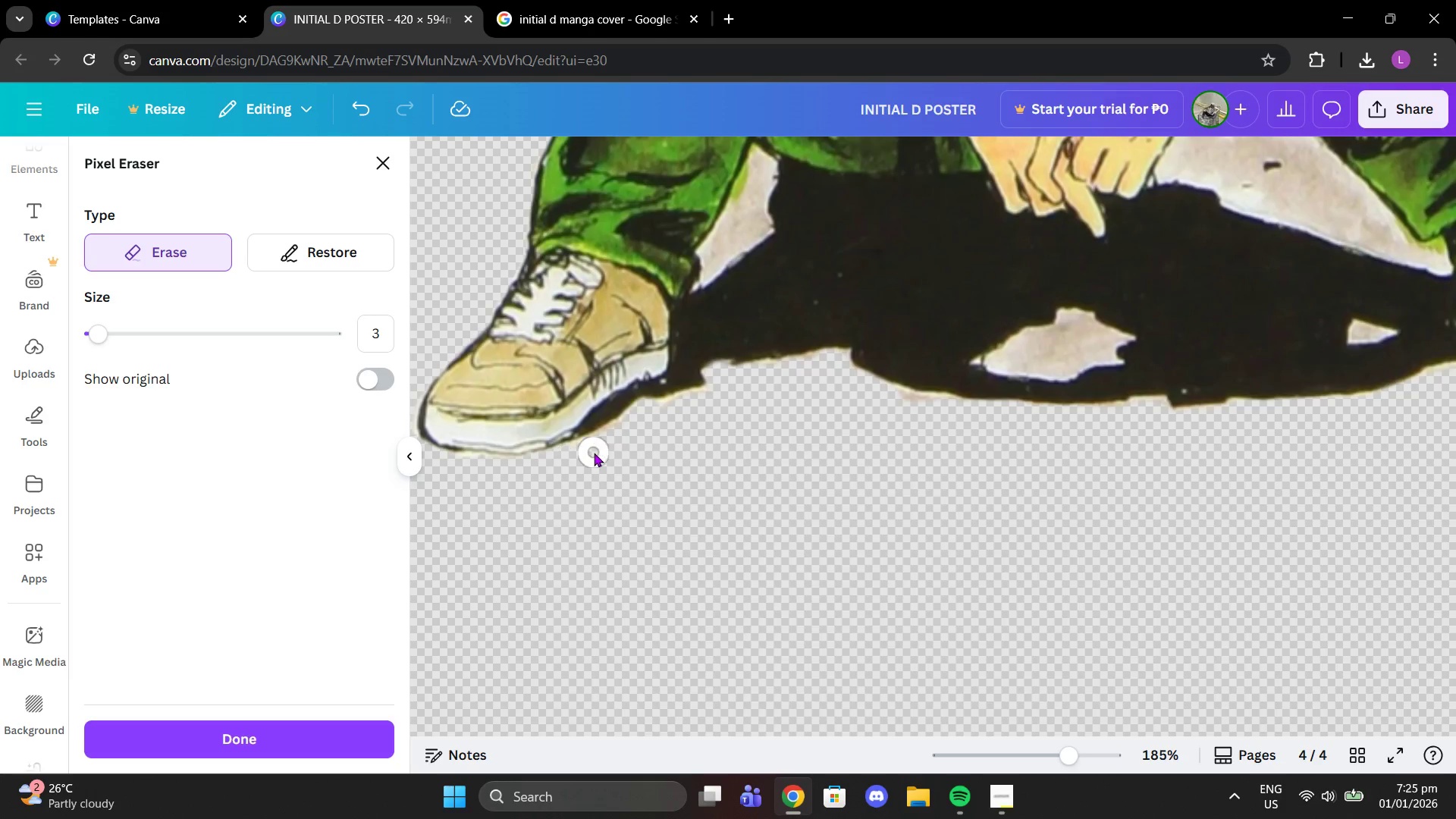 
left_click([594, 453])
 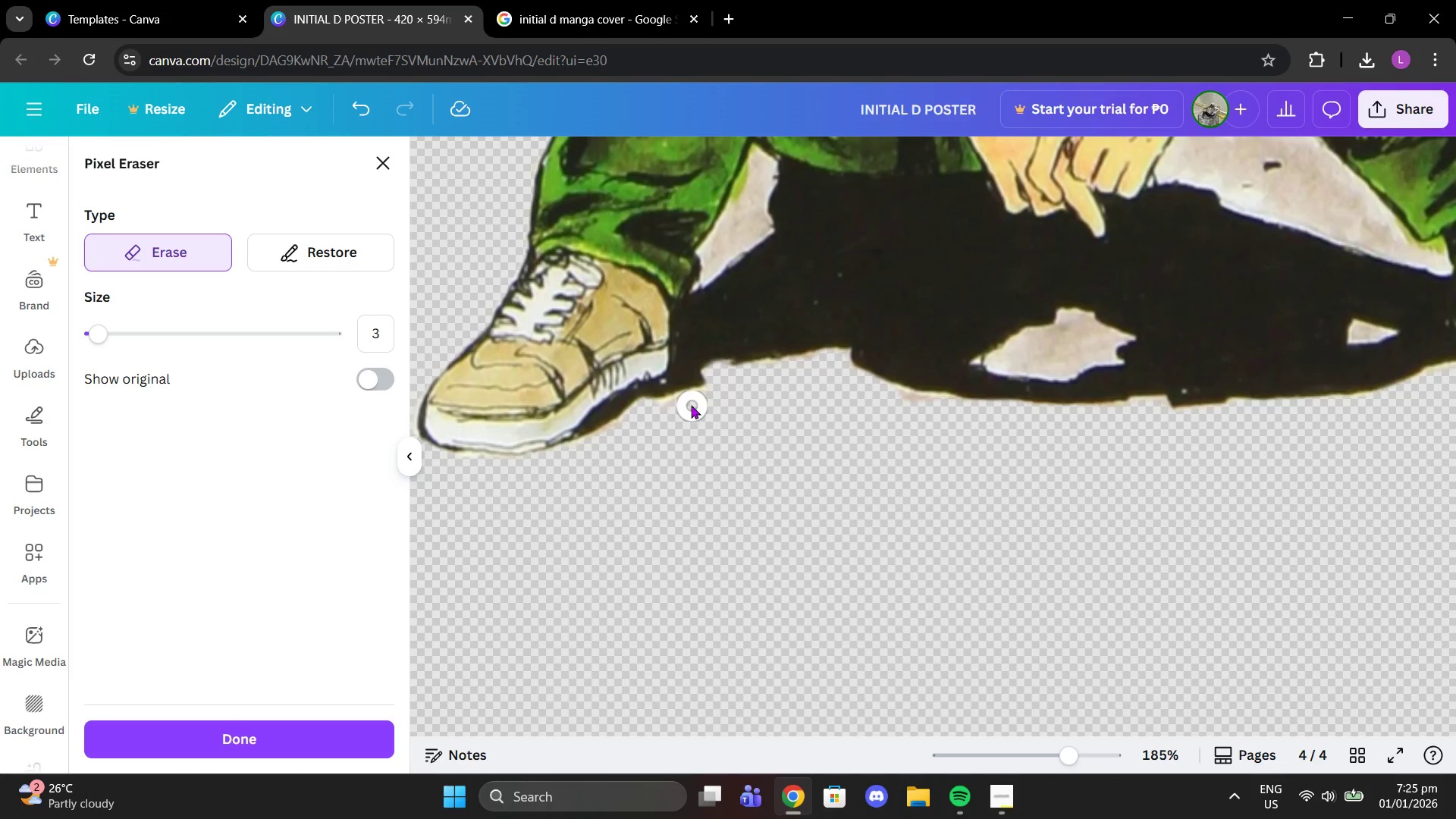 
left_click([689, 404])
 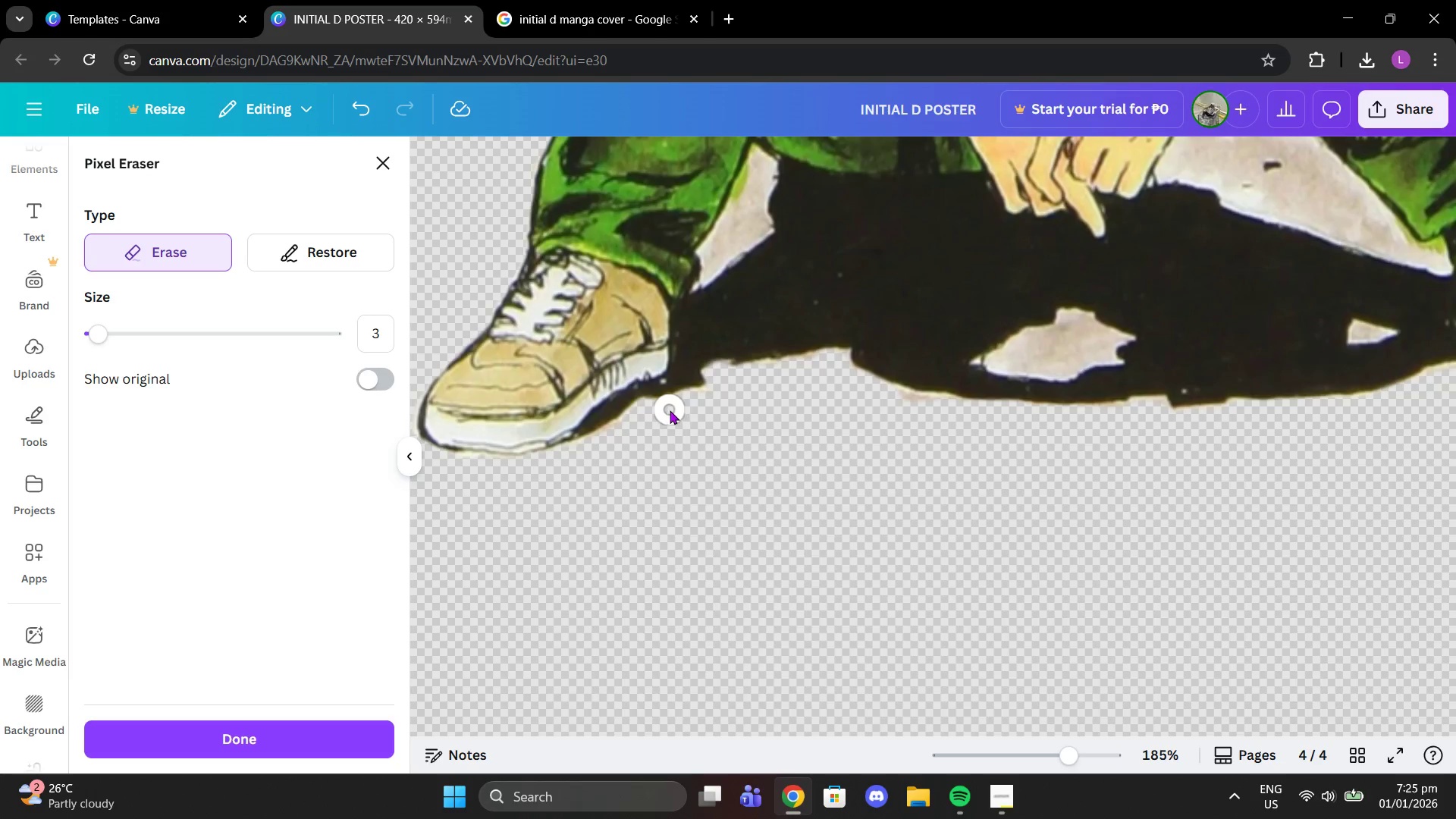 
left_click([670, 410])
 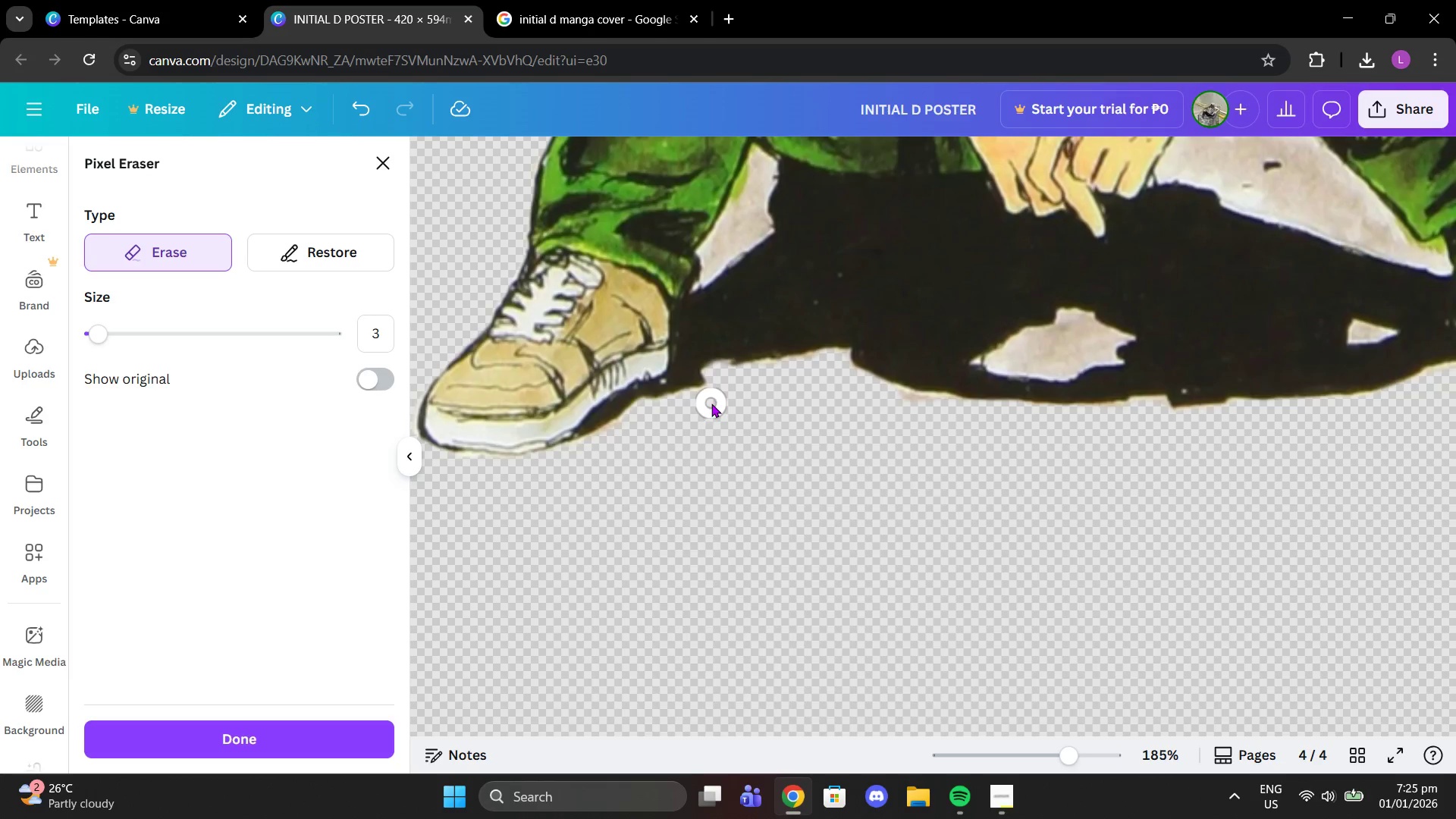 
left_click([711, 403])
 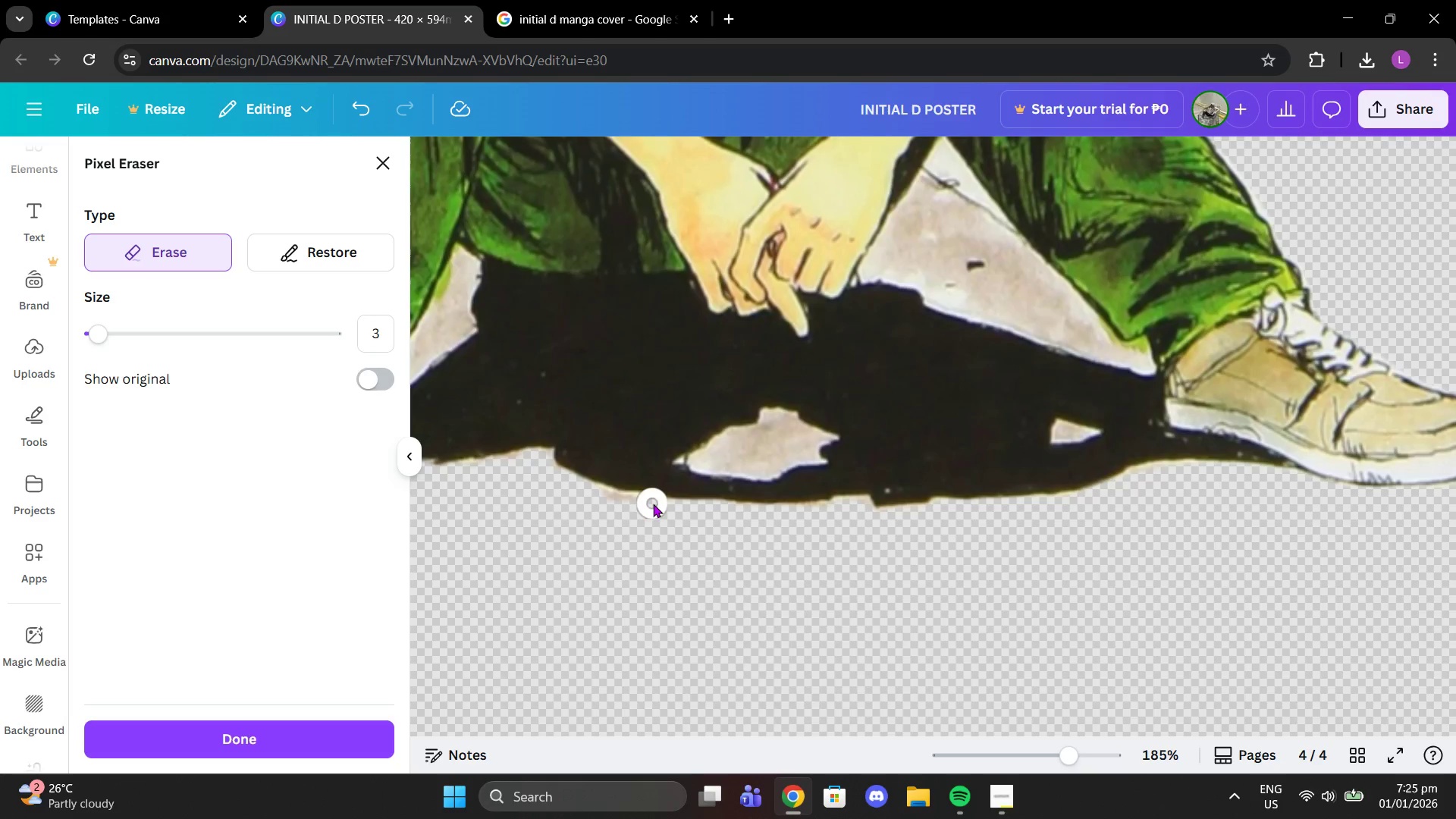 
left_click([639, 504])
 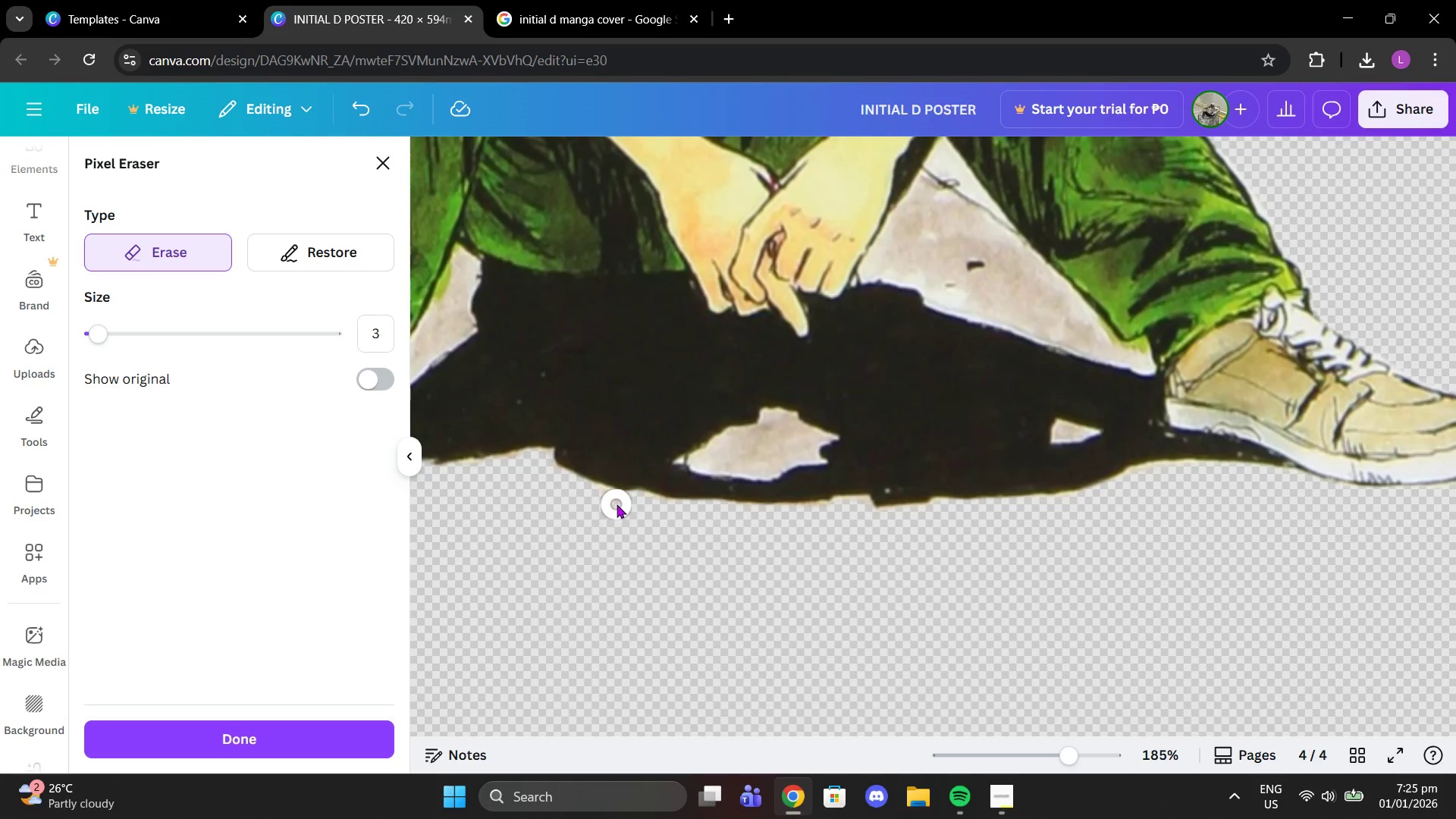 
left_click_drag(start_coordinate=[617, 504], to_coordinate=[585, 501])
 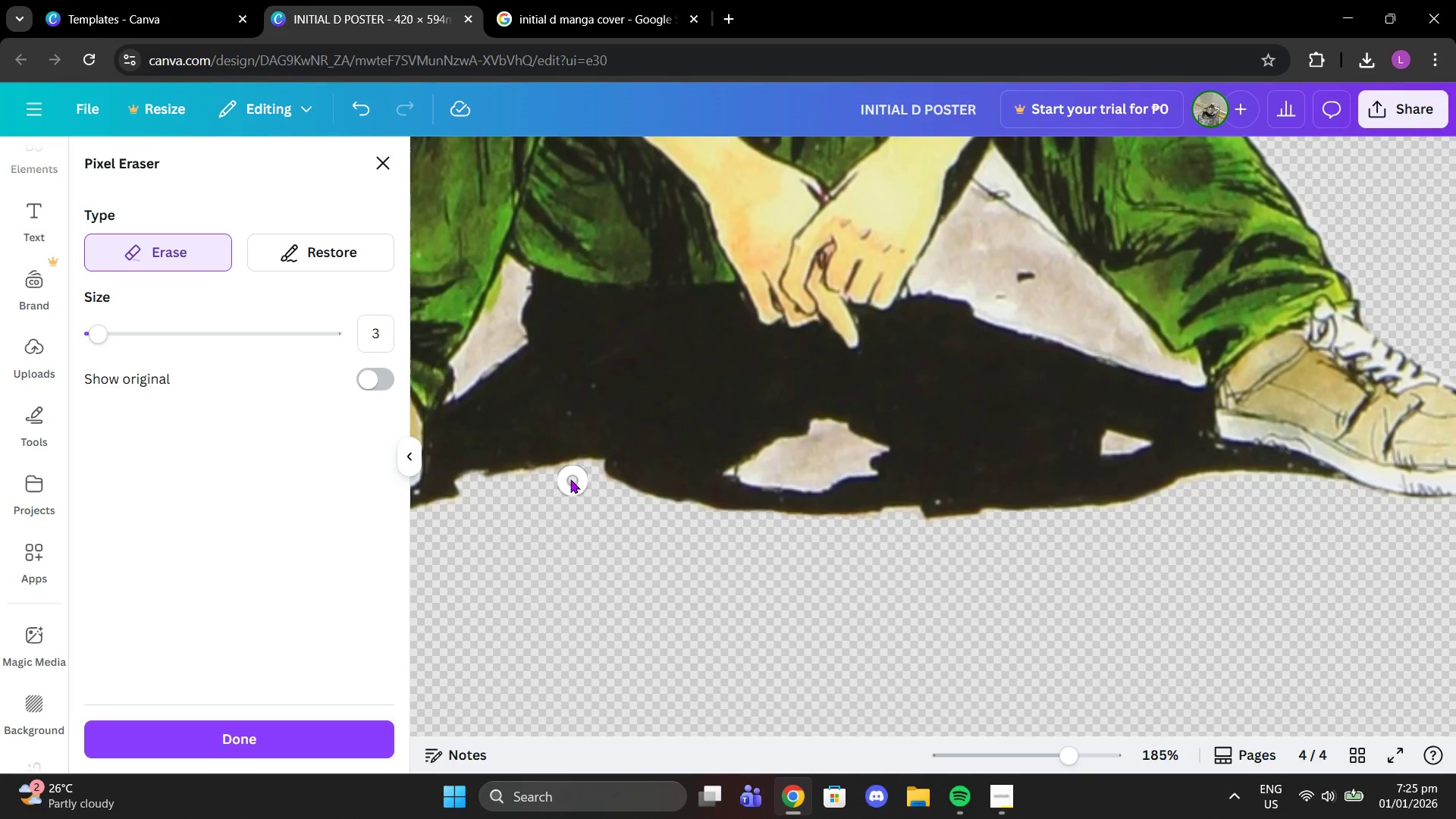 
left_click([567, 476])
 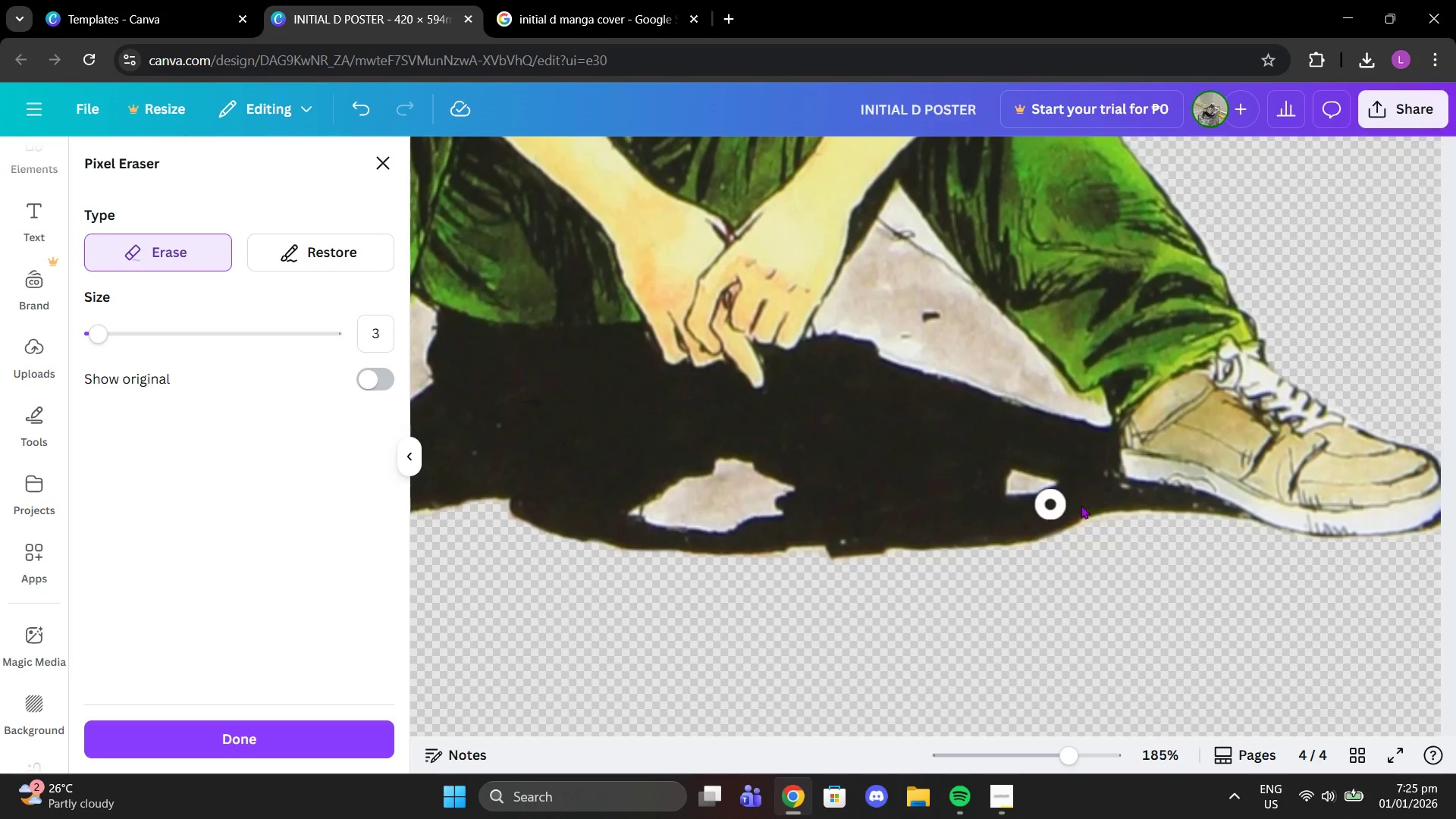 
left_click_drag(start_coordinate=[1120, 526], to_coordinate=[1104, 529])
 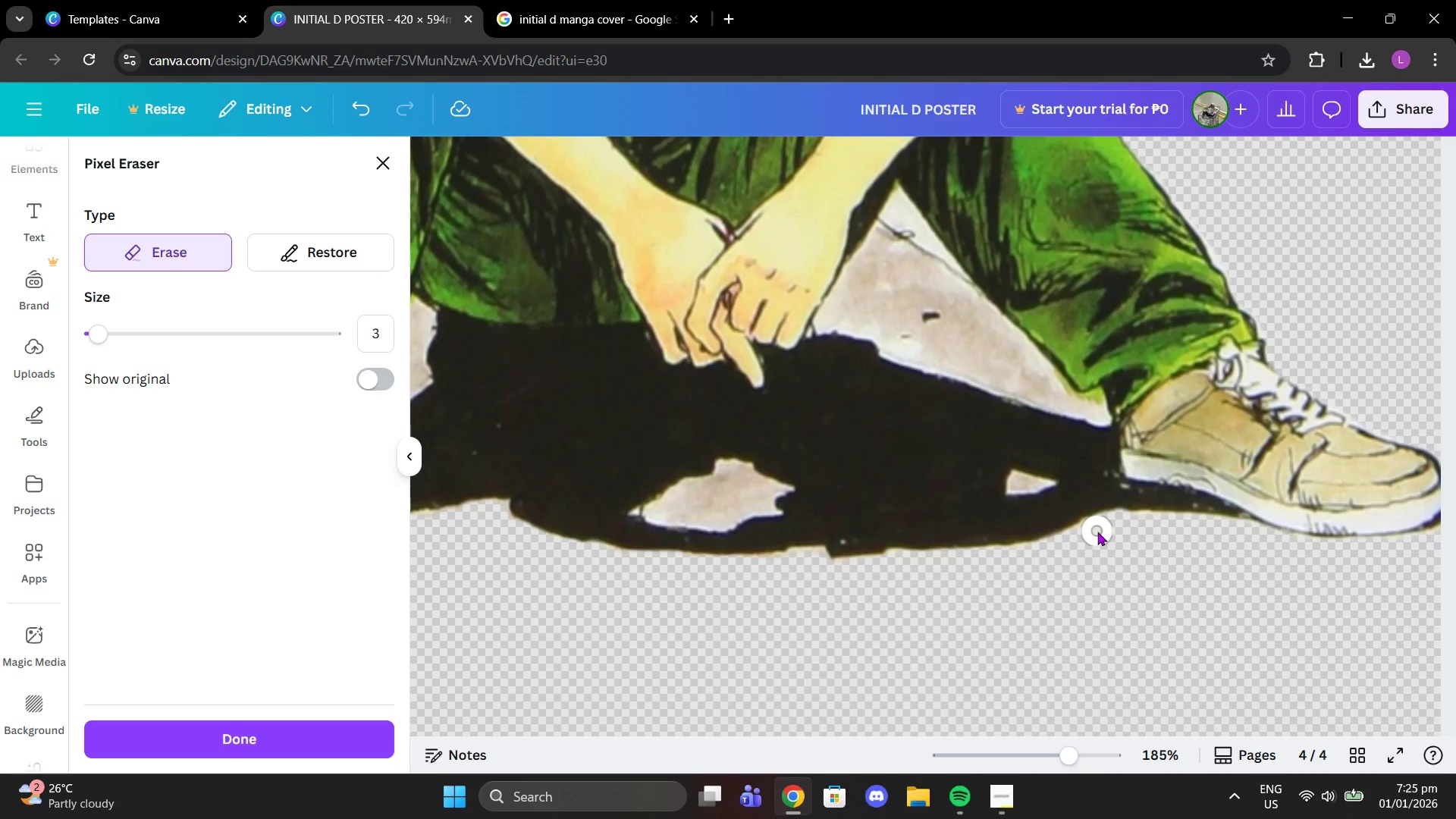 
left_click([1097, 532])
 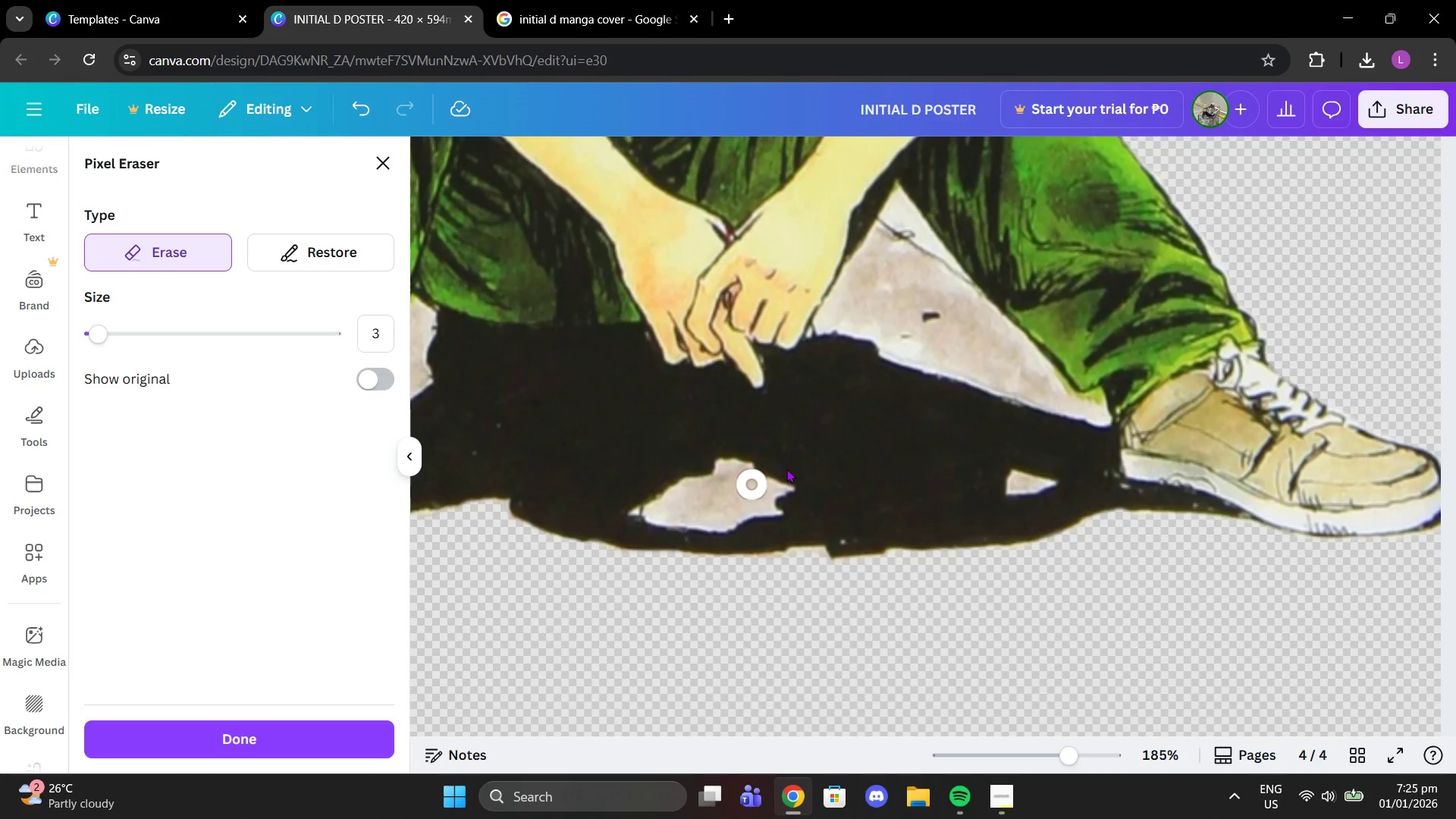 
left_click([728, 477])
 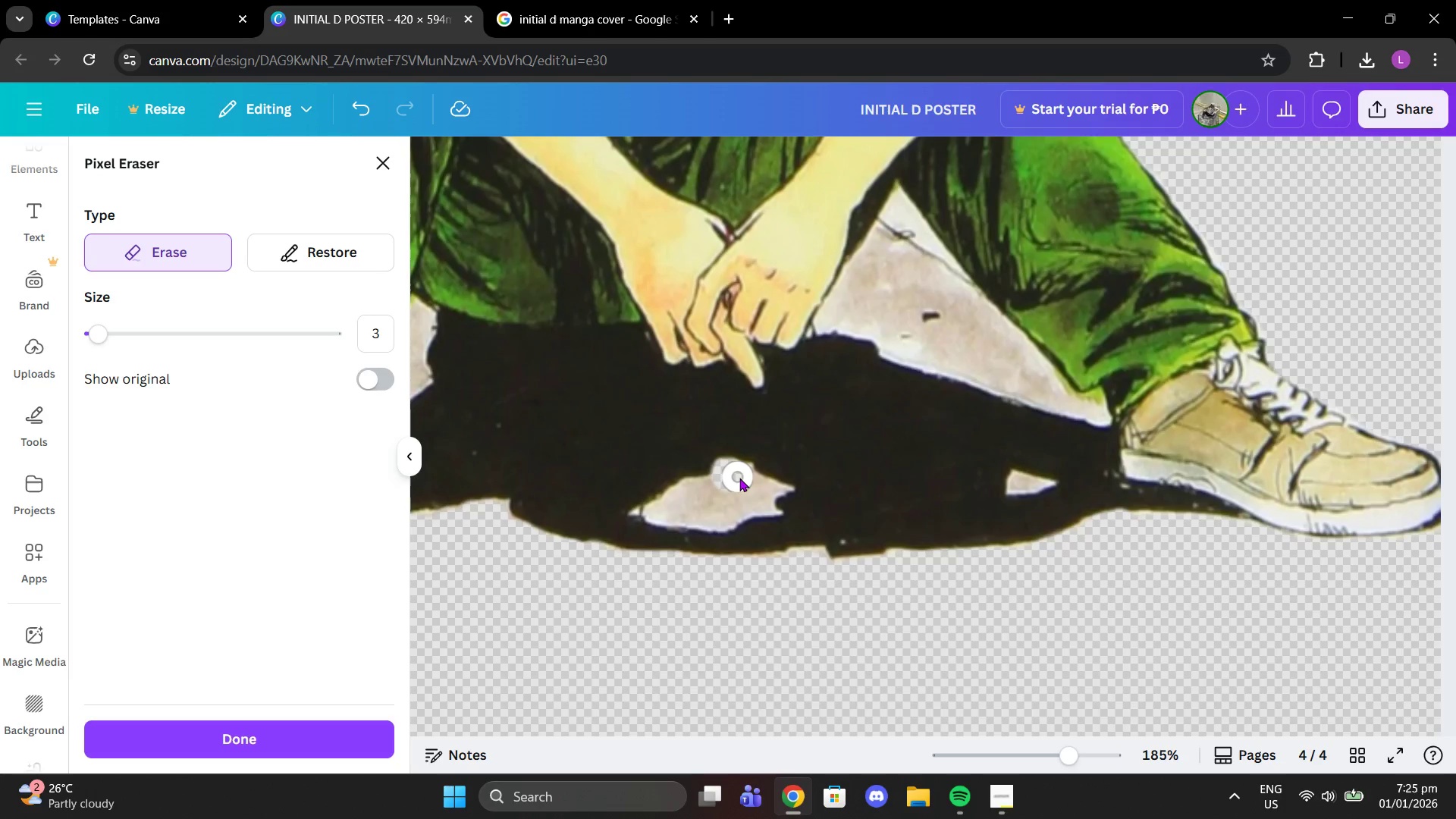 
double_click([739, 478])
 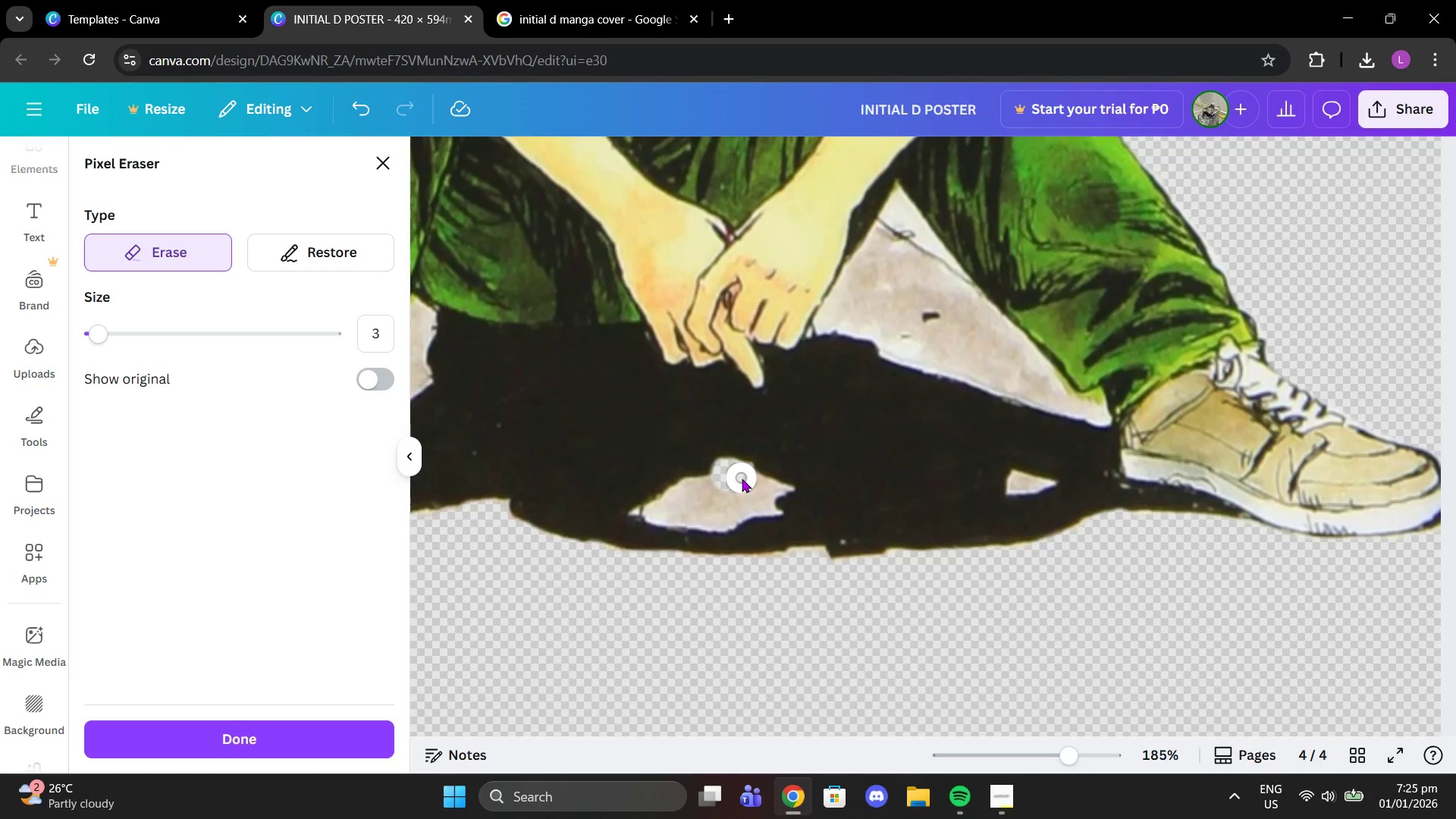 
left_click_drag(start_coordinate=[742, 479], to_coordinate=[773, 490])
 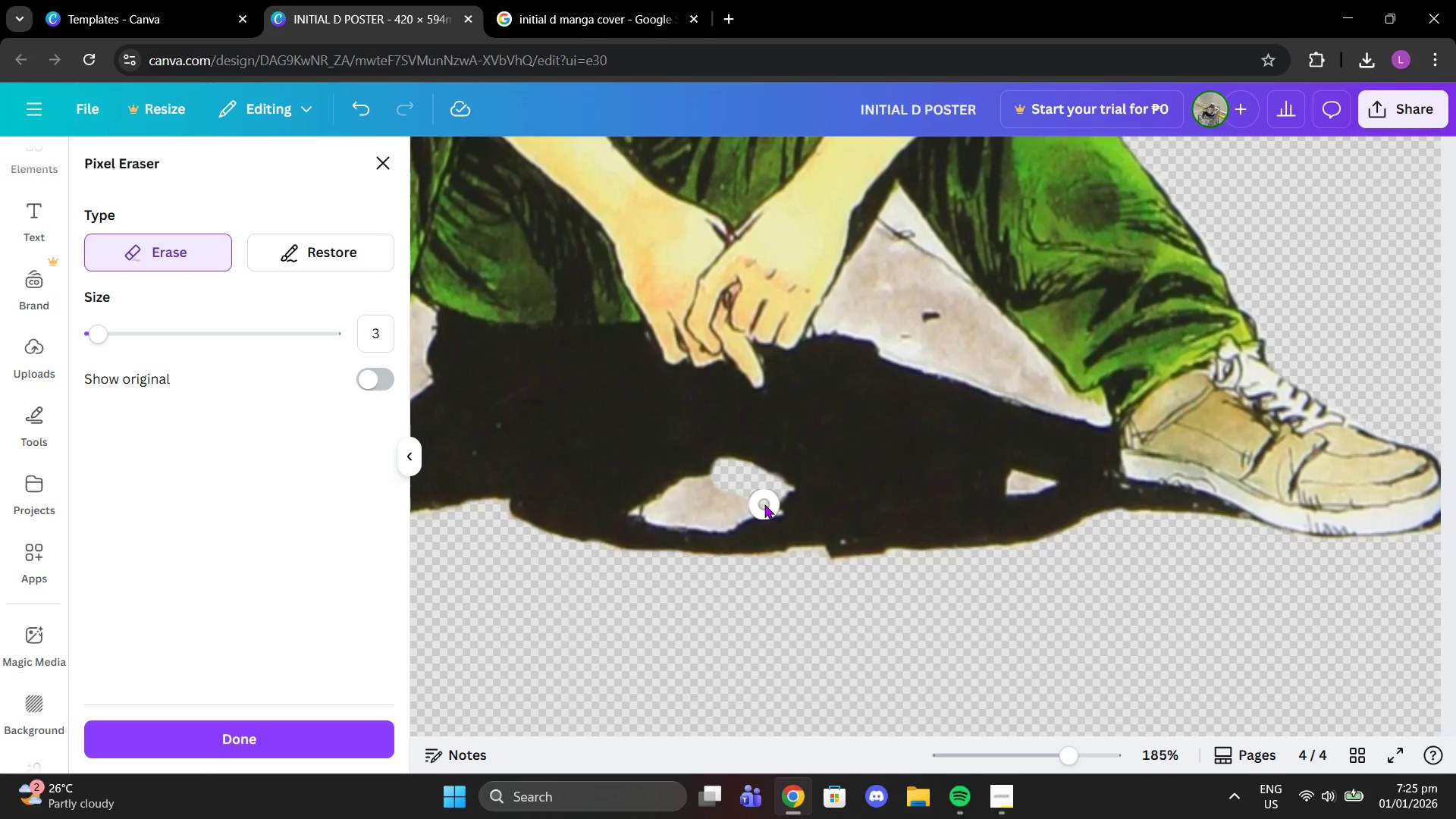 
left_click_drag(start_coordinate=[764, 504], to_coordinate=[711, 512])
 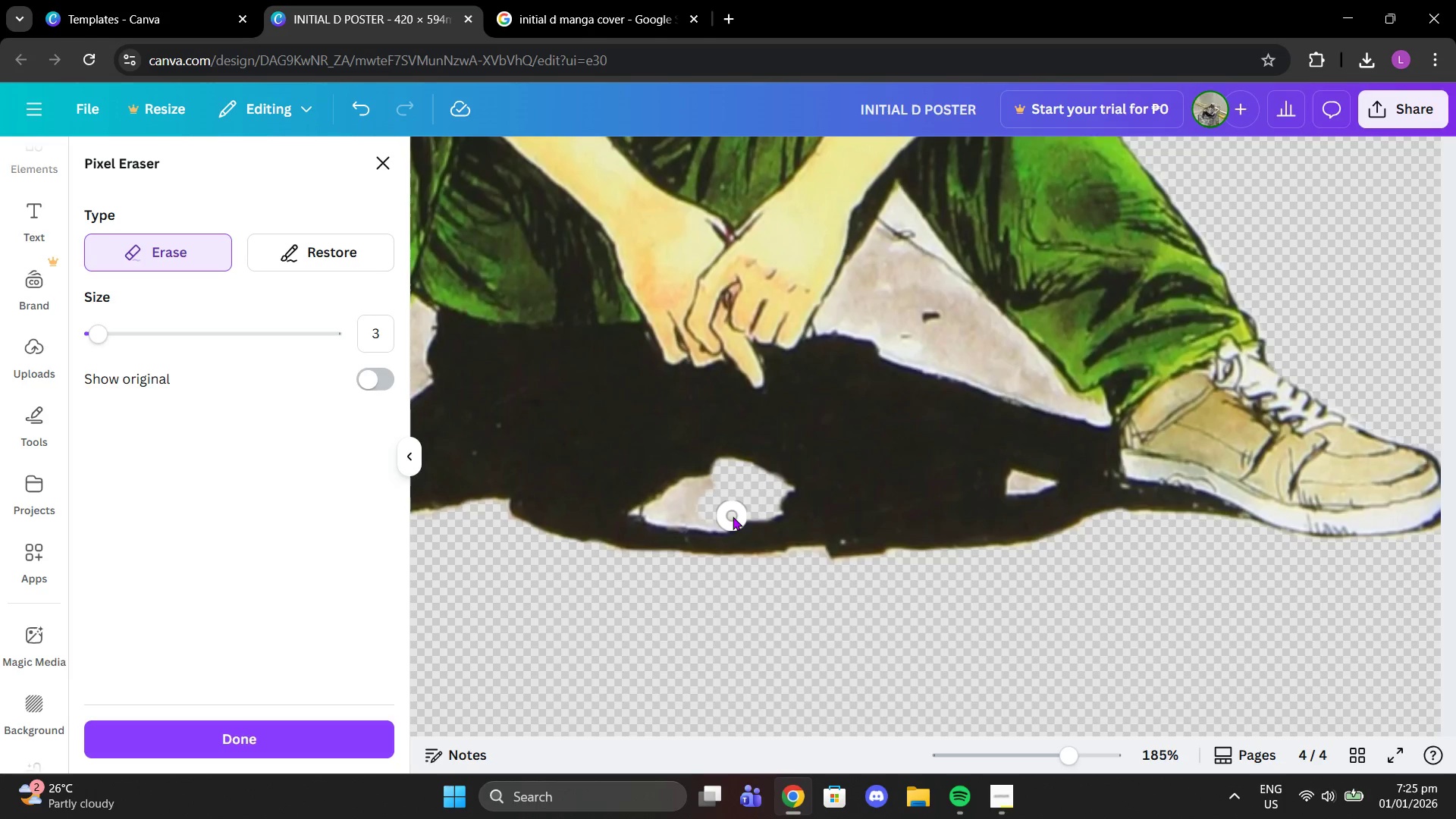 
left_click_drag(start_coordinate=[733, 516], to_coordinate=[678, 497])
 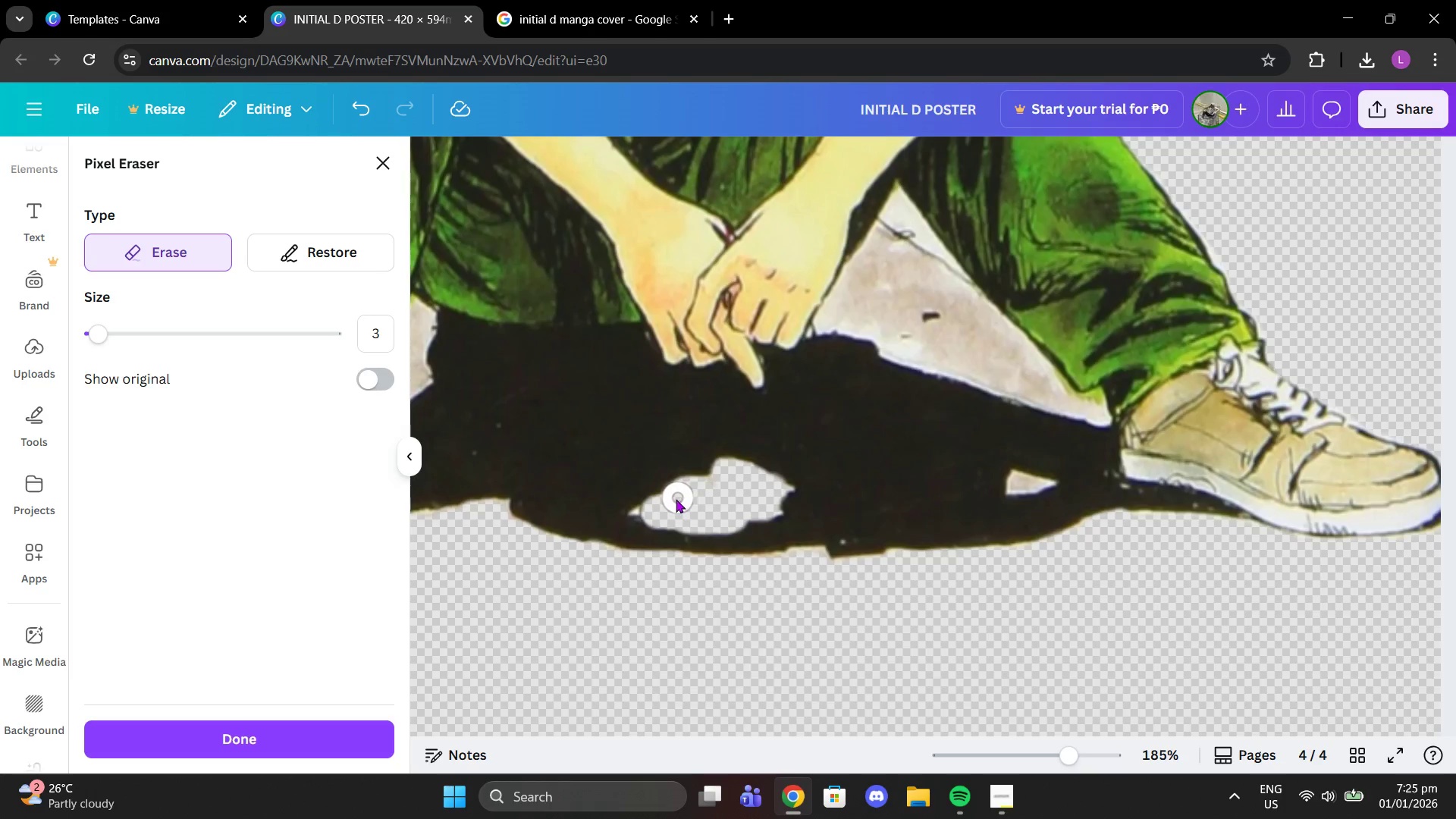 
left_click([670, 500])
 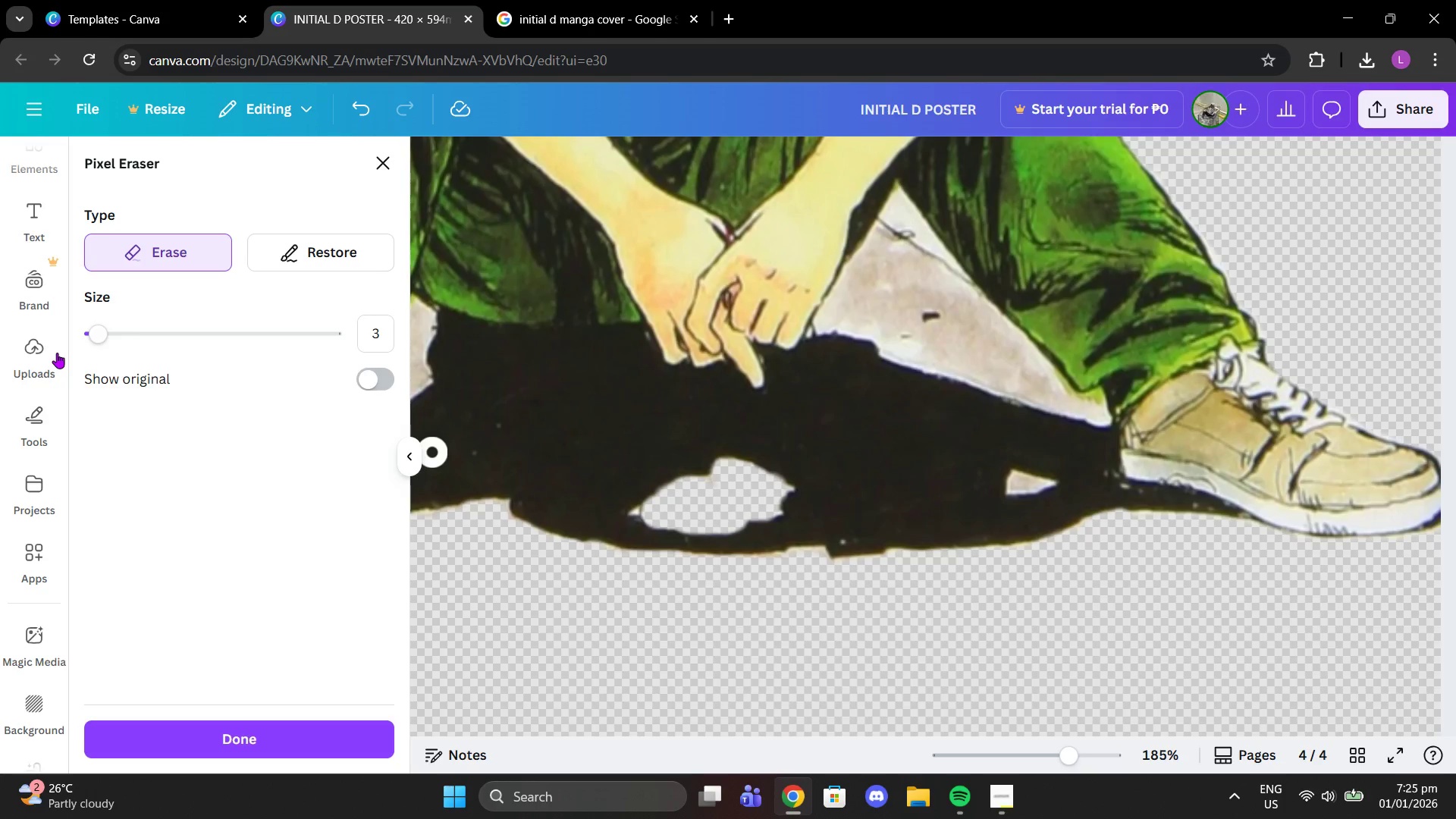 
left_click_drag(start_coordinate=[105, 337], to_coordinate=[42, 337])
 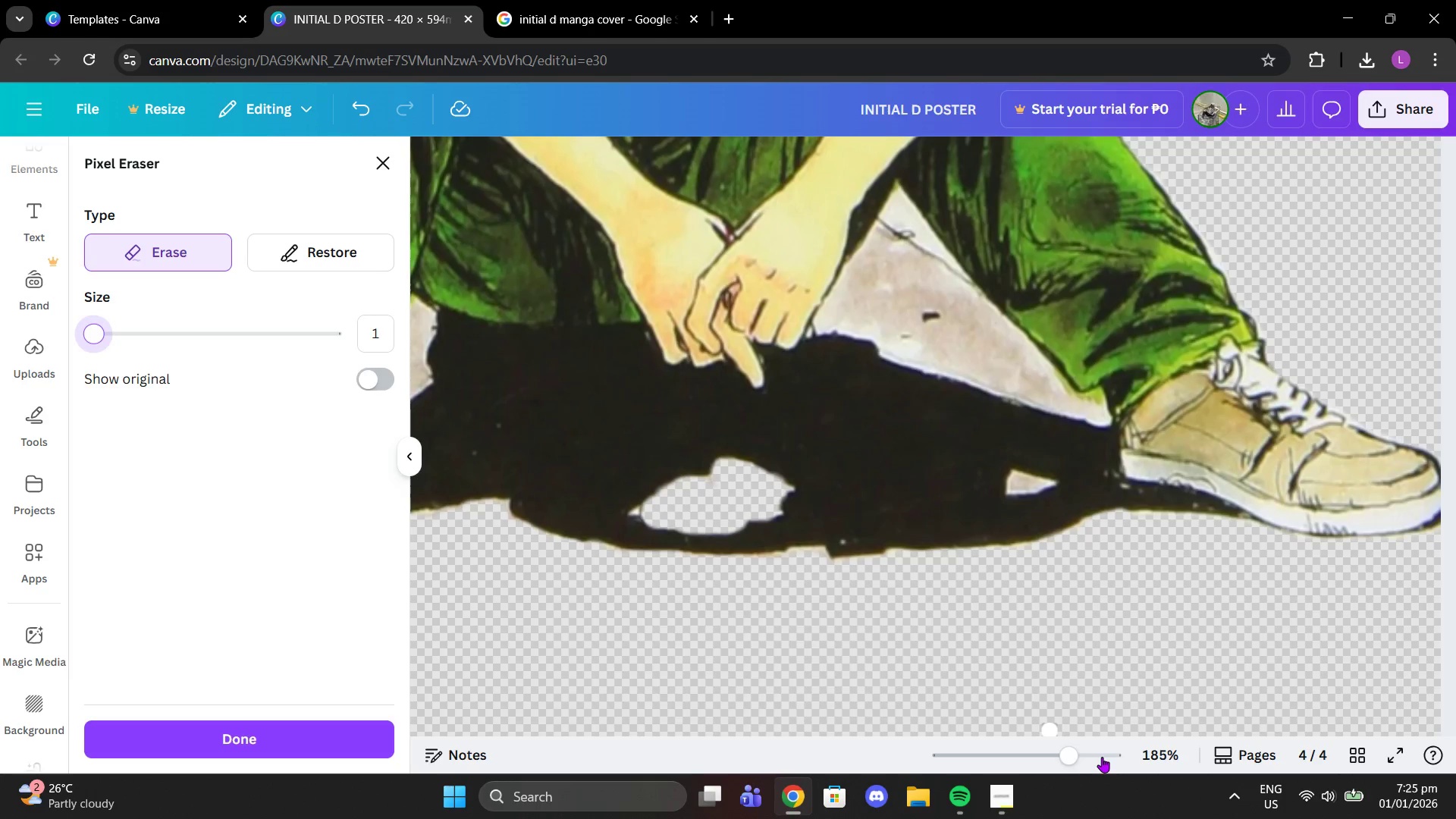 
left_click_drag(start_coordinate=[1065, 750], to_coordinate=[1149, 738])
 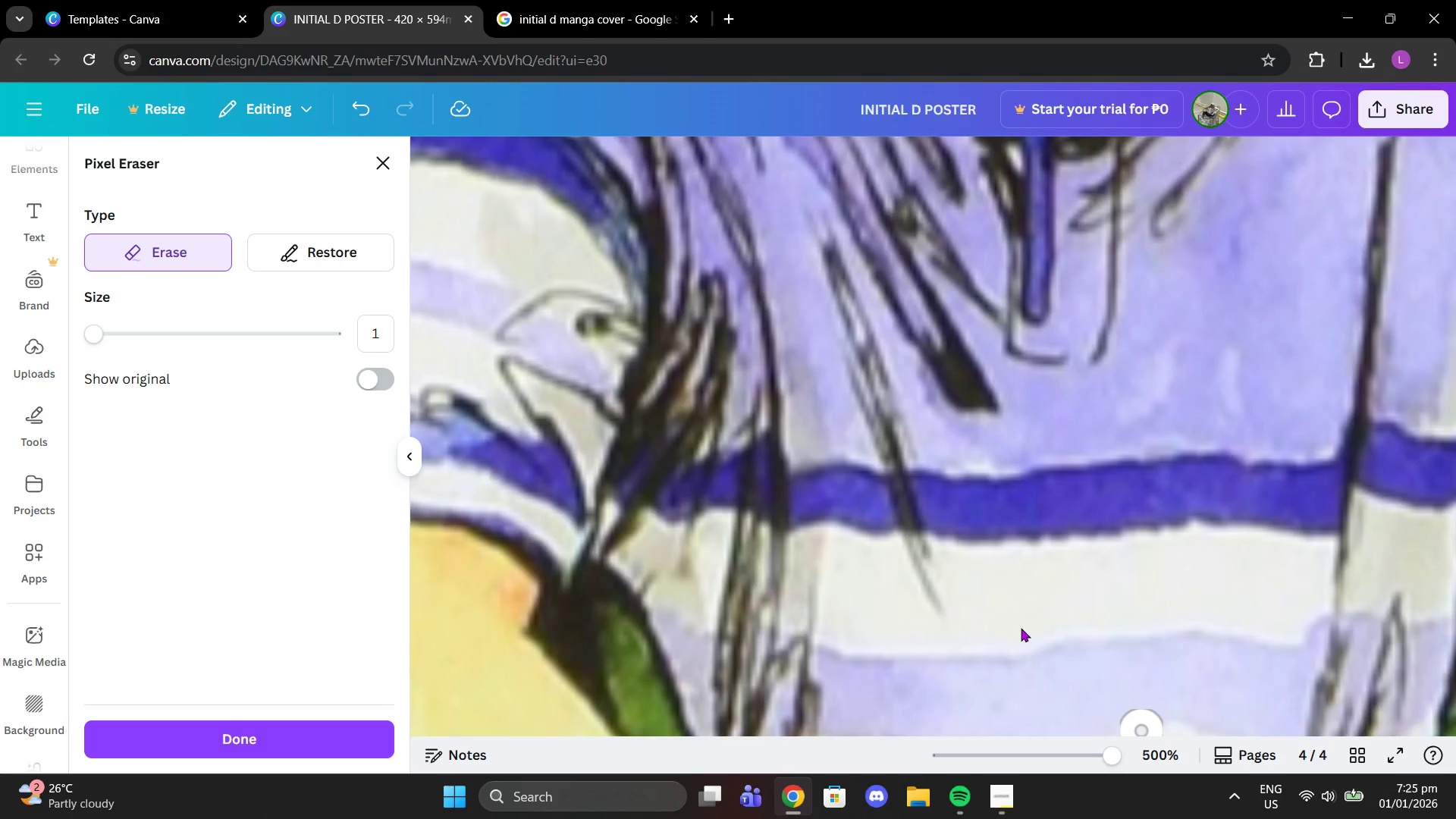 
scroll: coordinate [929, 516], scroll_direction: down, amount: 20.0
 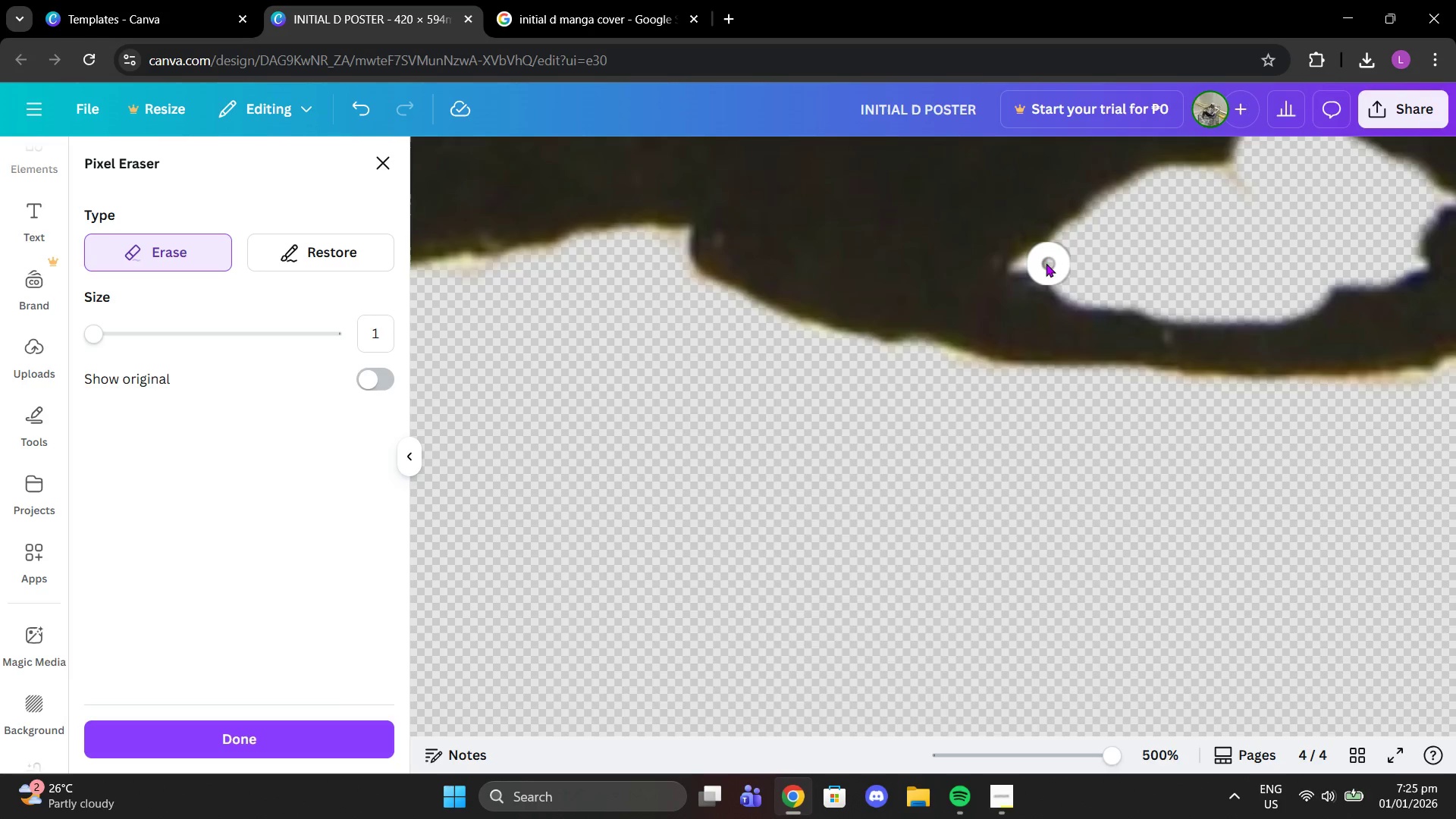 
left_click([1045, 263])
 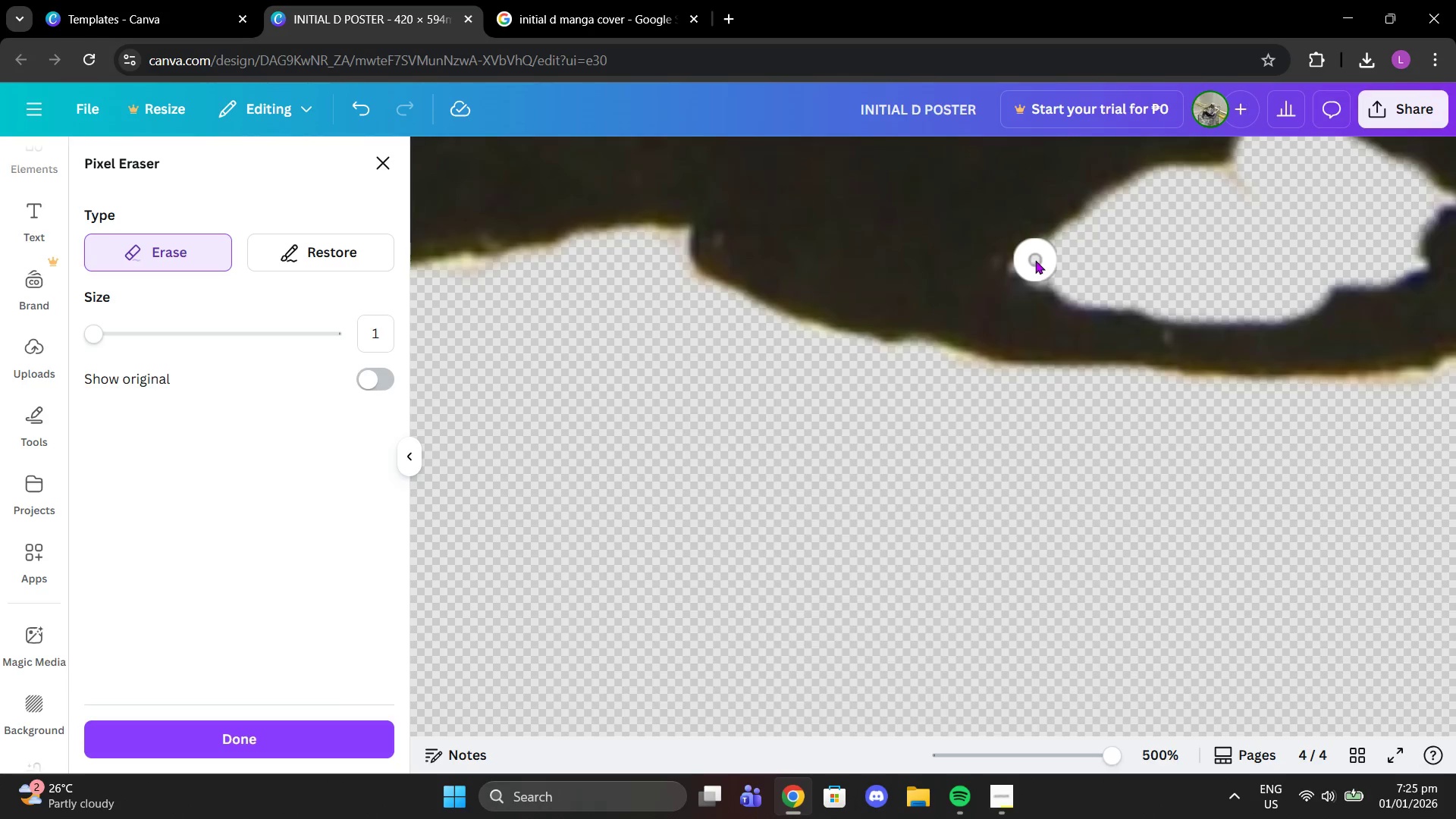 
left_click([1035, 260])
 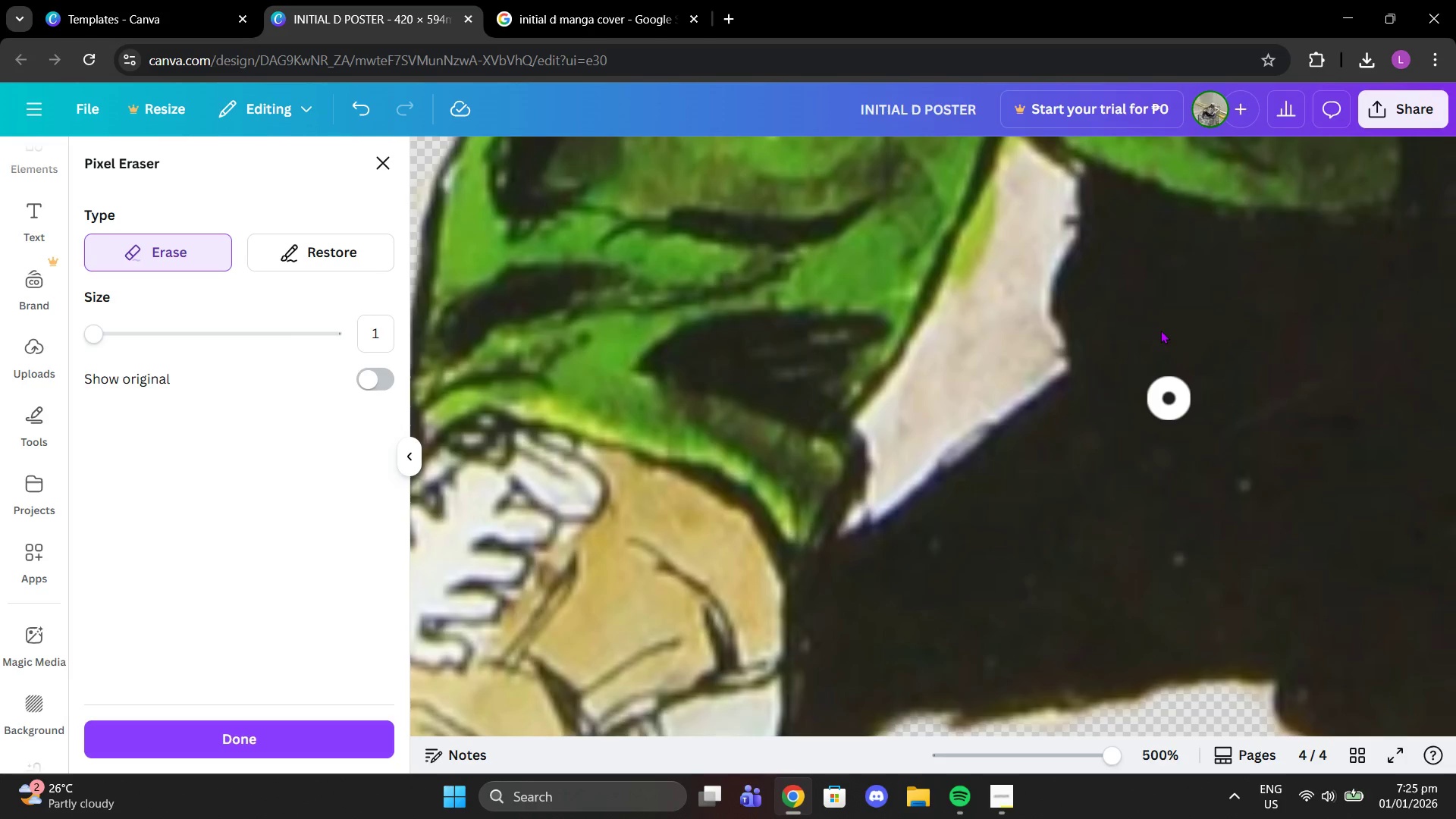 
scroll: coordinate [1120, 351], scroll_direction: up, amount: 1.0
 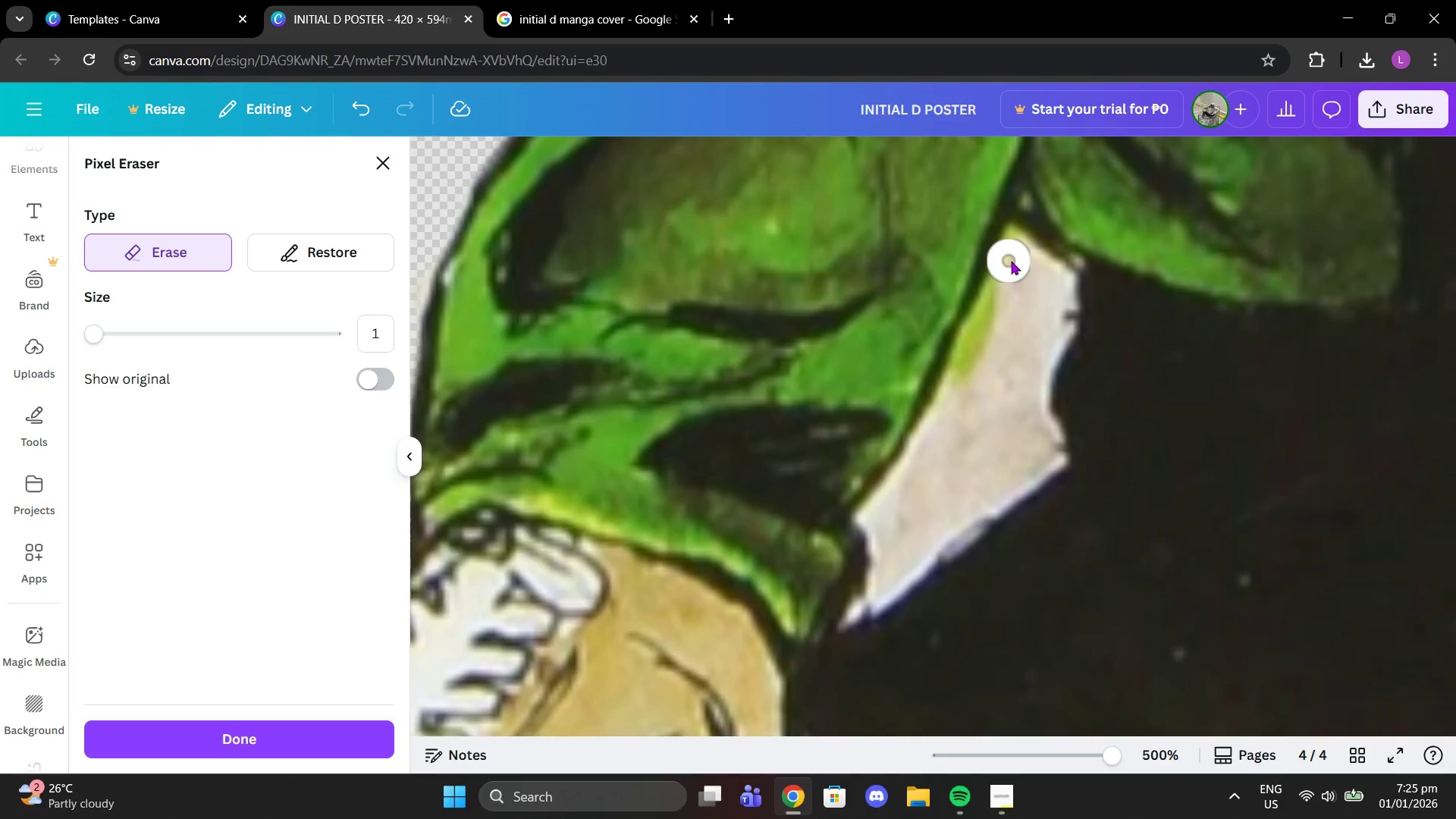 
left_click_drag(start_coordinate=[1020, 256], to_coordinate=[950, 527])
 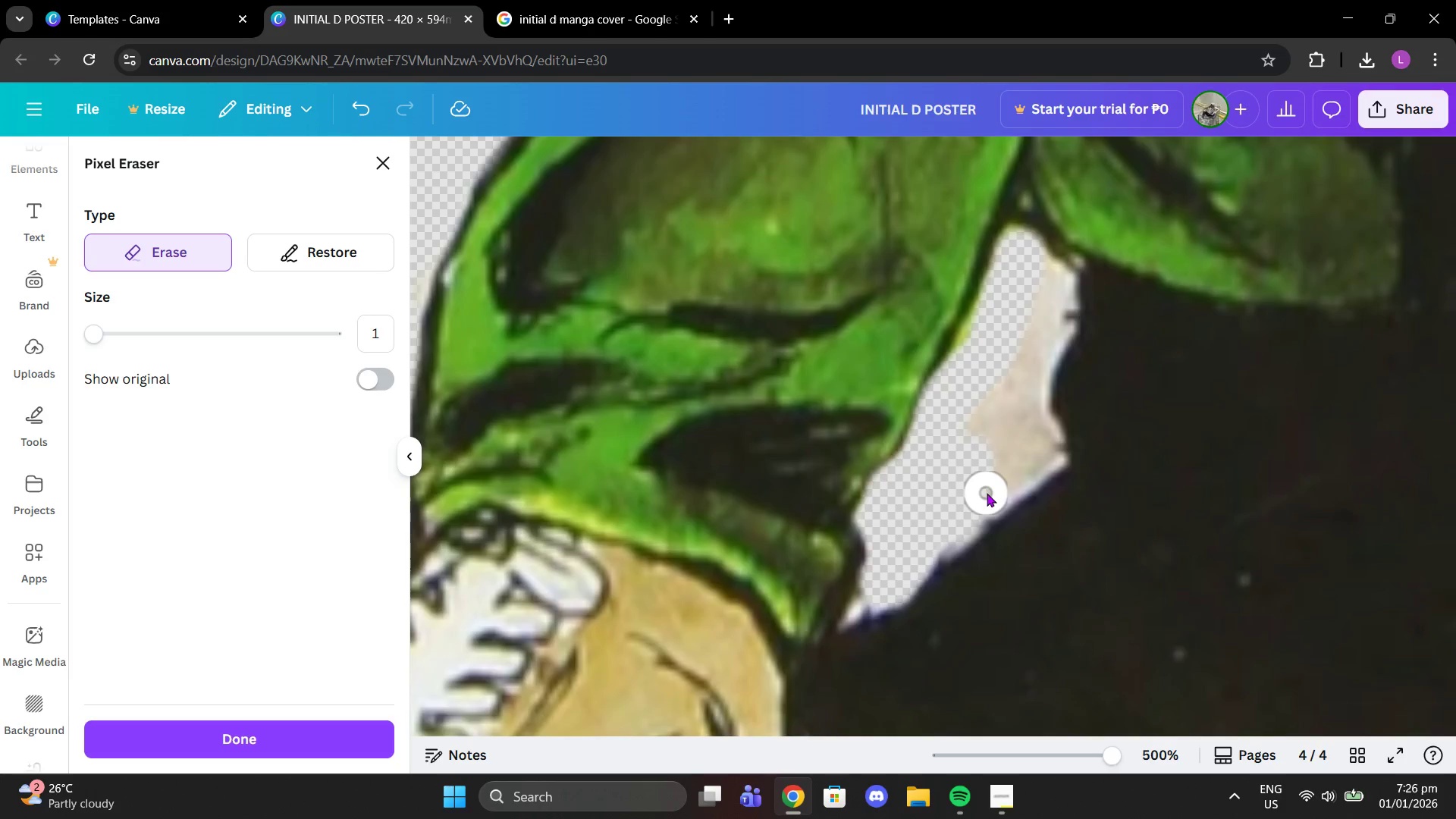 
left_click_drag(start_coordinate=[987, 494], to_coordinate=[1047, 271])
 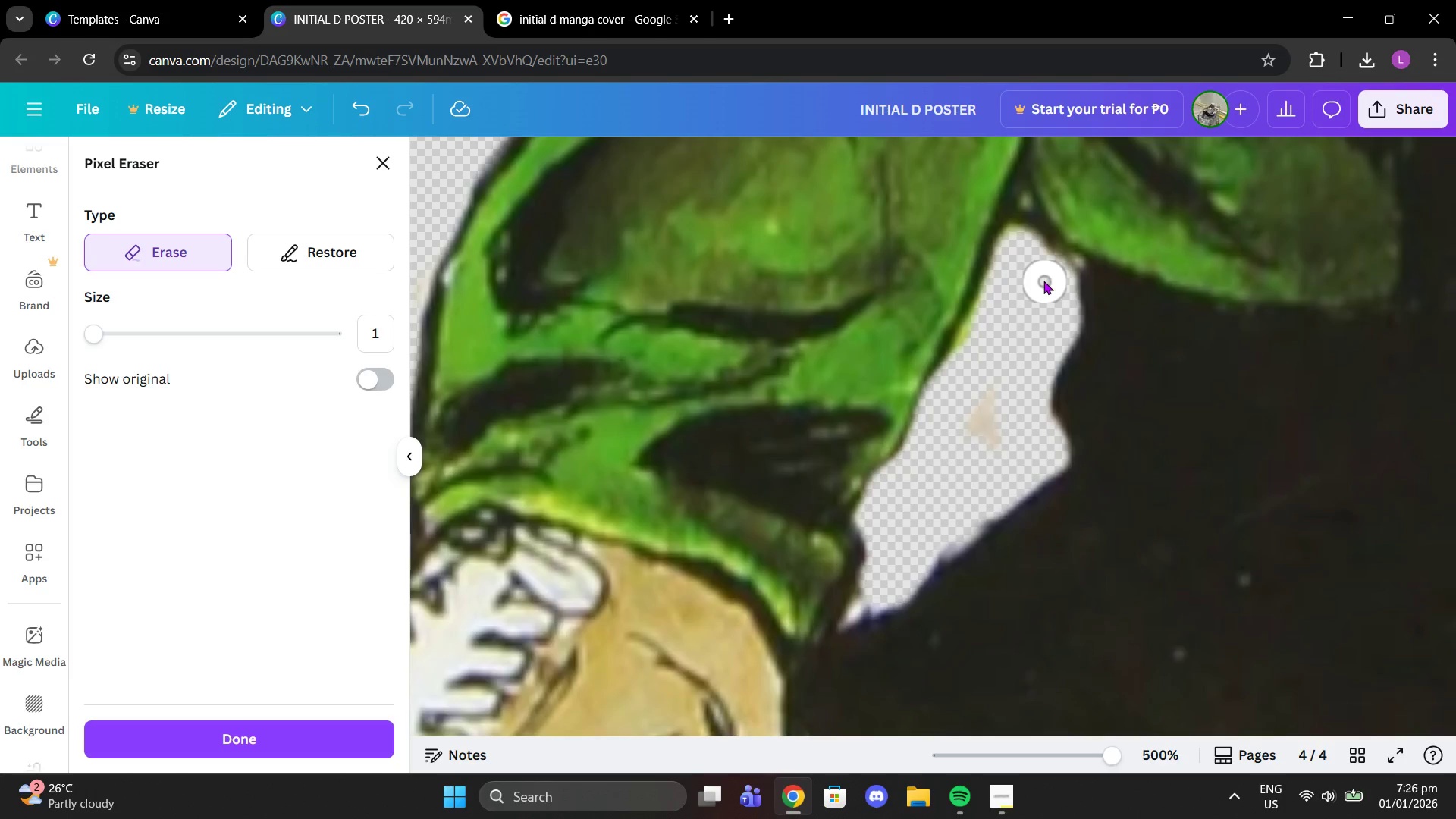 
left_click([1041, 275])
 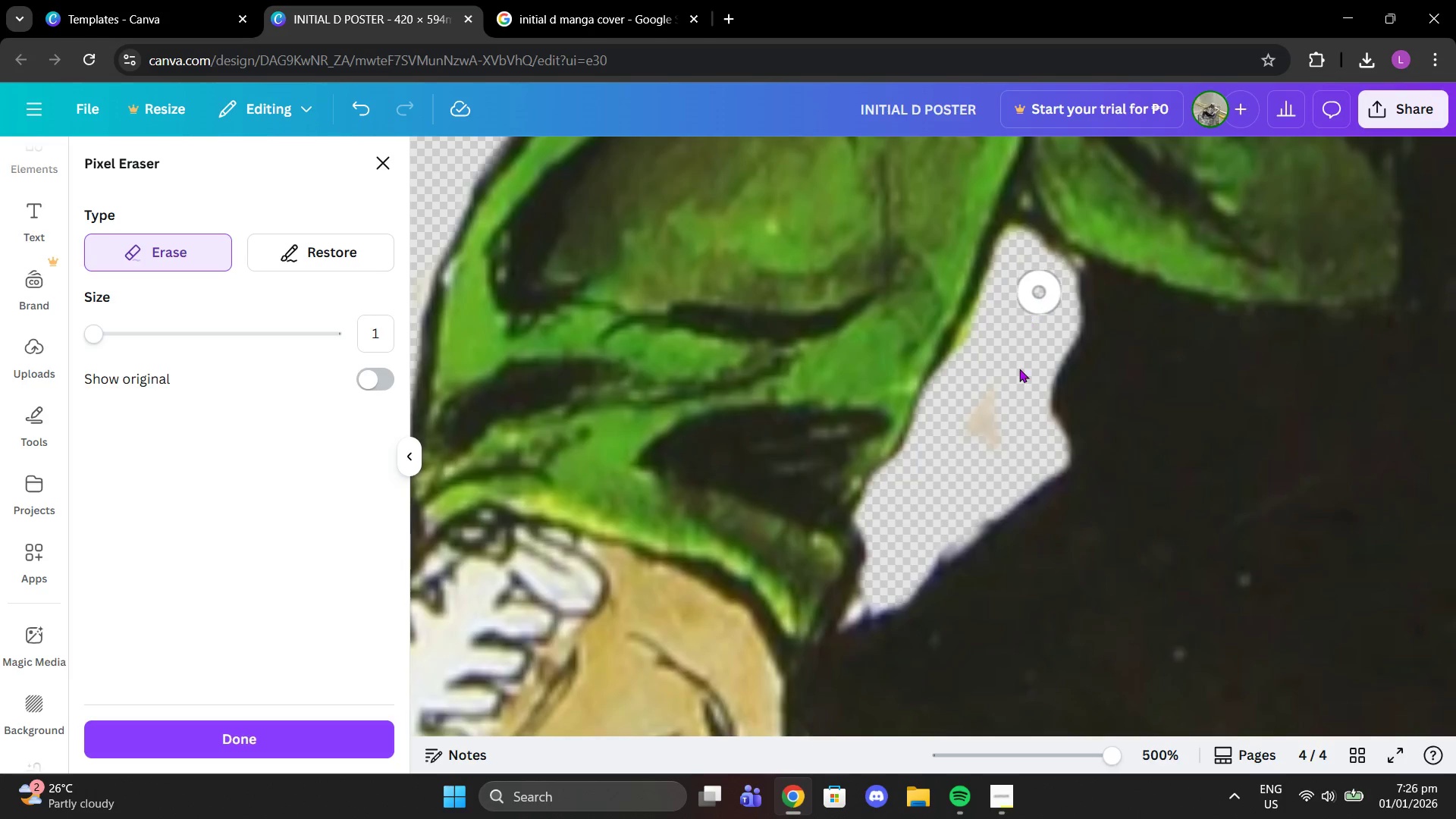 
left_click_drag(start_coordinate=[1037, 303], to_coordinate=[994, 370])
 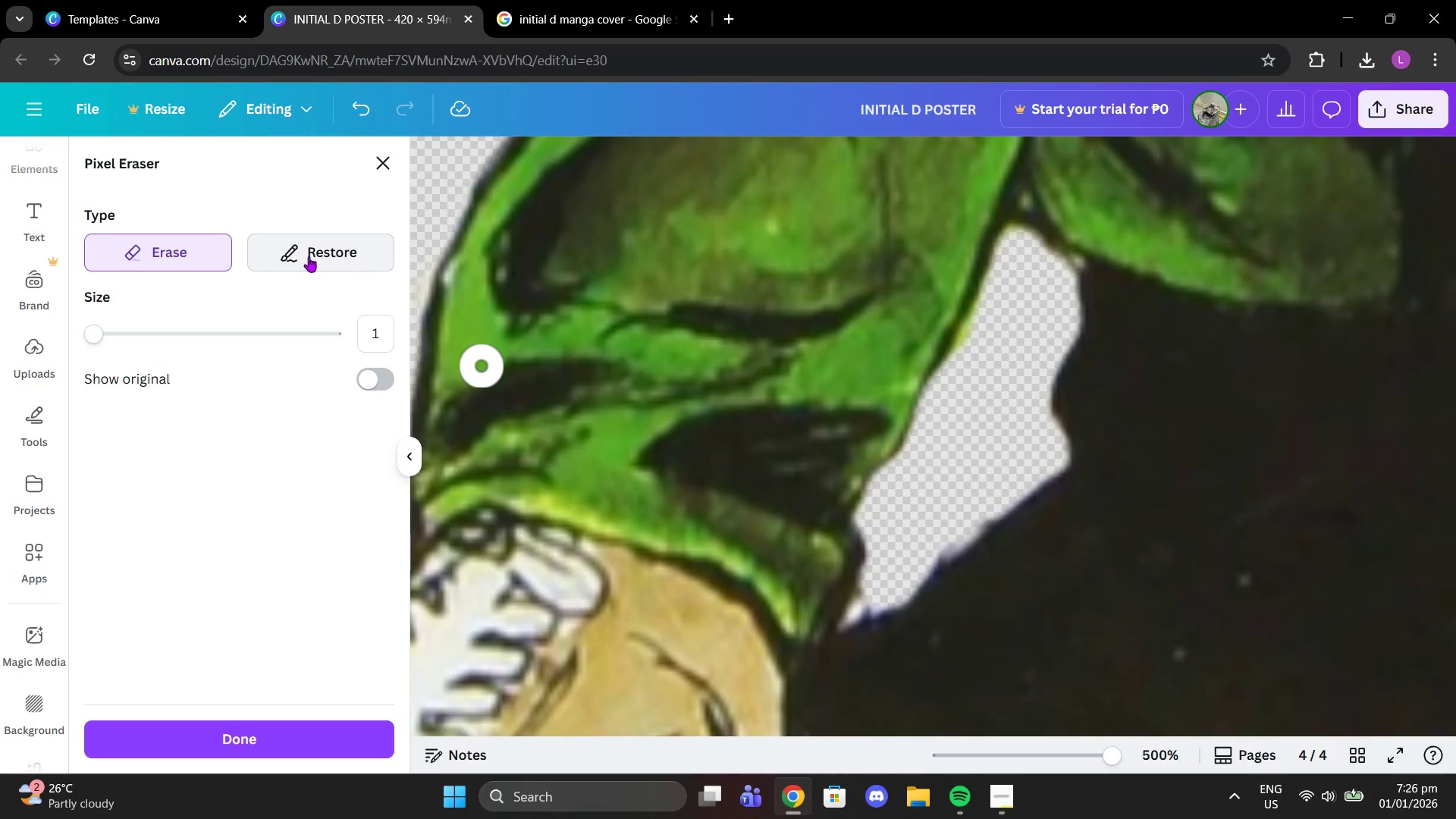 
left_click([307, 256])
 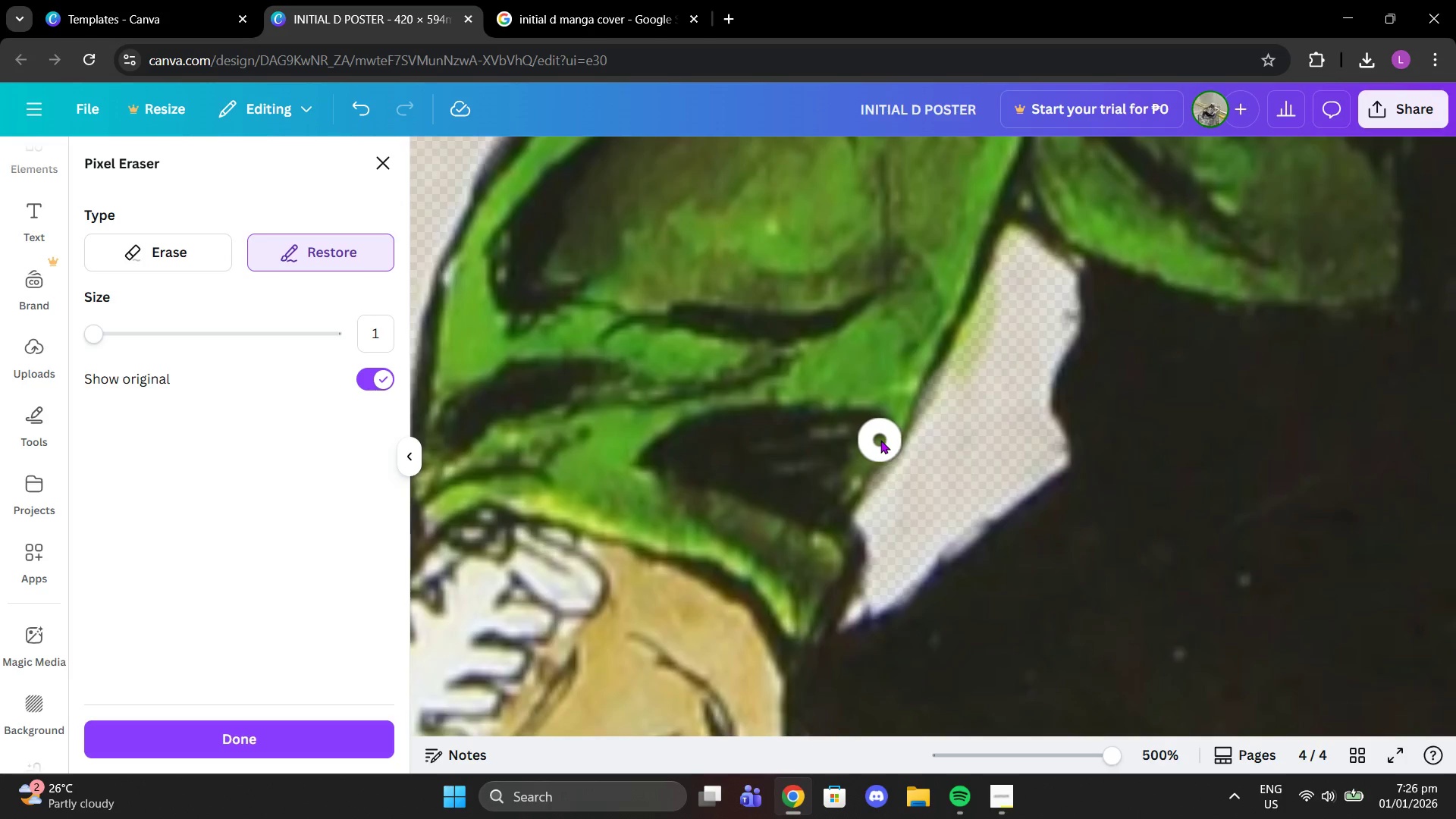 
left_click_drag(start_coordinate=[880, 440], to_coordinate=[813, 540])
 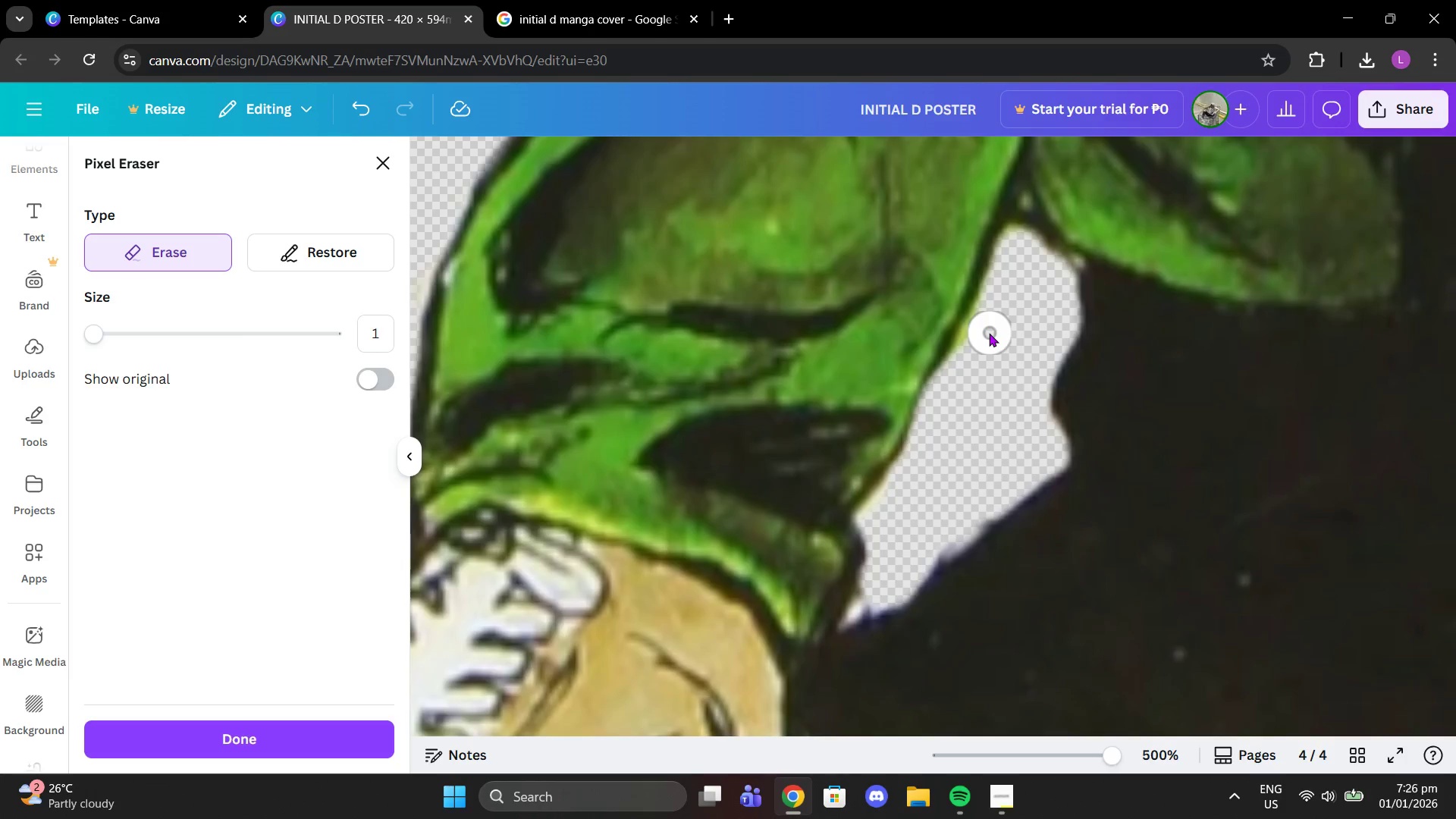 
left_click([985, 334])
 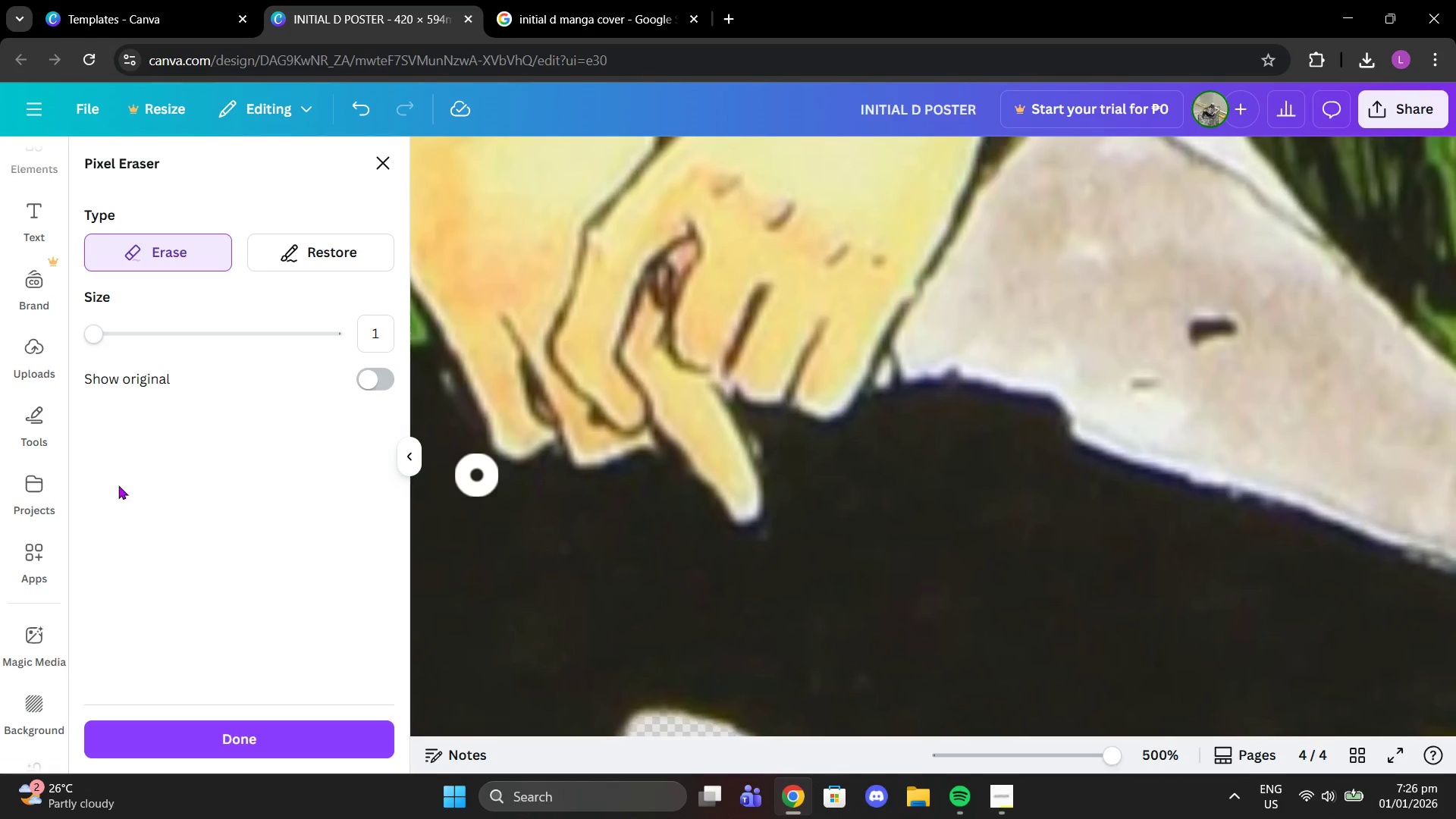 
scroll: coordinate [545, 572], scroll_direction: down, amount: 4.0
 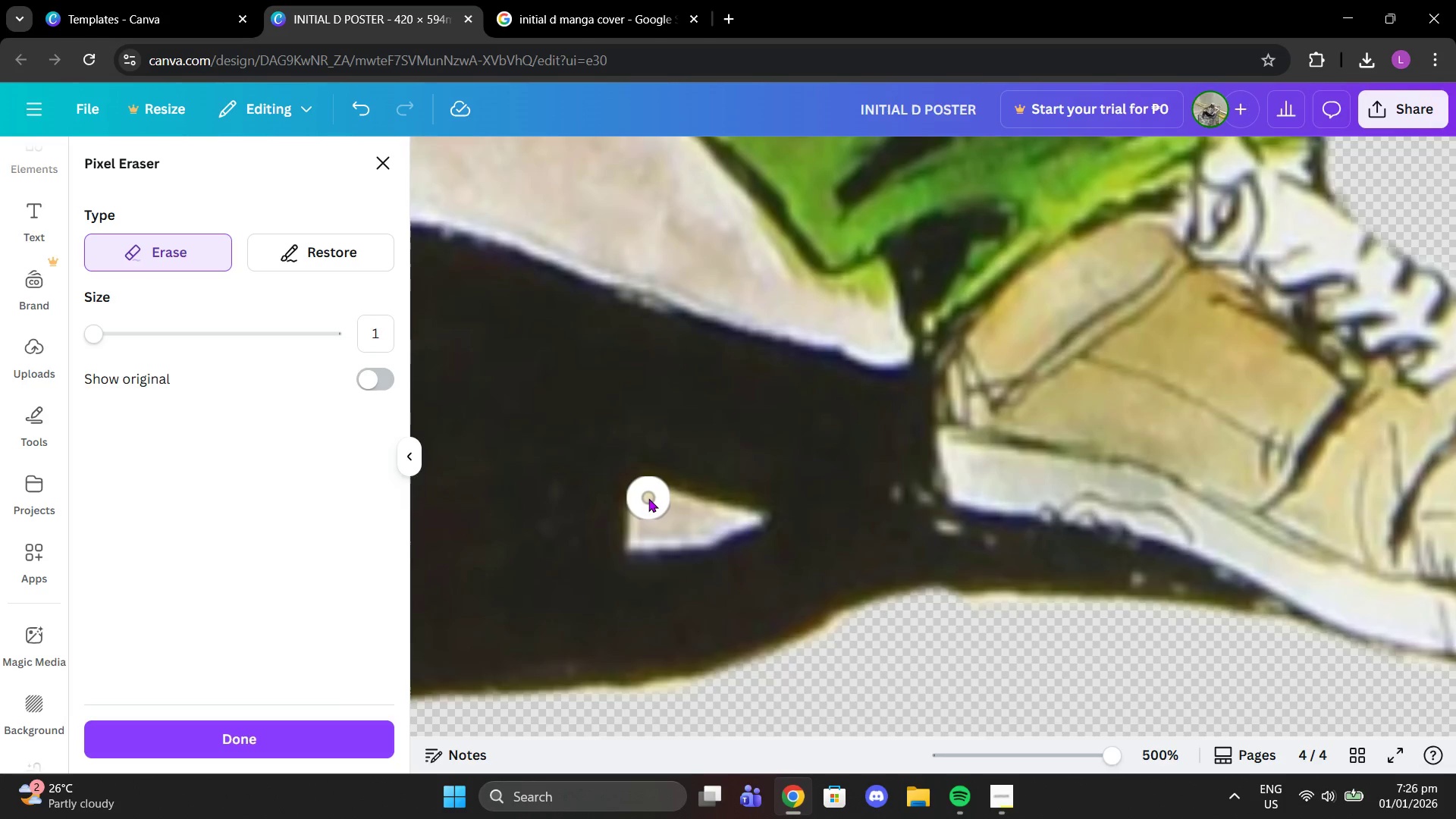 
left_click_drag(start_coordinate=[648, 498], to_coordinate=[649, 513])
 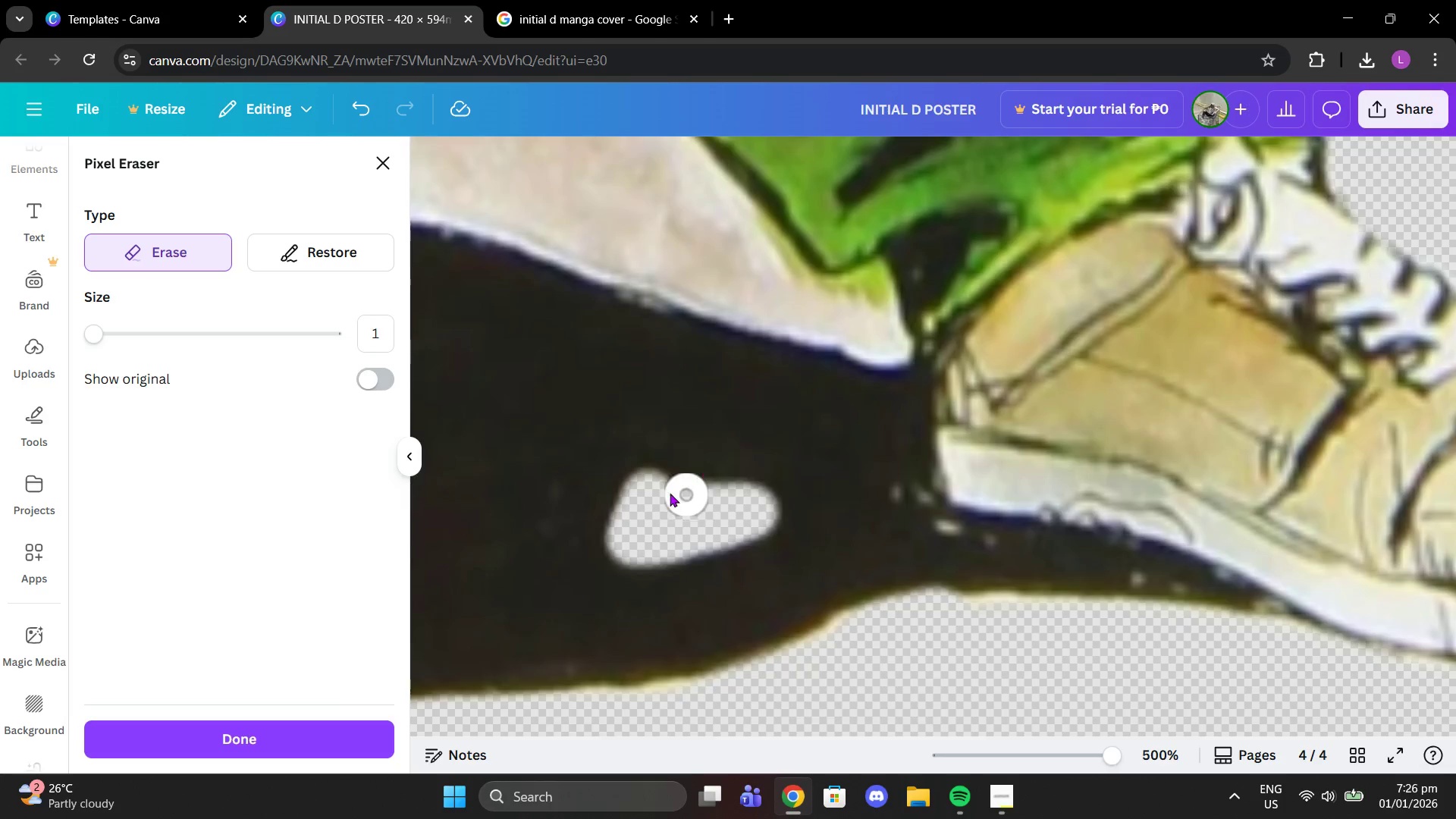 
left_click([670, 493])
 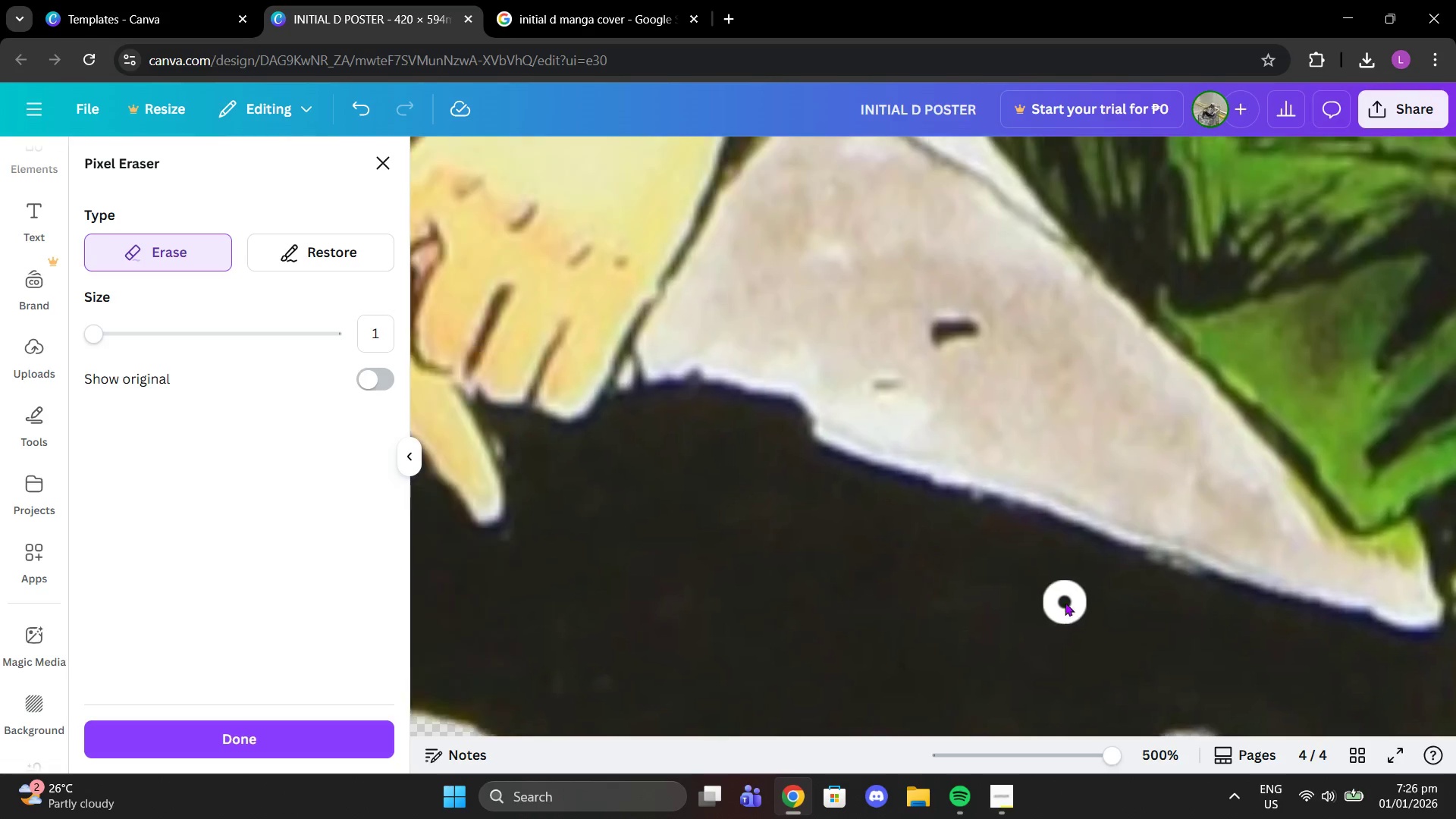 
scroll: coordinate [748, 391], scroll_direction: up, amount: 2.0
 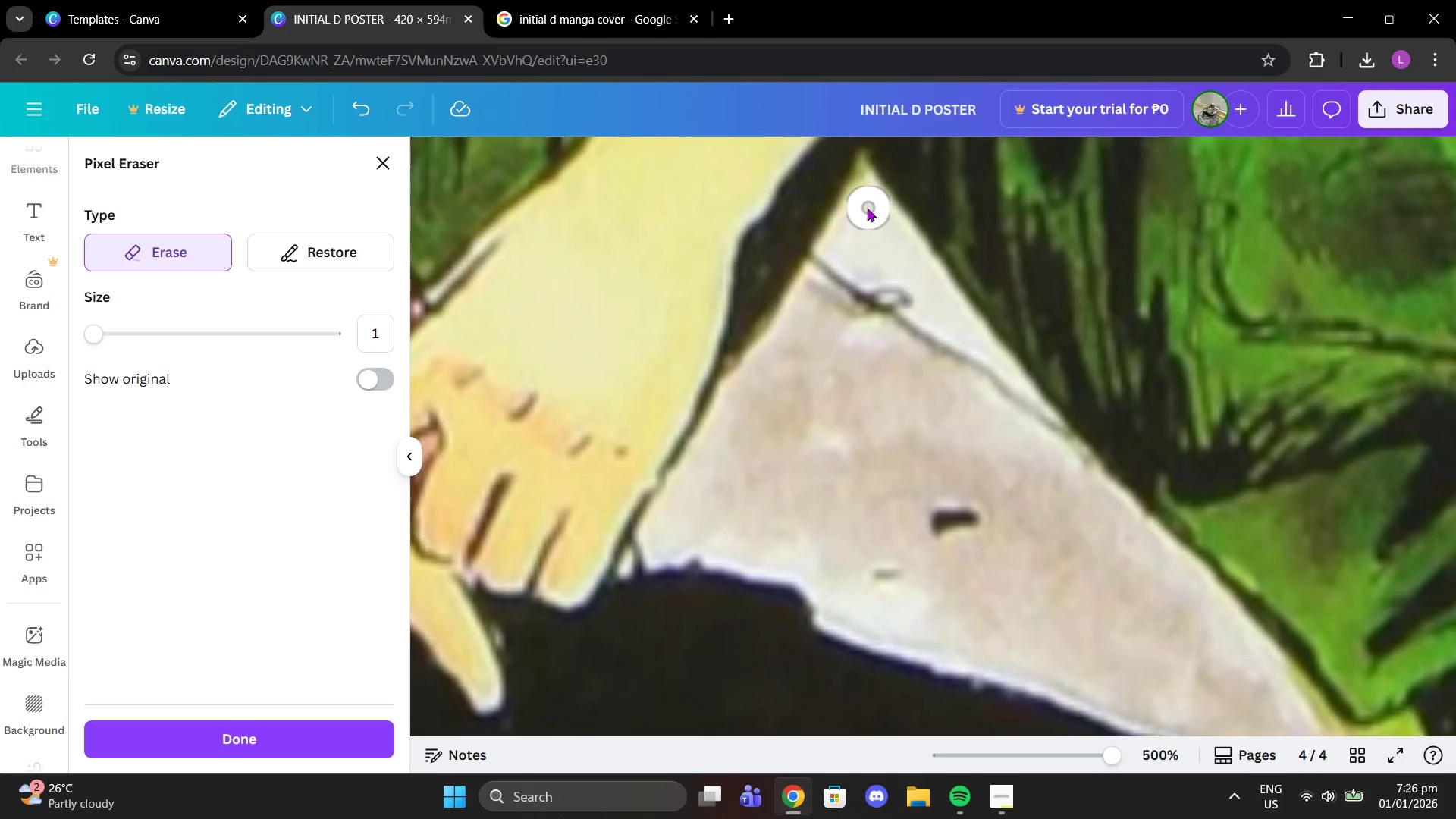 
left_click_drag(start_coordinate=[867, 208], to_coordinate=[821, 379])
 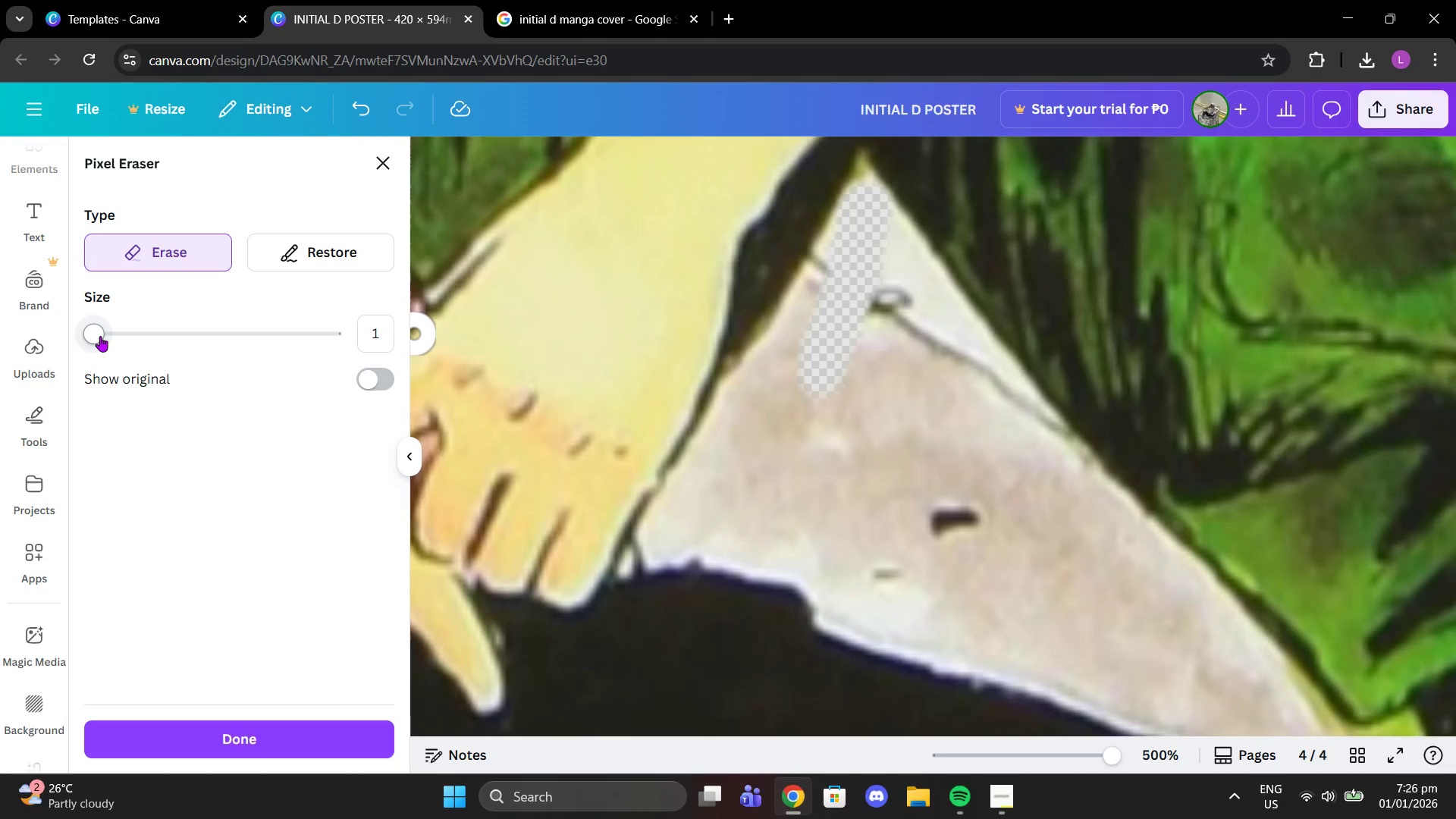 
left_click_drag(start_coordinate=[100, 336], to_coordinate=[118, 337])
 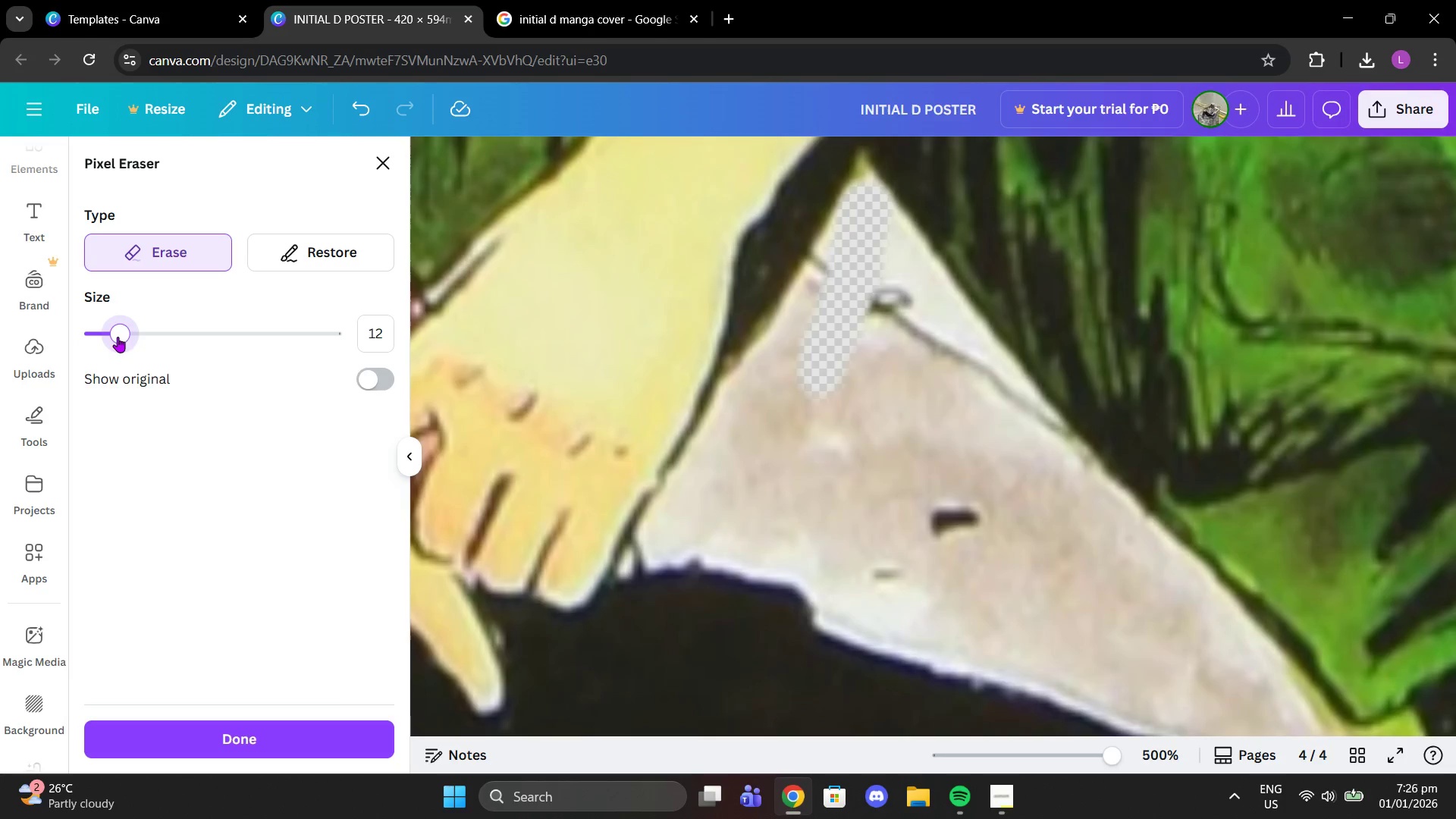 
left_click_drag(start_coordinate=[118, 337], to_coordinate=[96, 339])
 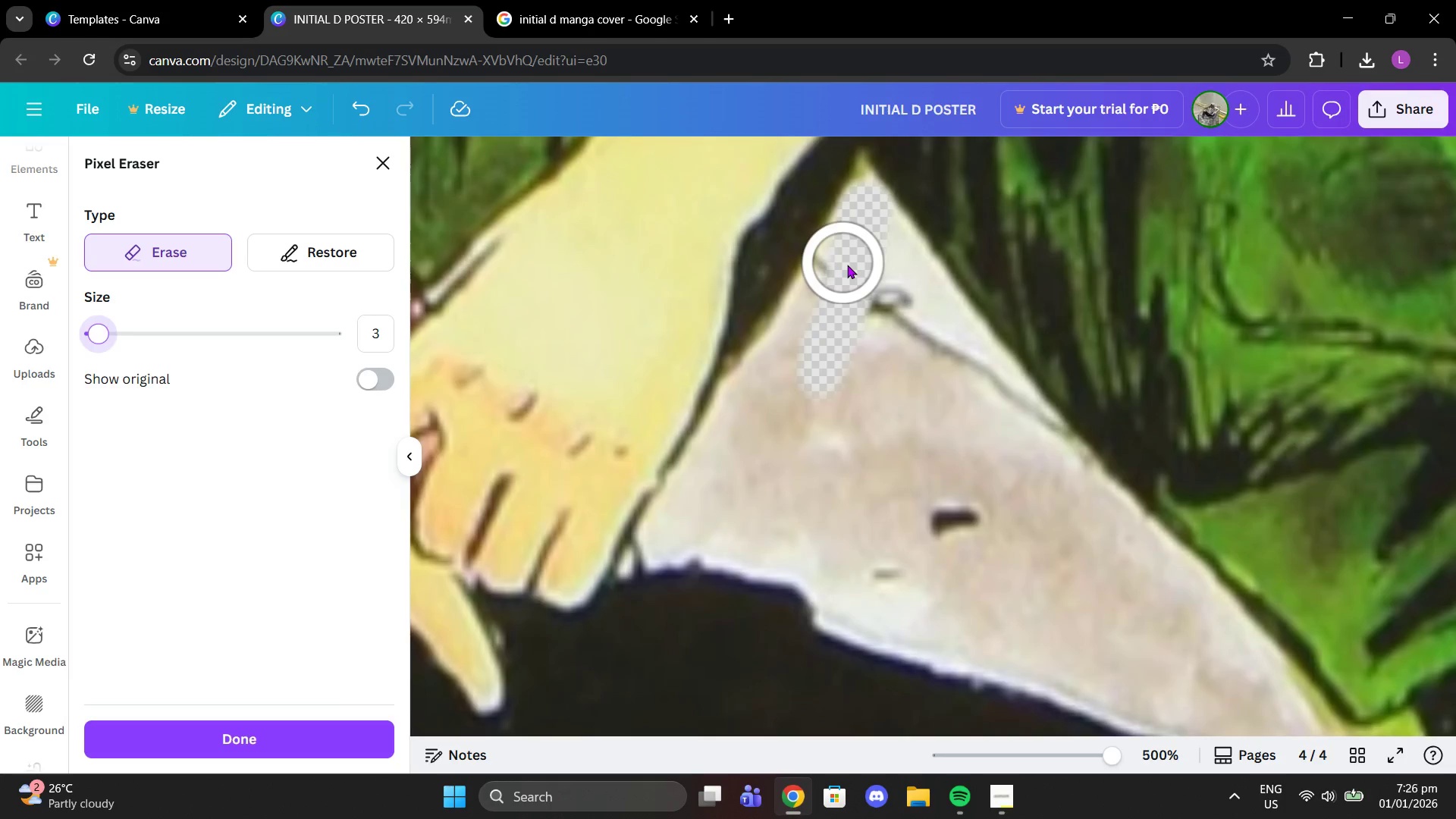 
left_click_drag(start_coordinate=[847, 268], to_coordinate=[758, 401])
 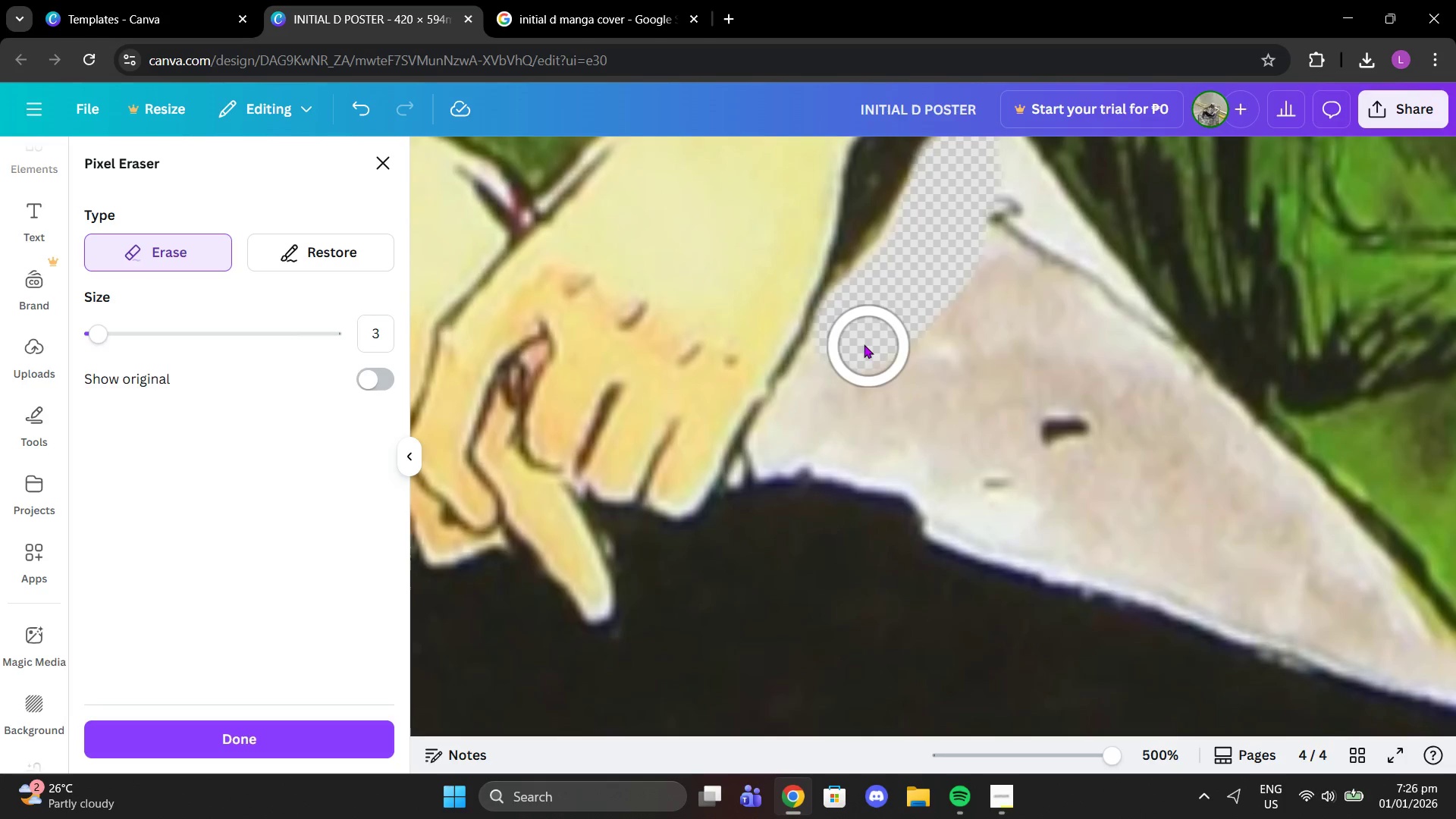 
left_click_drag(start_coordinate=[859, 344], to_coordinate=[770, 468])
 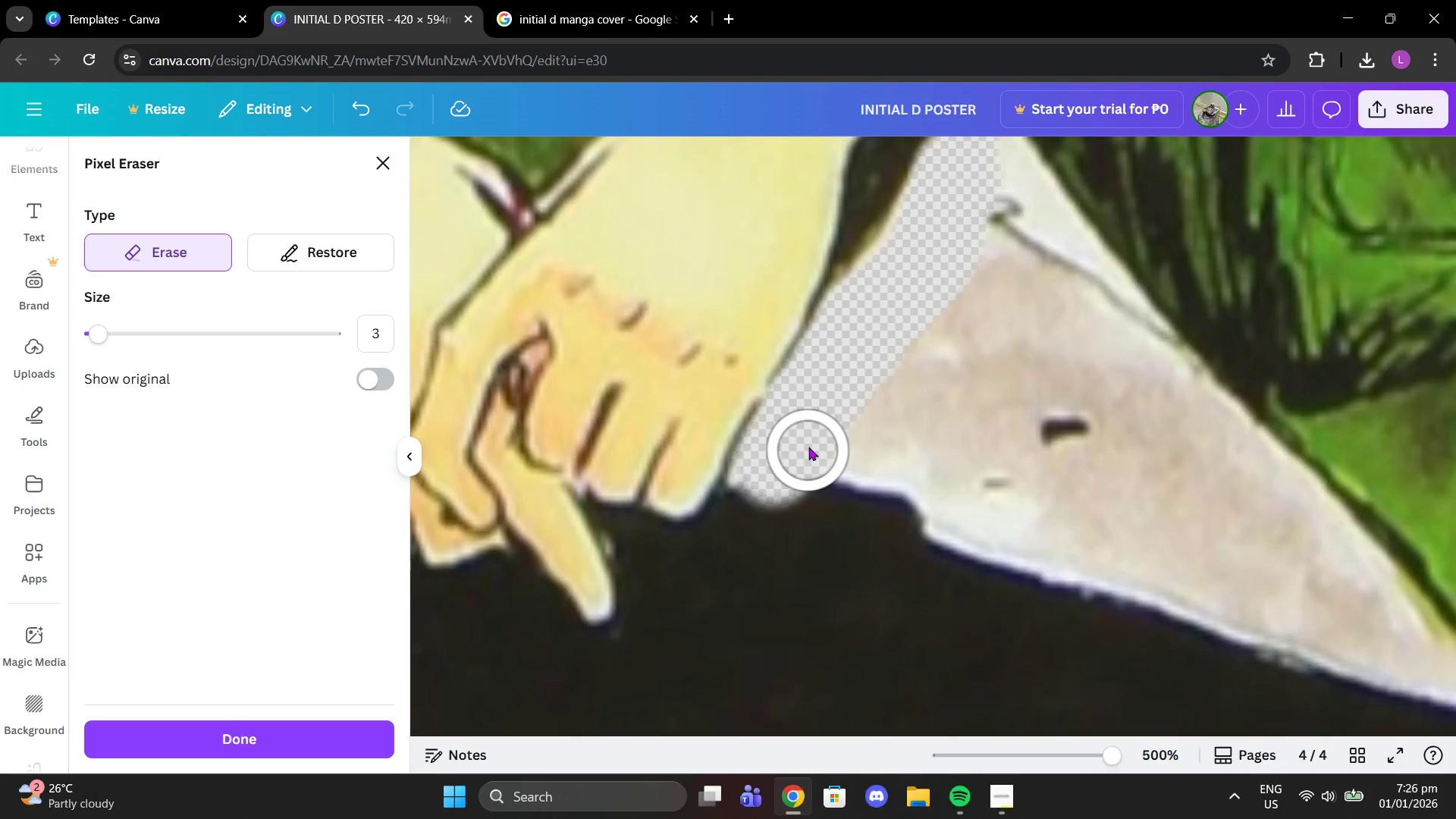 
left_click_drag(start_coordinate=[808, 444], to_coordinate=[980, 231])
 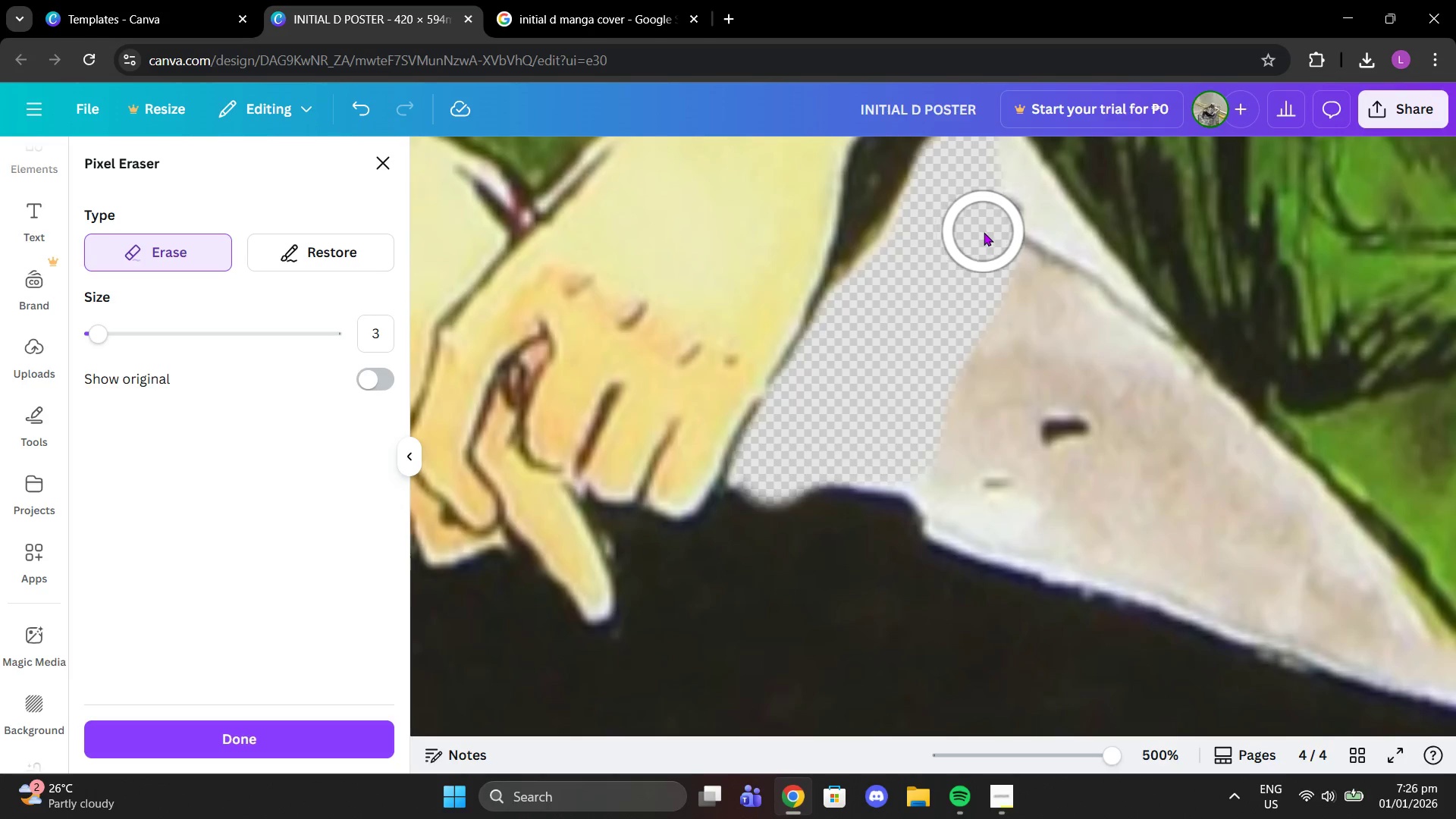 
left_click_drag(start_coordinate=[984, 232], to_coordinate=[1014, 516])
 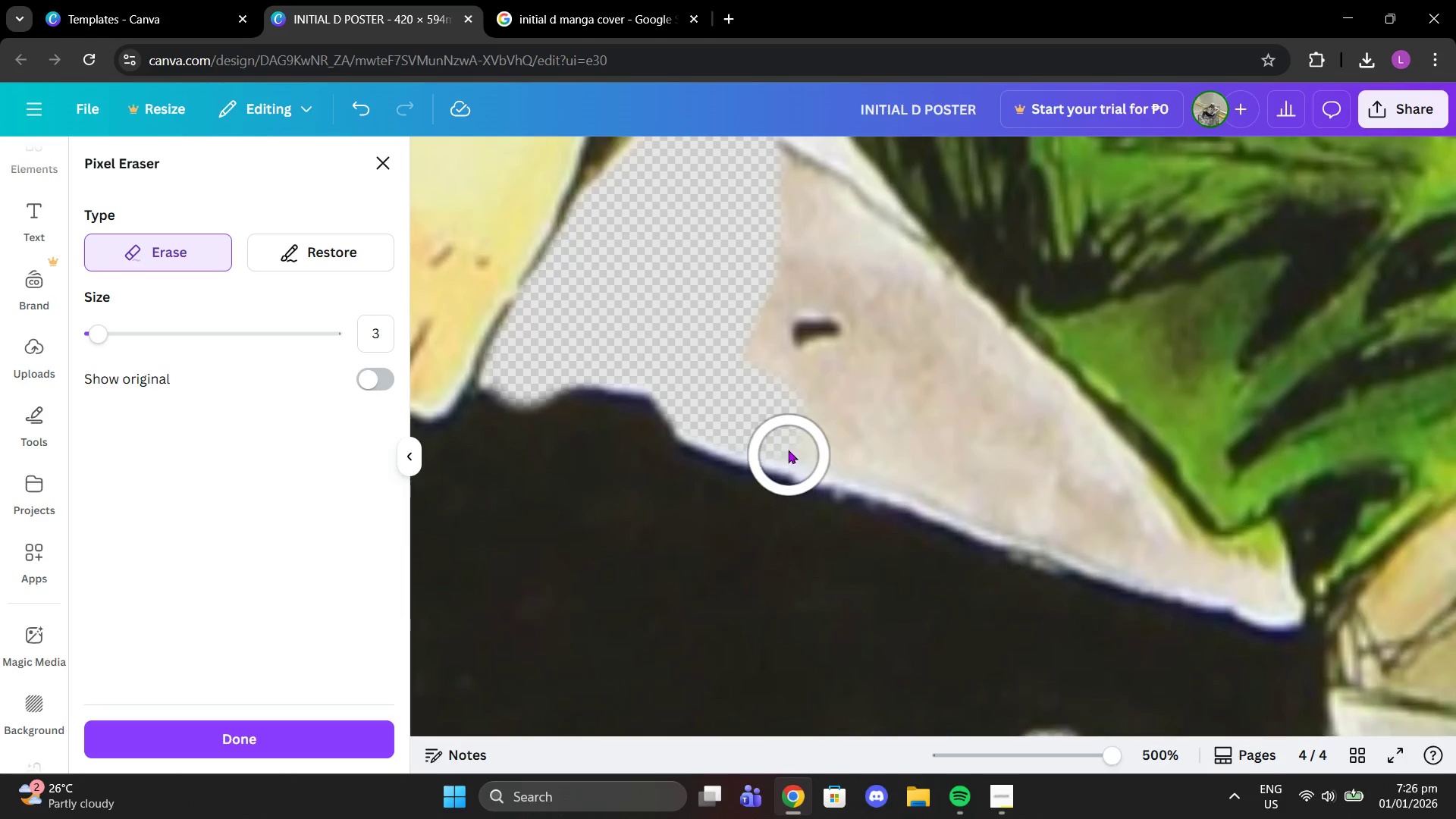 
left_click_drag(start_coordinate=[795, 434], to_coordinate=[764, 205])
 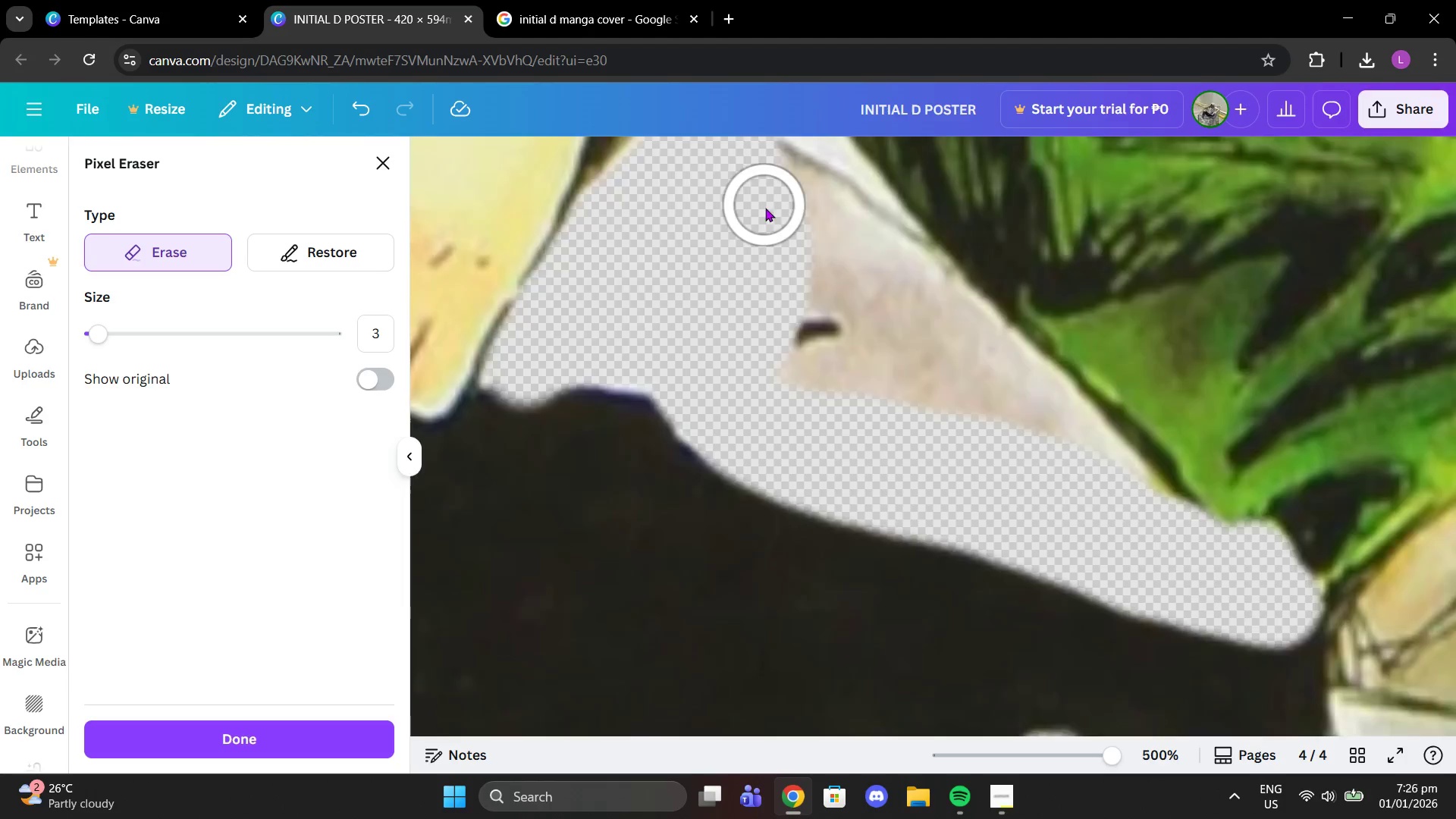 
scroll: coordinate [792, 243], scroll_direction: up, amount: 2.0
 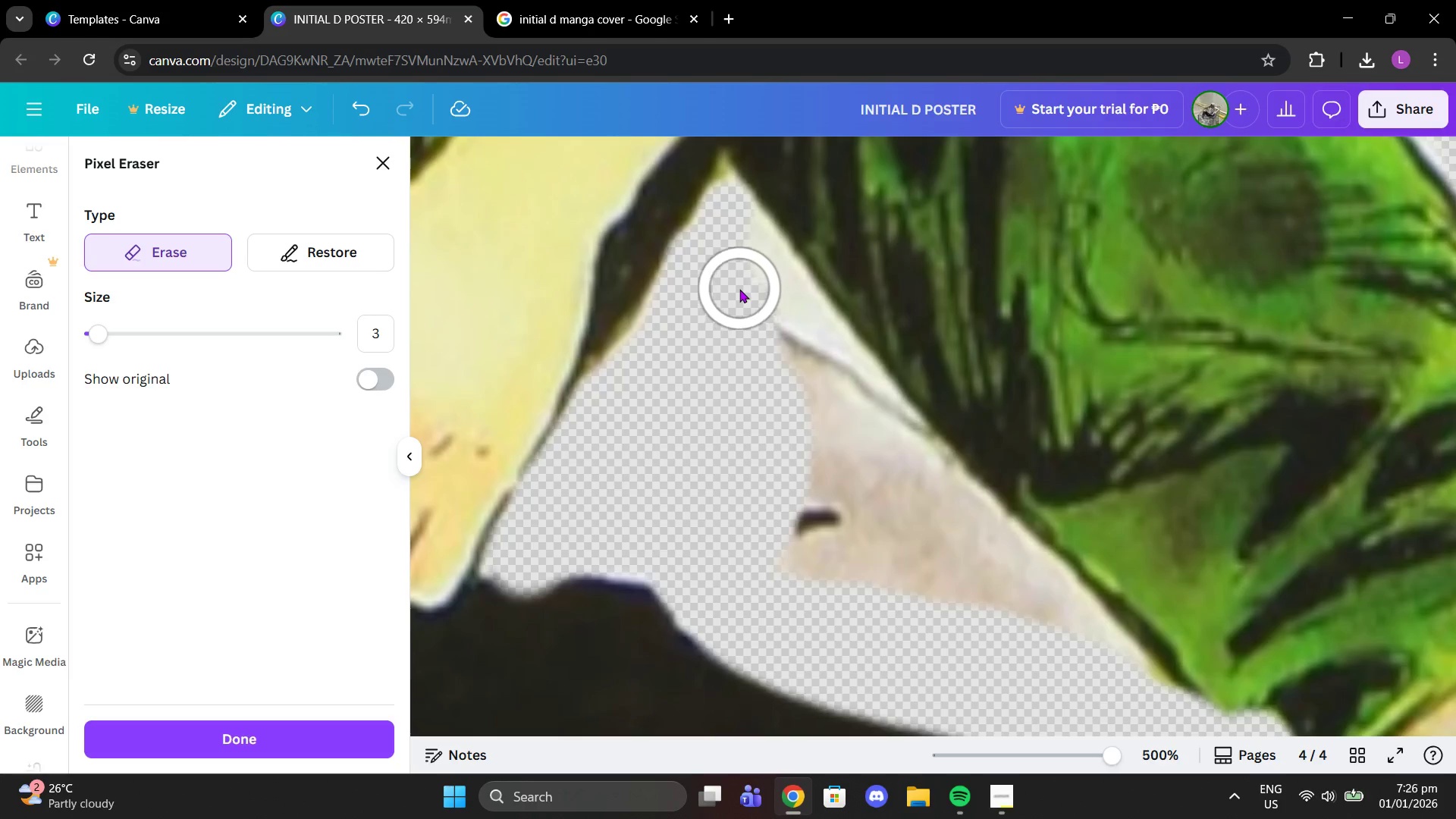 
left_click_drag(start_coordinate=[743, 285], to_coordinate=[1149, 675])
 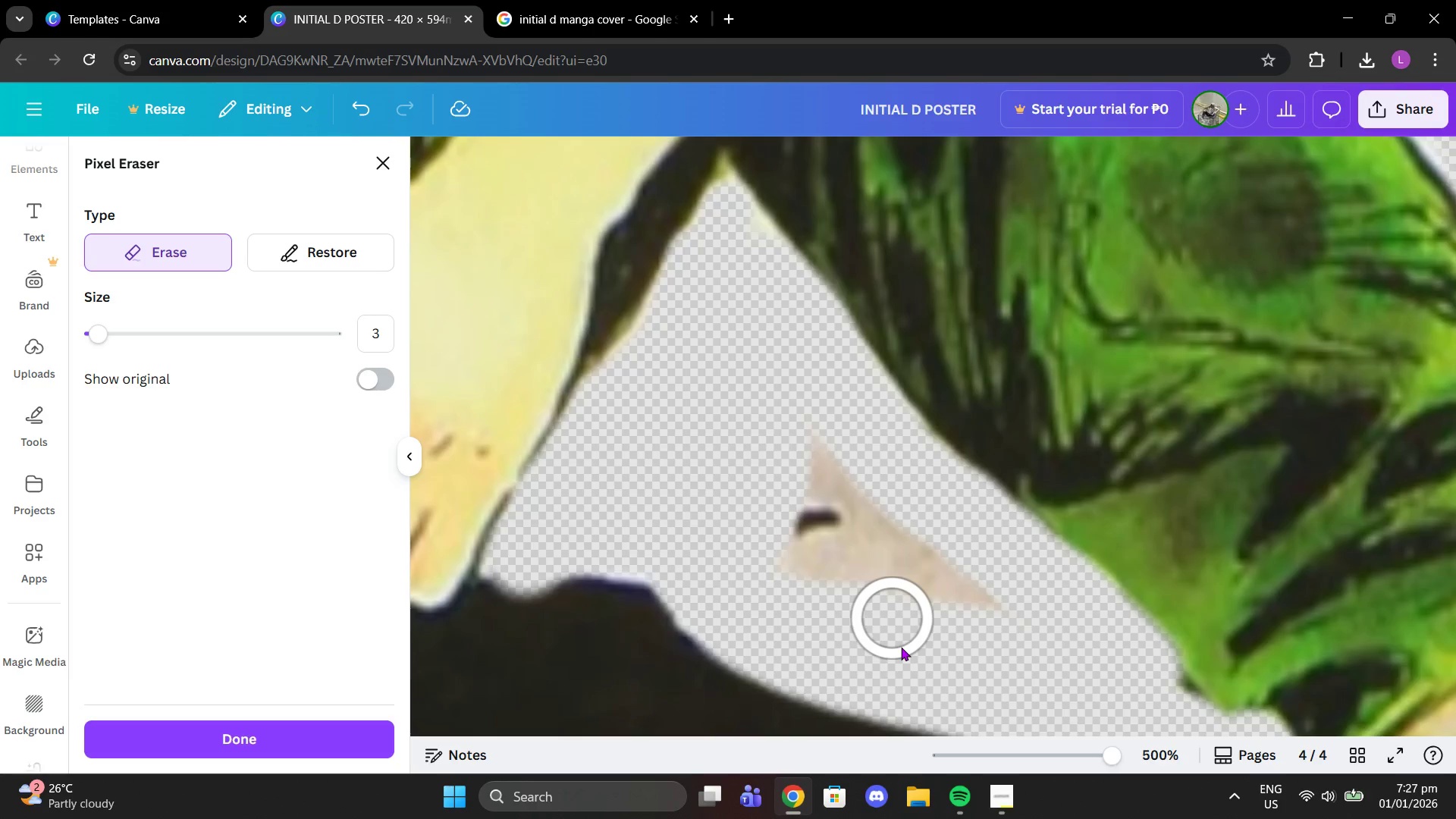 
left_click_drag(start_coordinate=[991, 614], to_coordinate=[767, 445])
 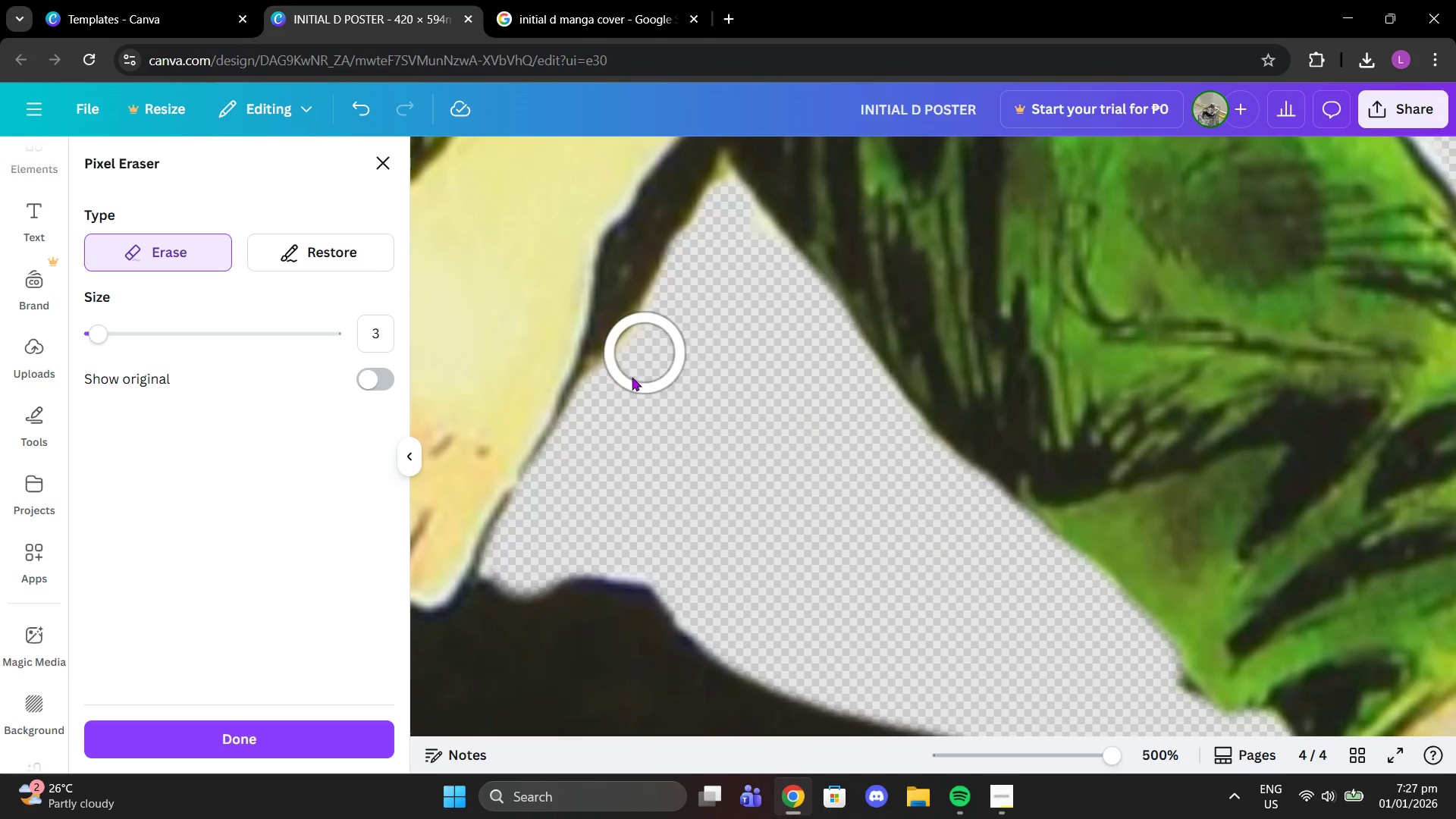 
scroll: coordinate [716, 376], scroll_direction: down, amount: 2.0
 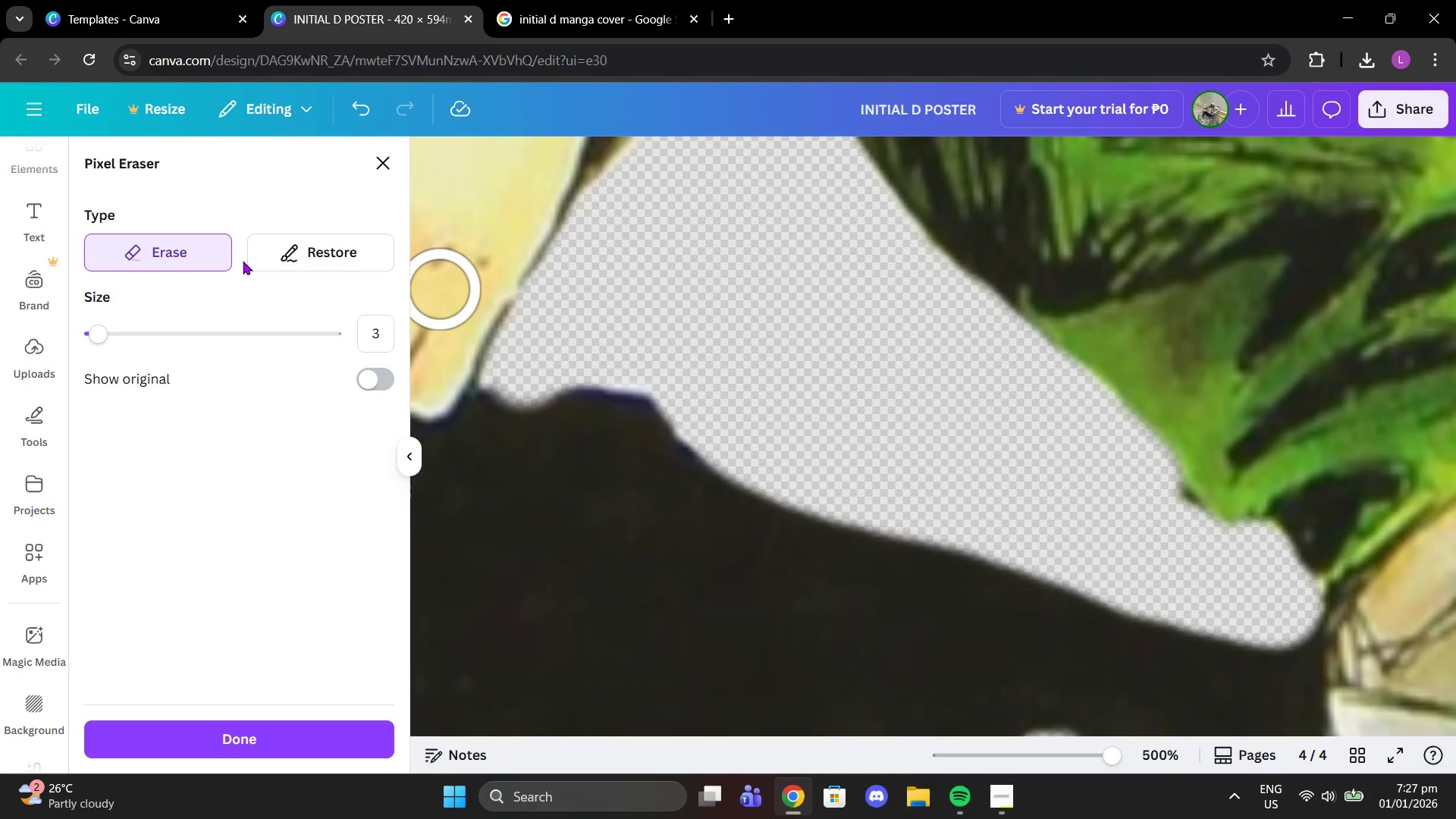 
left_click([287, 257])
 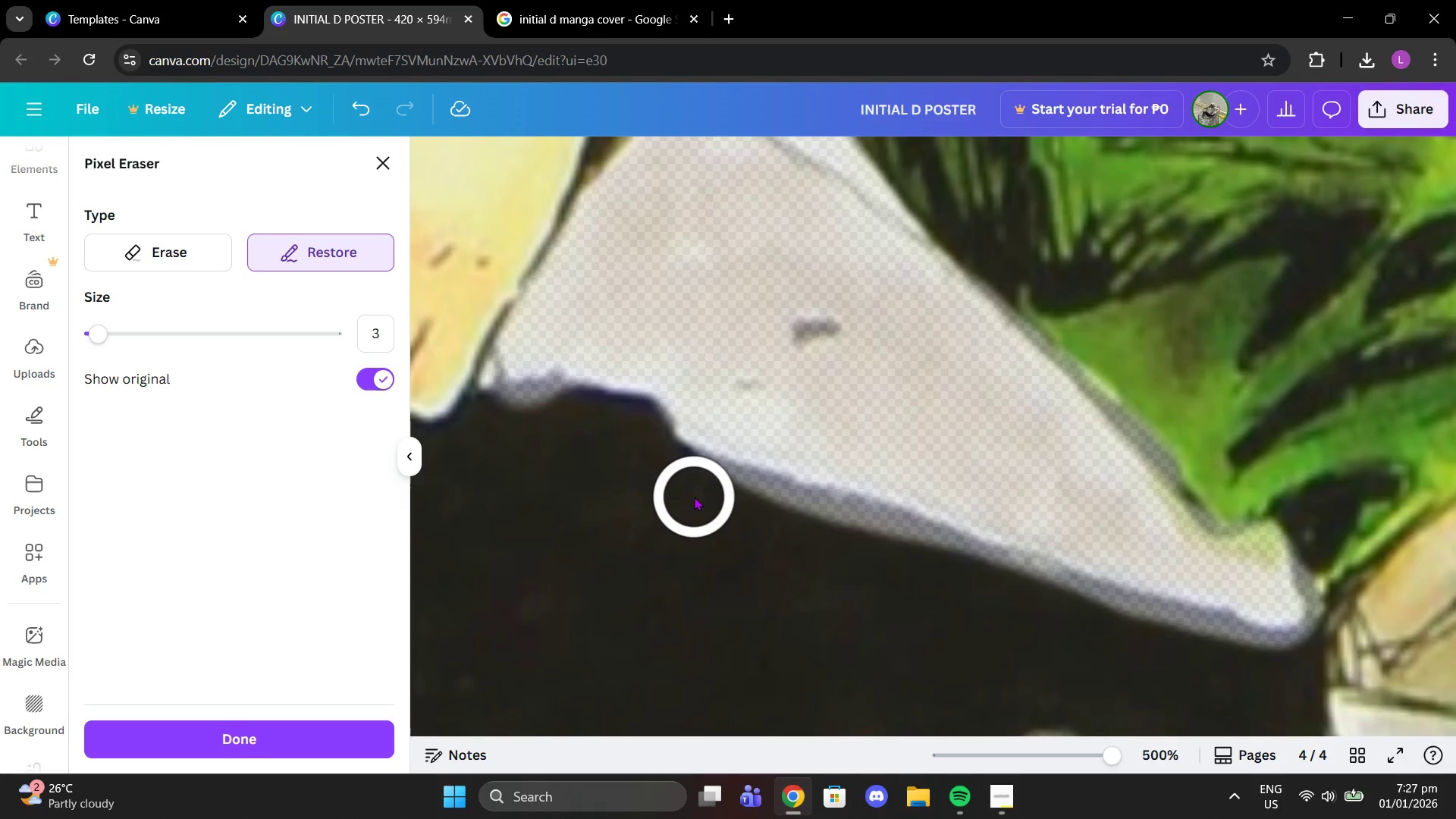 
left_click_drag(start_coordinate=[695, 497], to_coordinate=[1307, 682])
 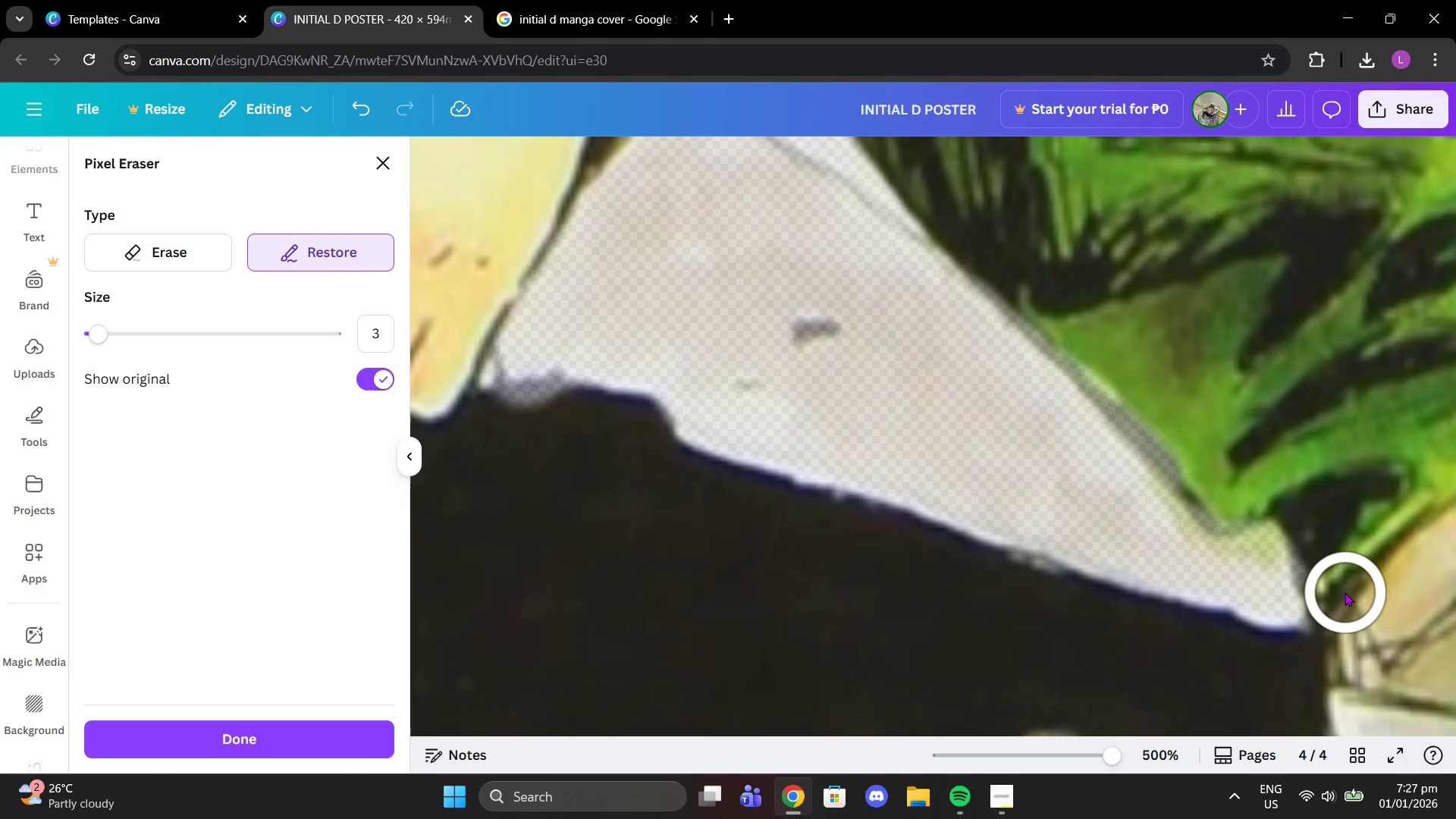 
left_click([1338, 570])
 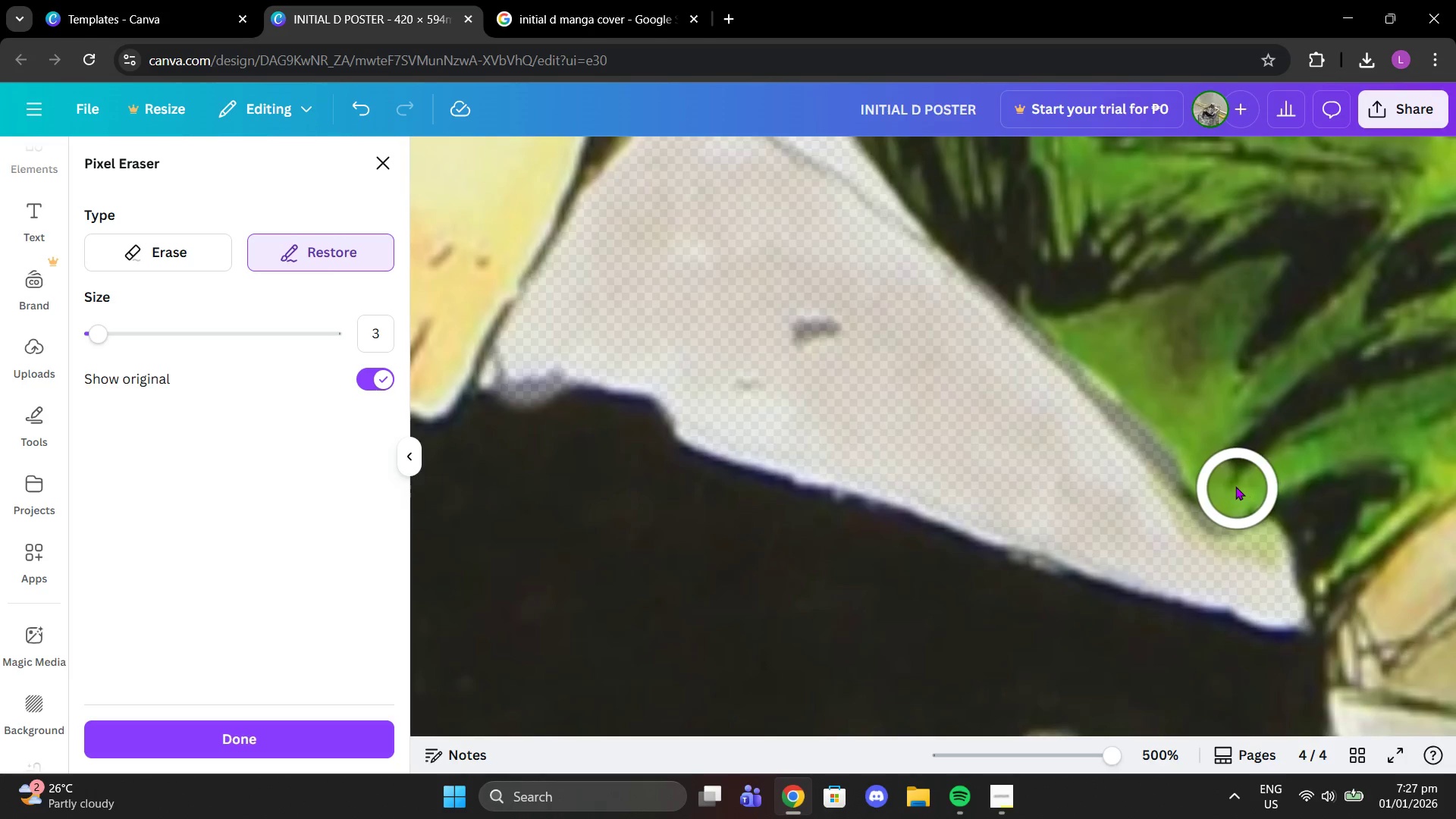 
left_click_drag(start_coordinate=[1232, 486], to_coordinate=[999, 253])
 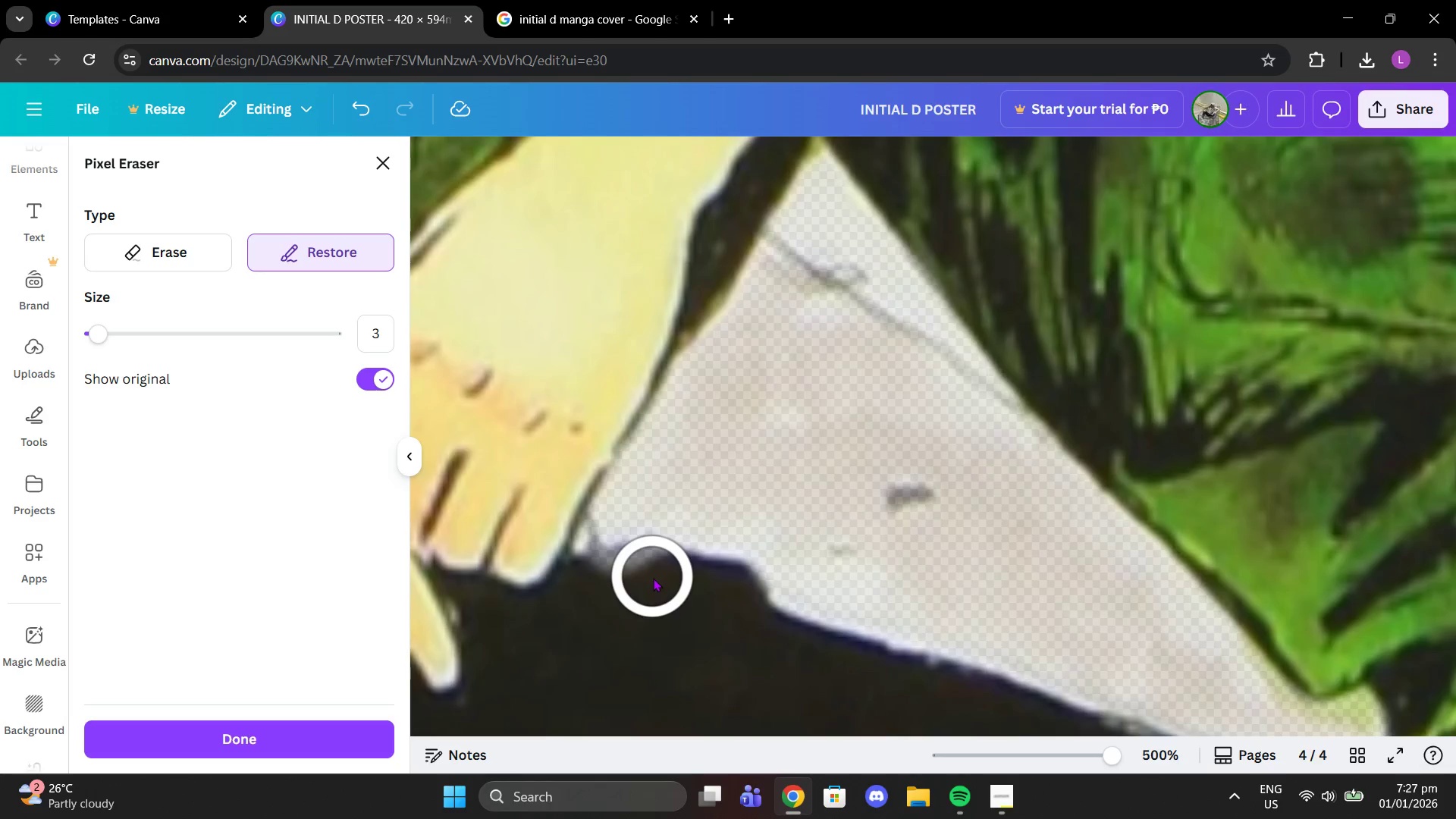 
left_click([642, 583])
 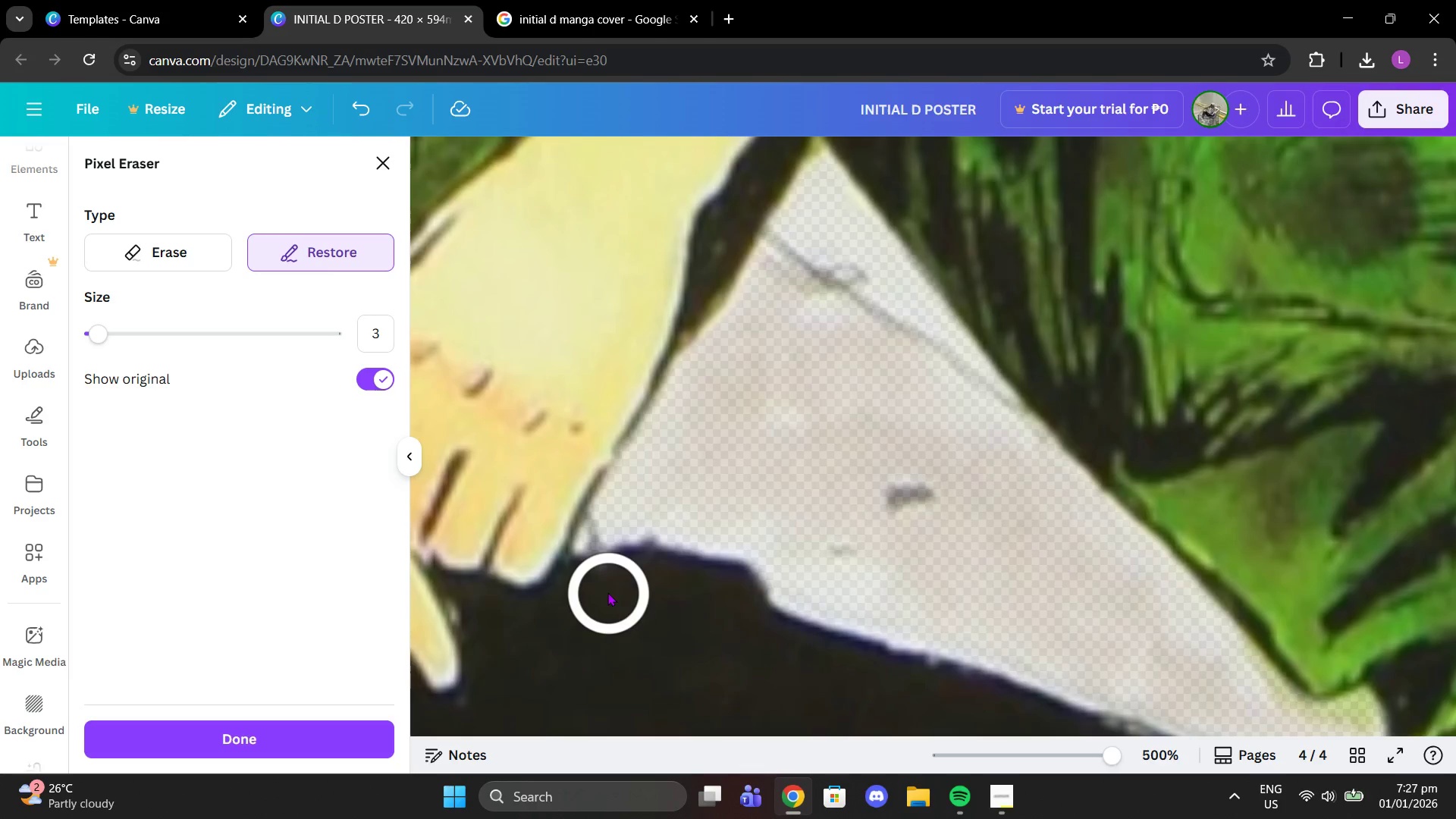 
left_click([607, 591])
 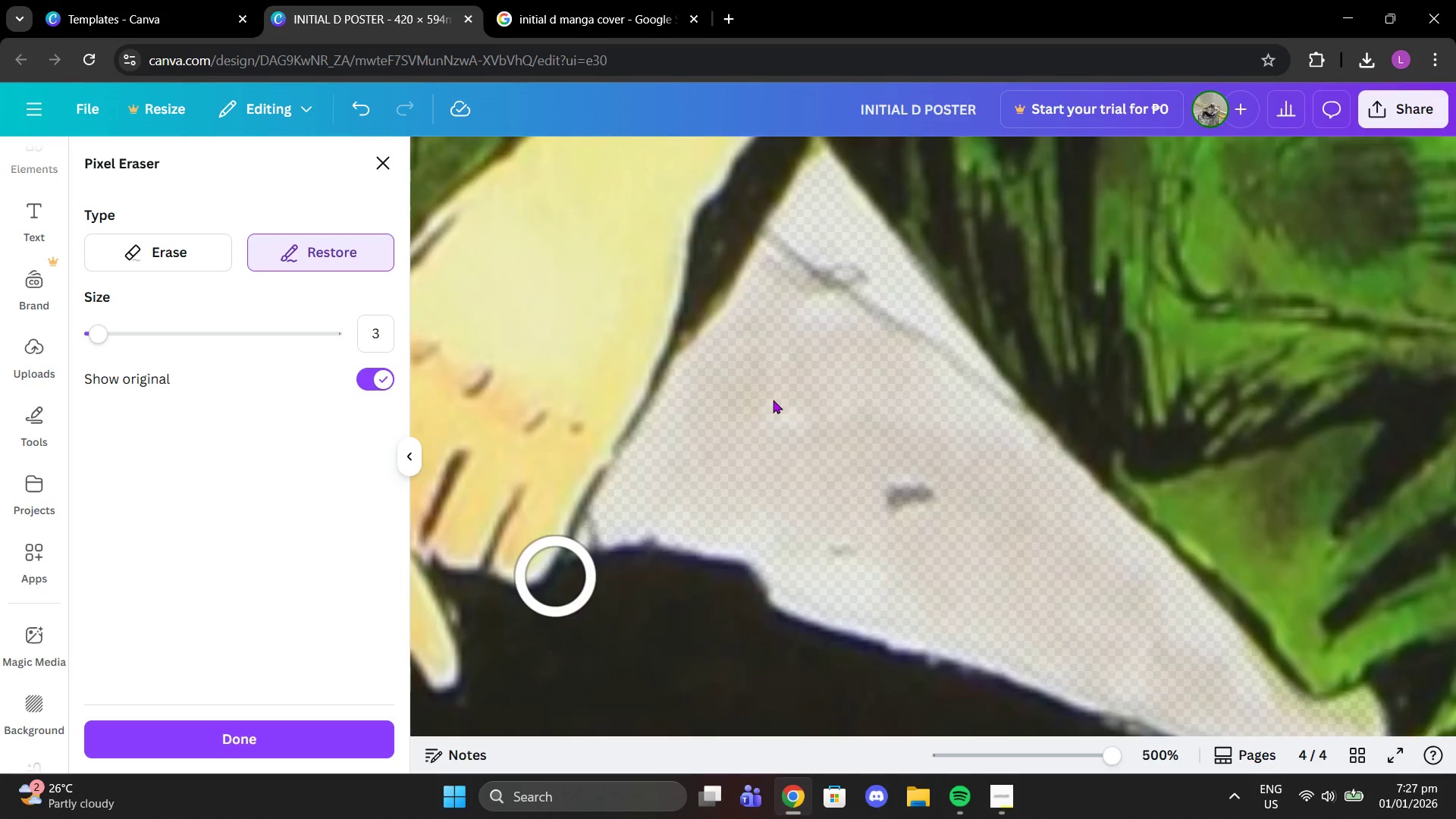 
scroll: coordinate [959, 298], scroll_direction: up, amount: 2.0
 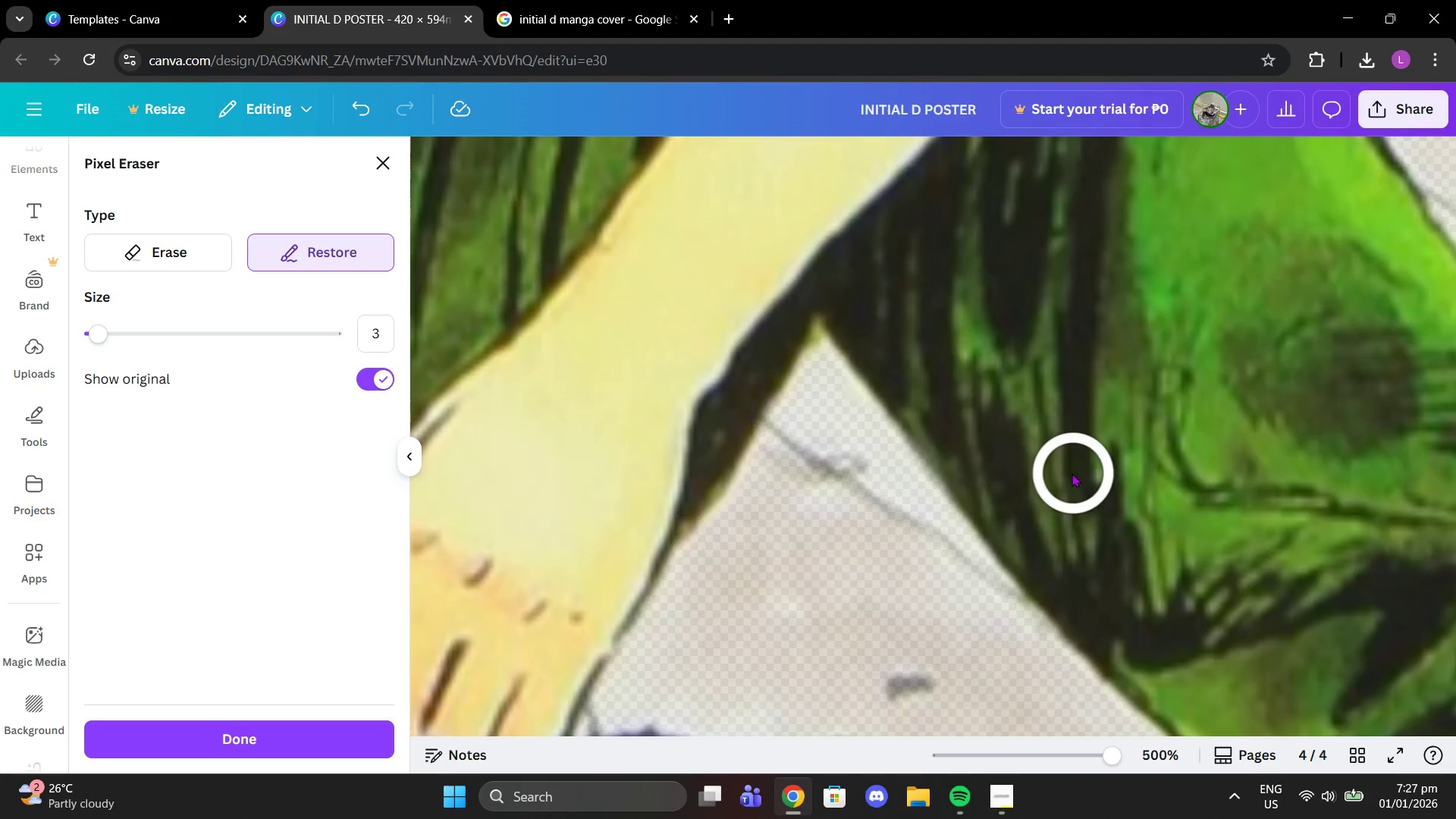 
scroll: coordinate [1065, 467], scroll_direction: down, amount: 2.0
 